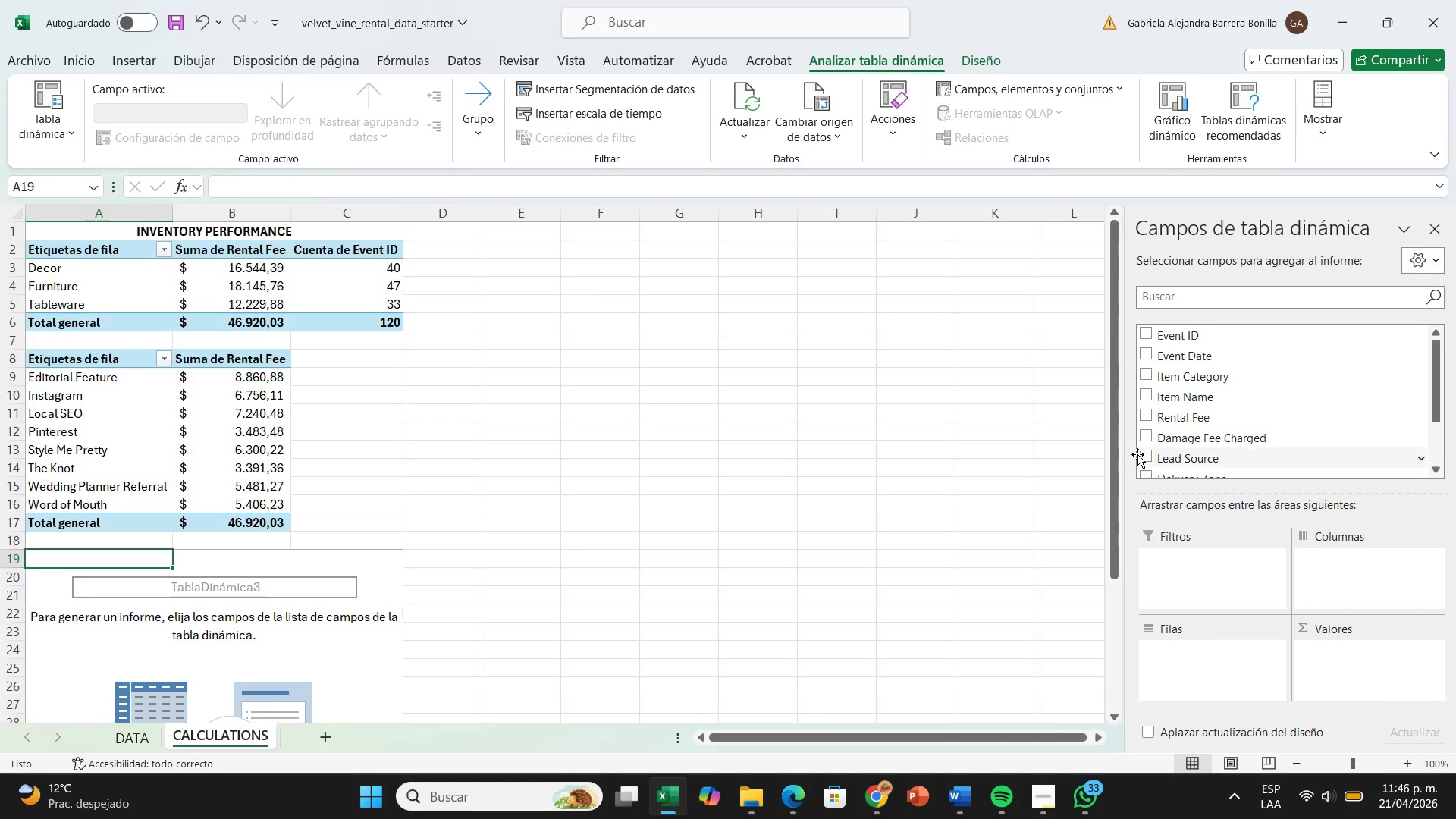 
scroll: coordinate [1174, 434], scroll_direction: down, amount: 1.0
 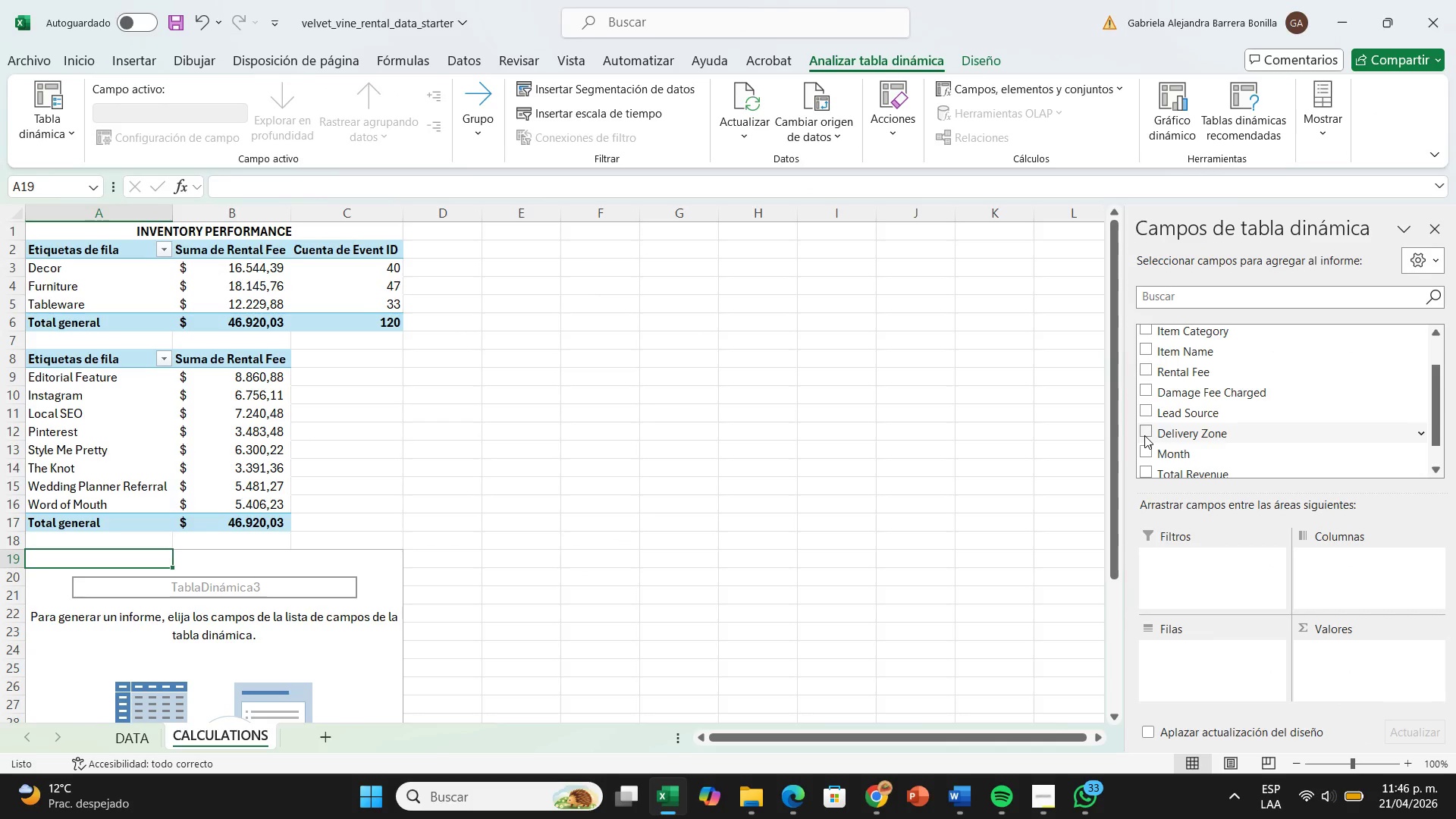 
left_click_drag(start_coordinate=[1144, 435], to_coordinate=[1186, 643])
 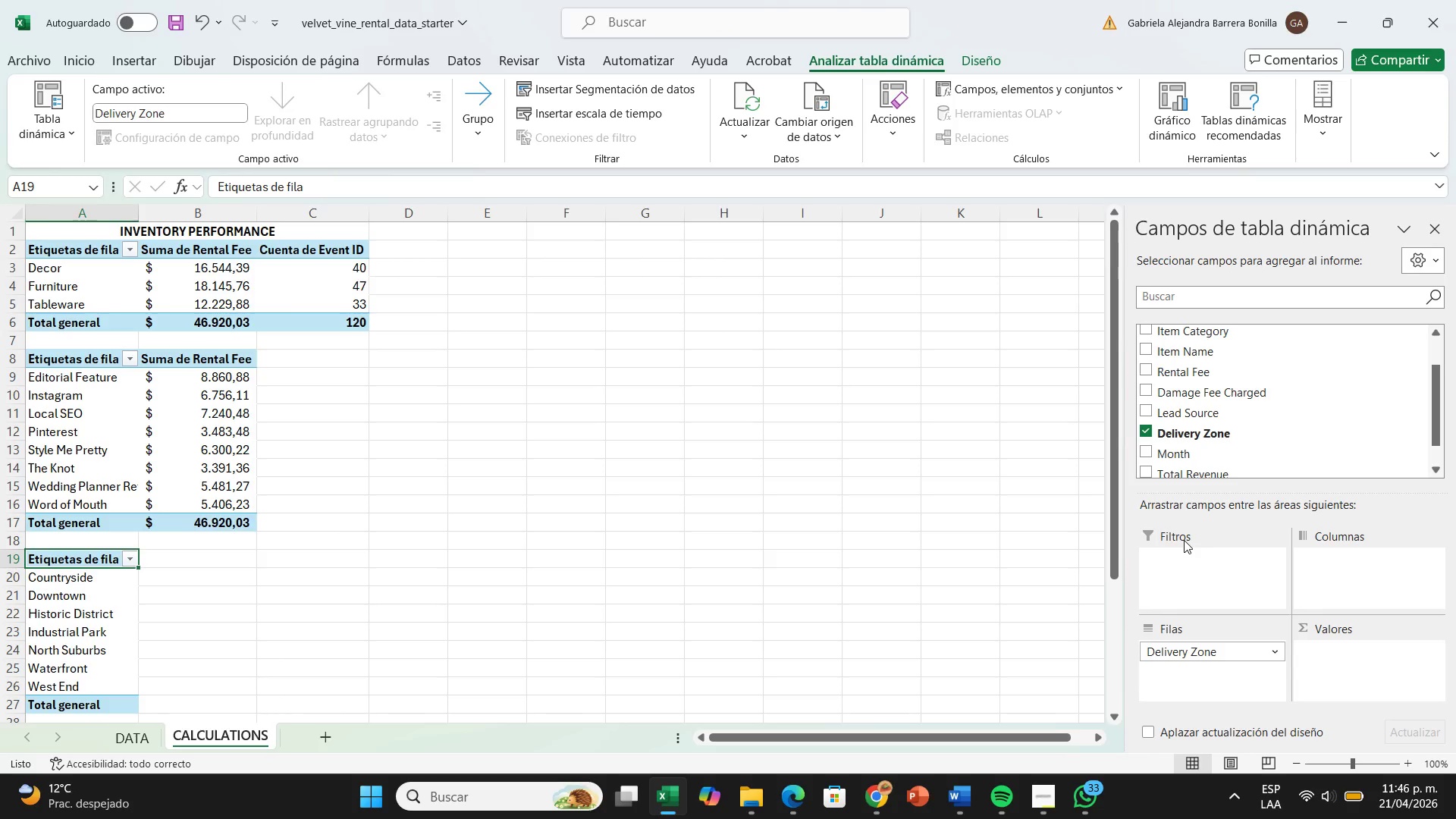 
wait(11.44)
 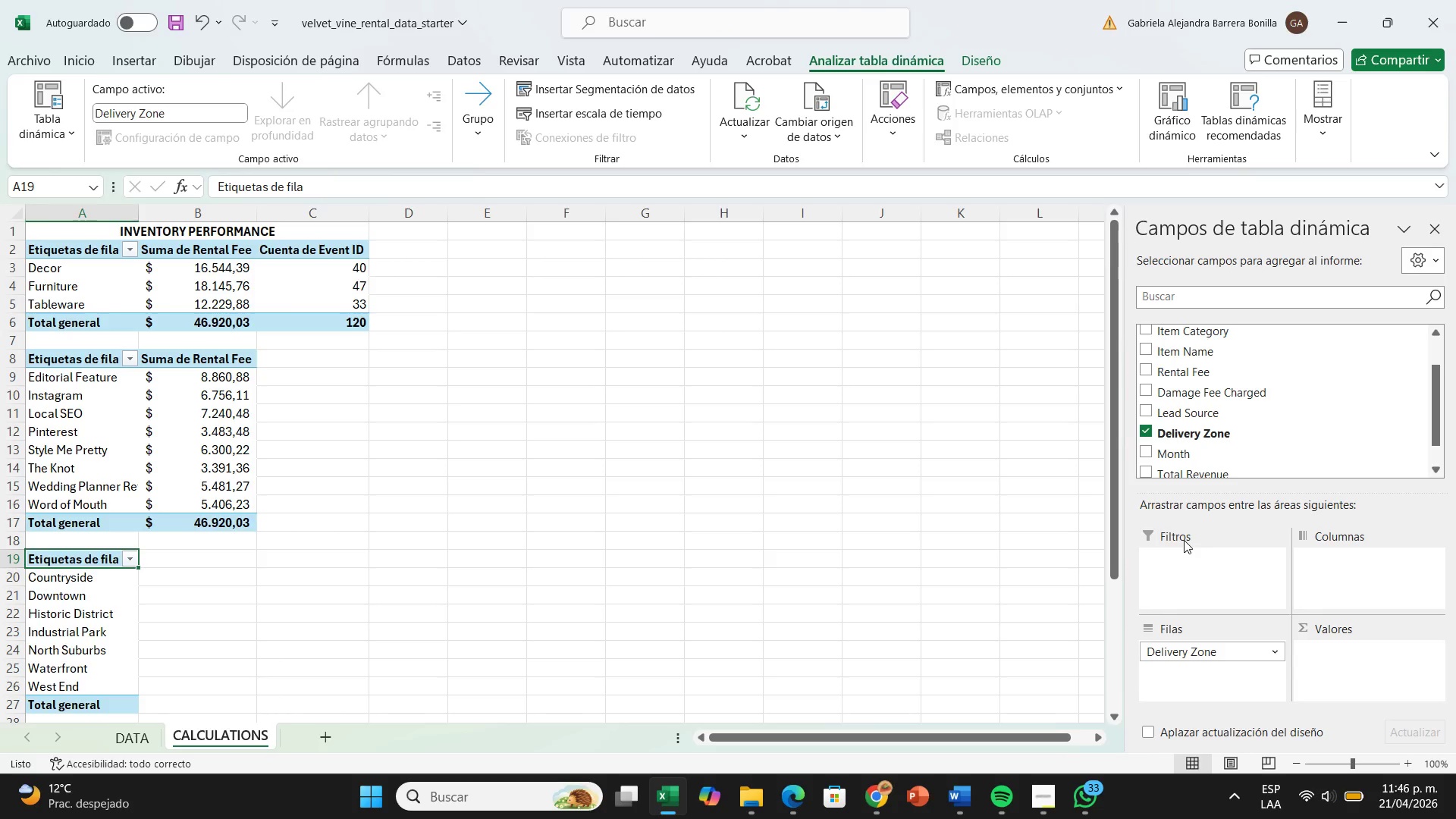 
left_click_drag(start_coordinate=[1151, 393], to_coordinate=[1388, 657])
 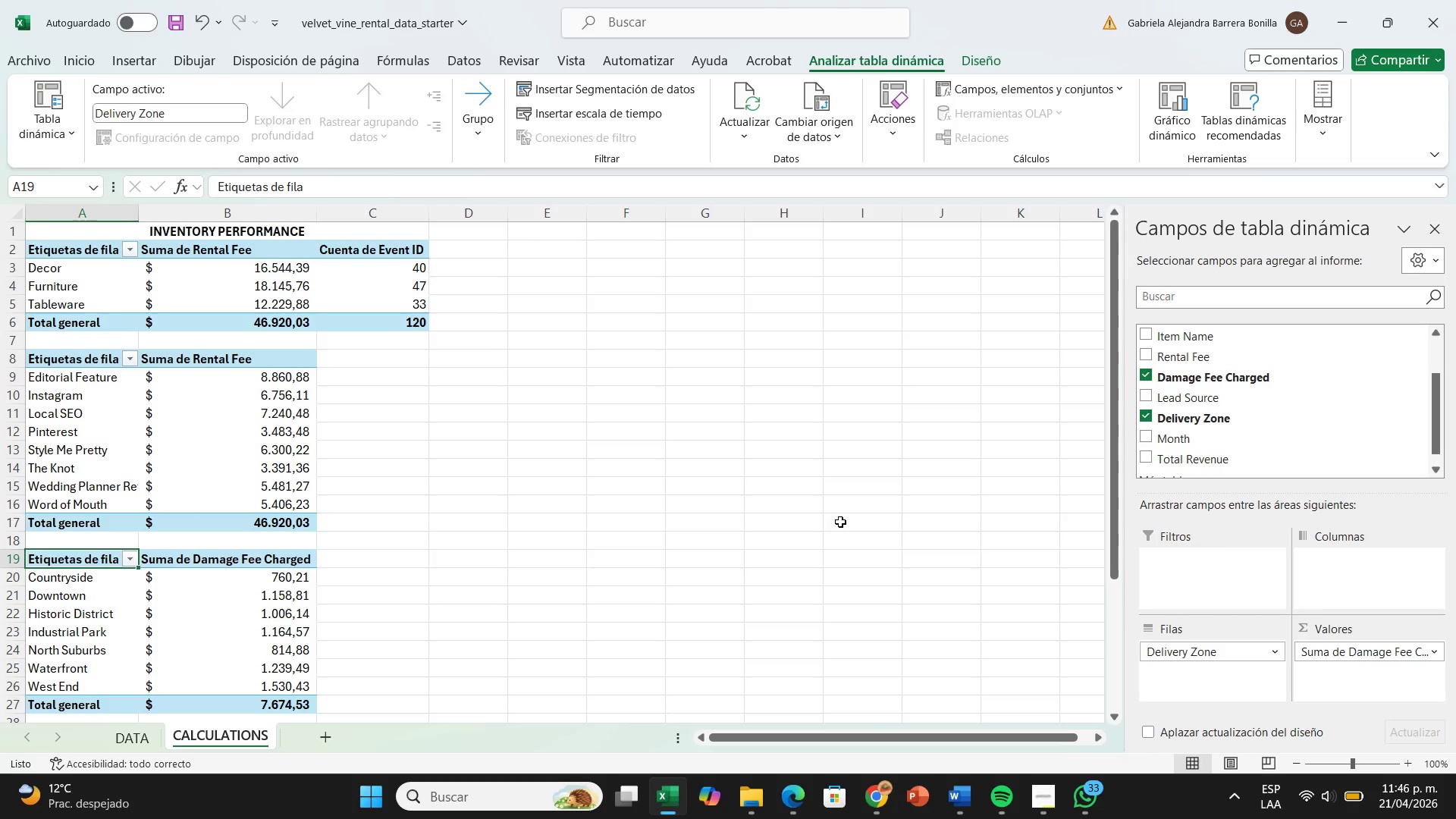 
left_click([840, 522])
 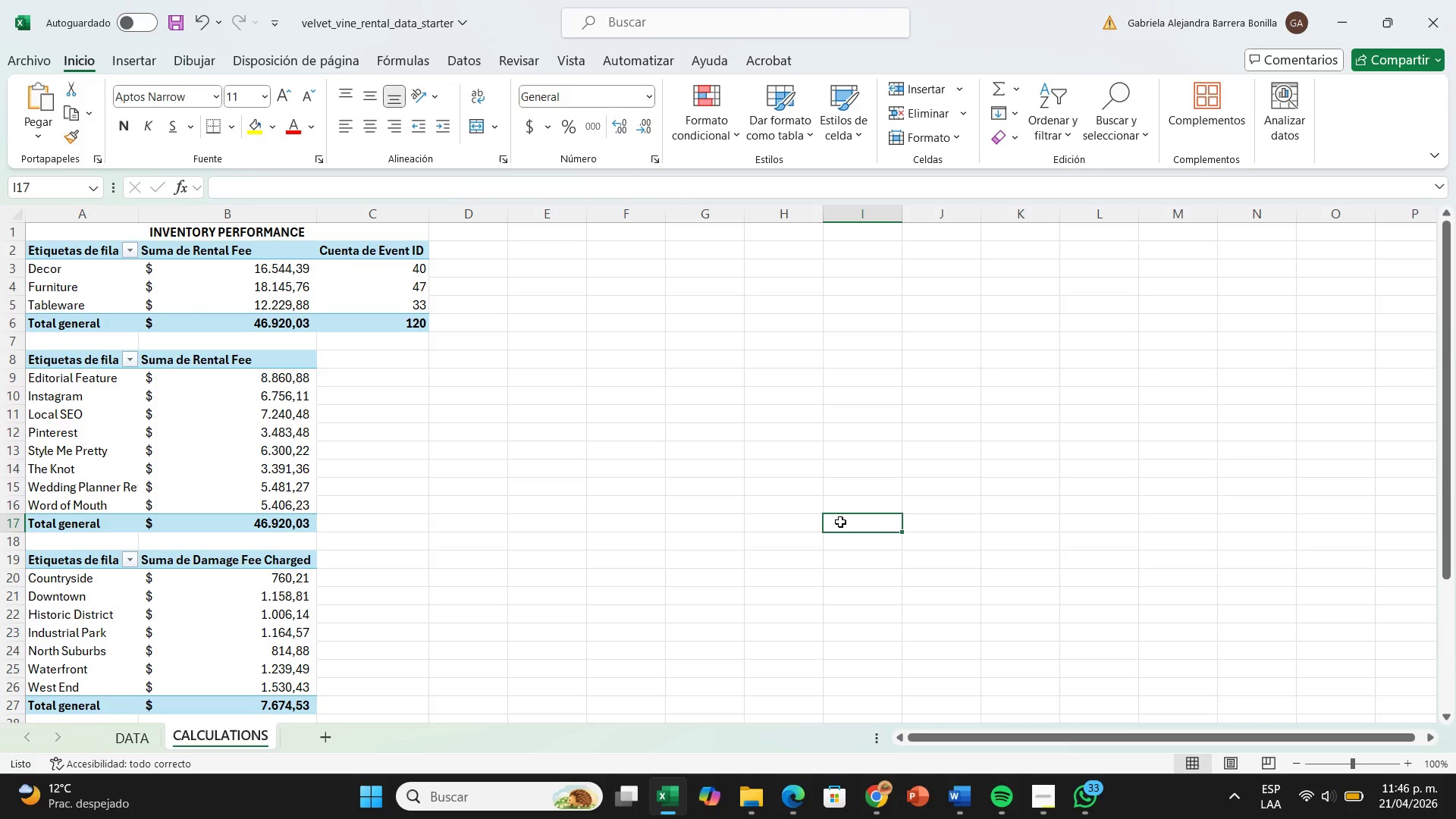 
wait(15.97)
 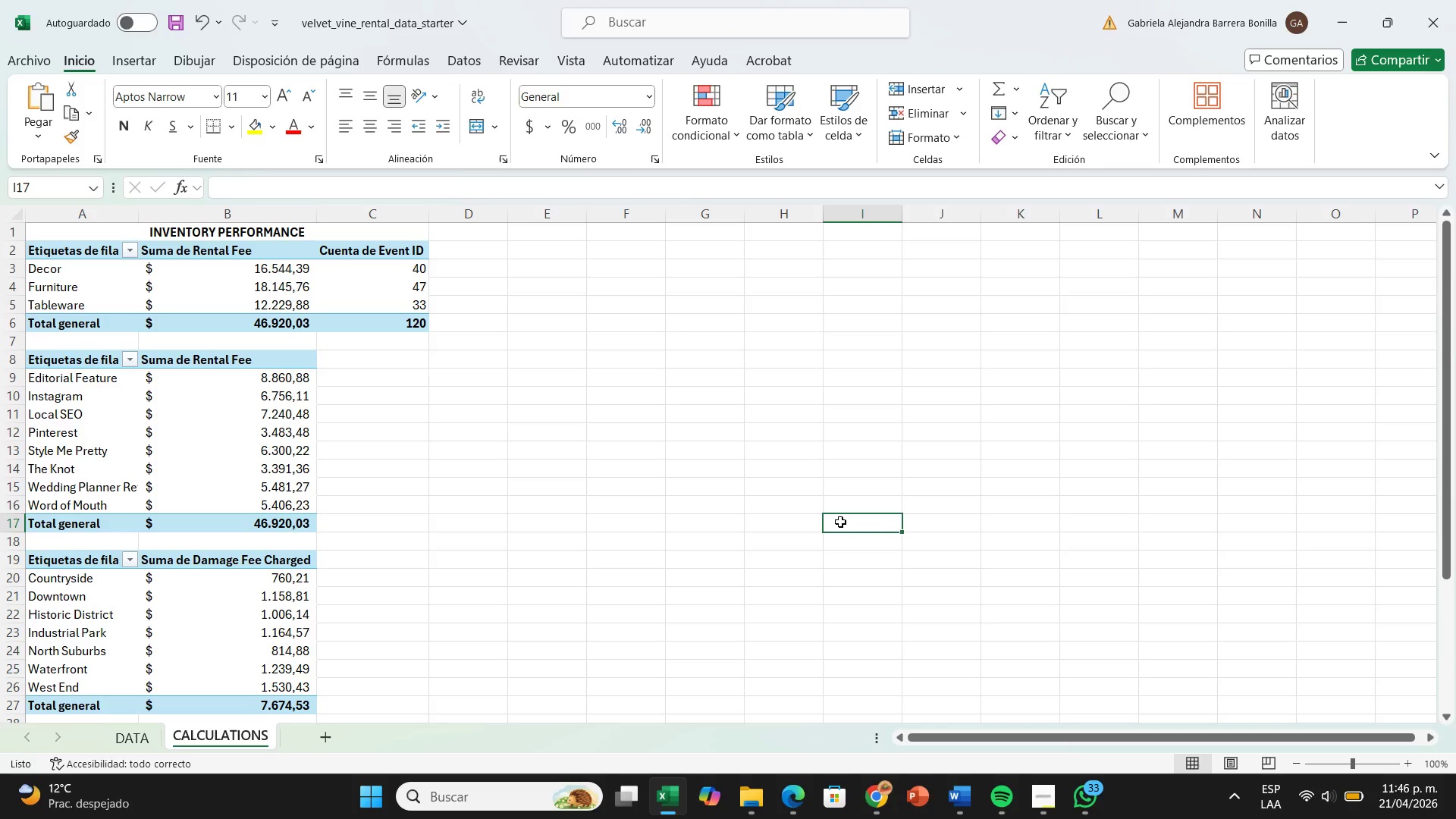 
left_click([630, 269])
 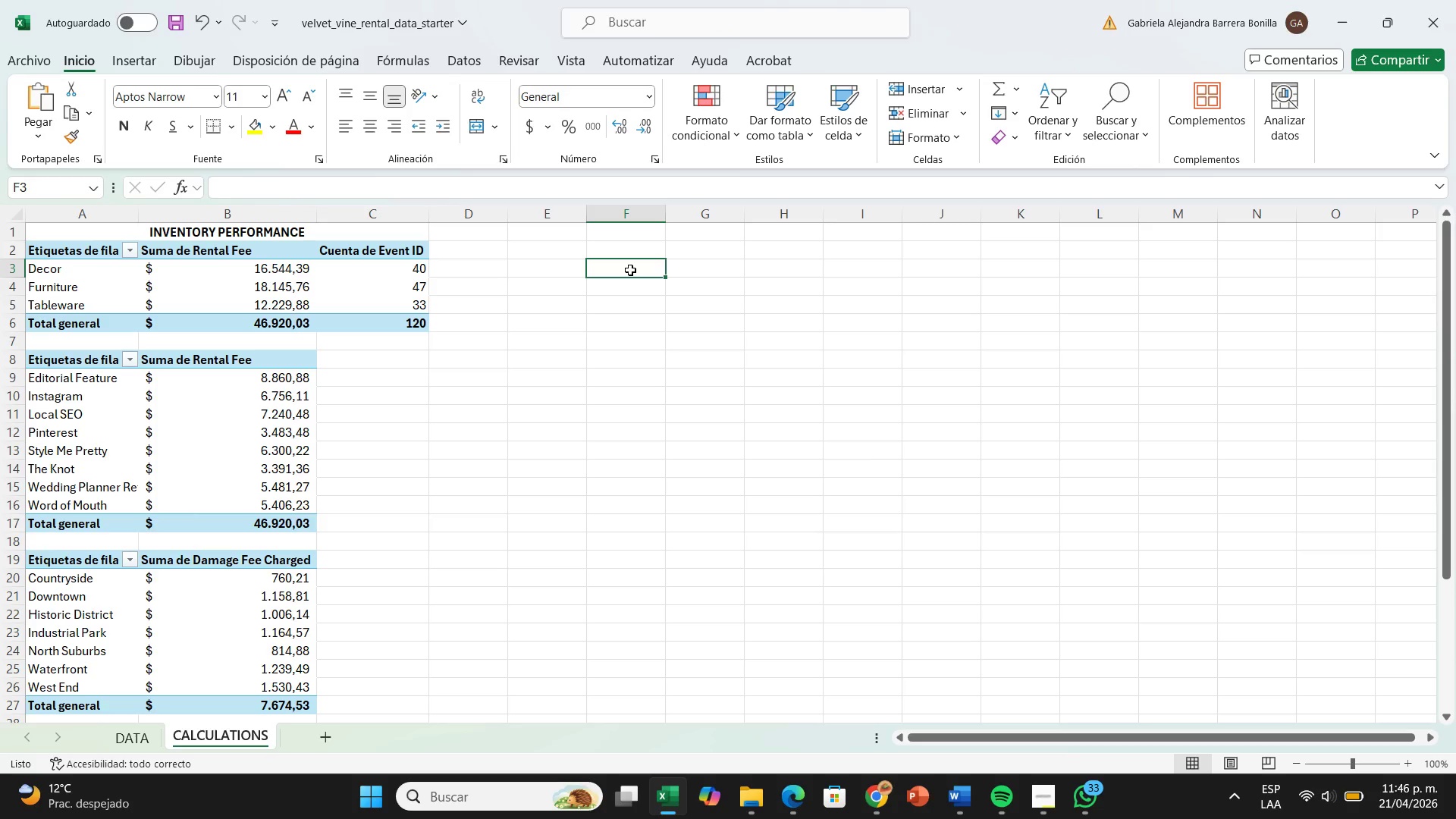 
type()su)
 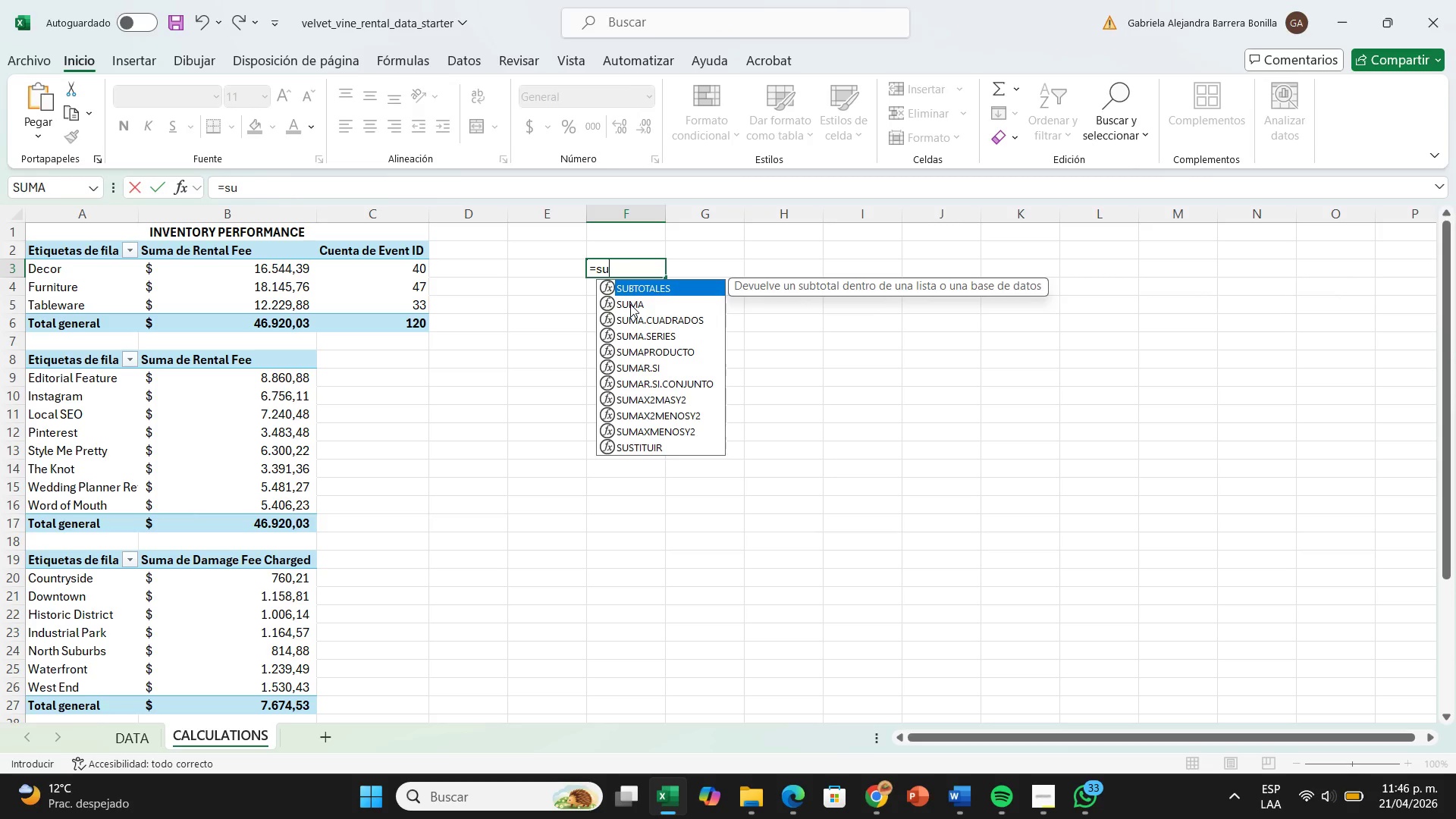 
double_click([630, 304])
 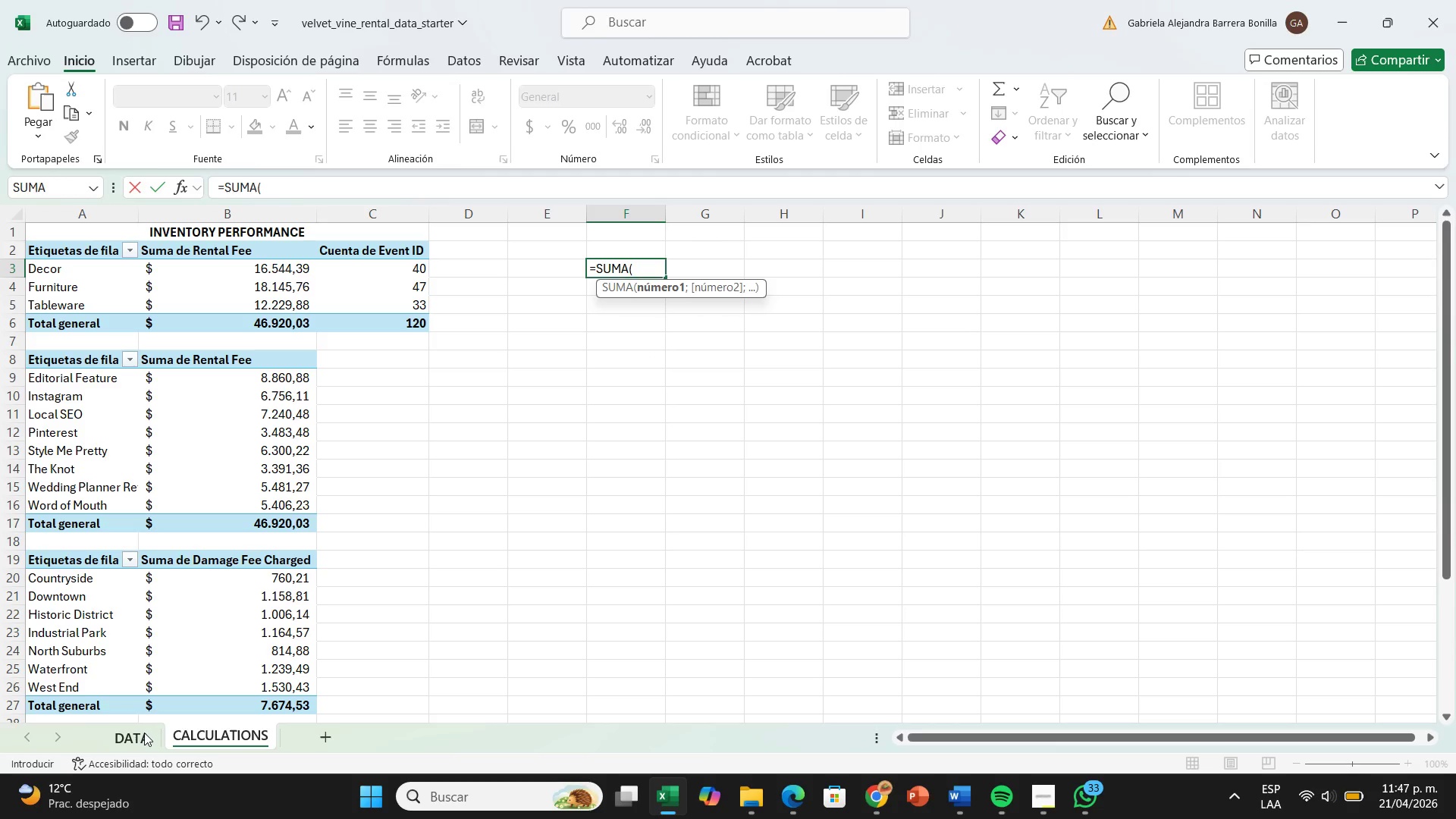 
wait(14.89)
 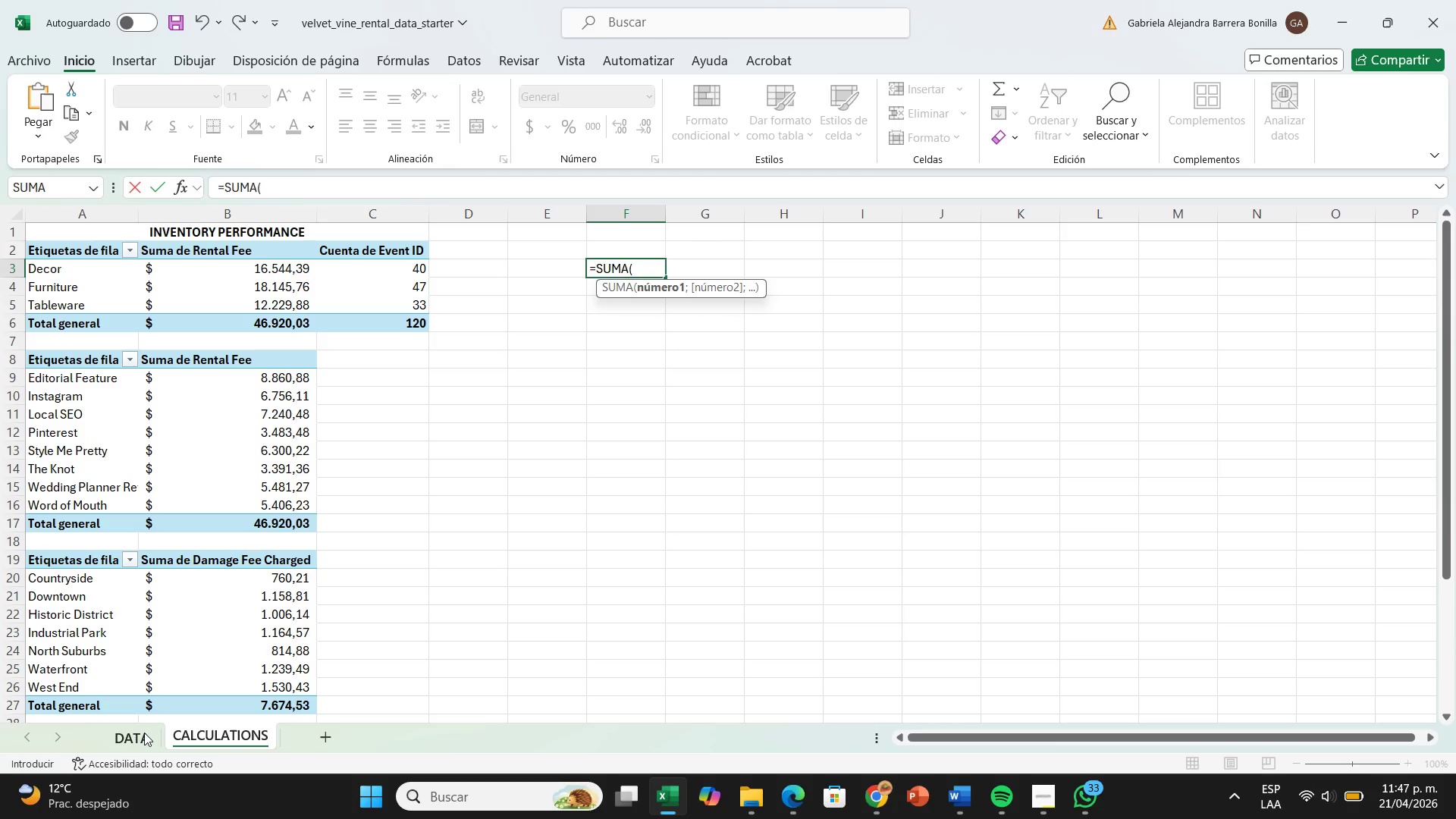 
left_click([144, 733])
 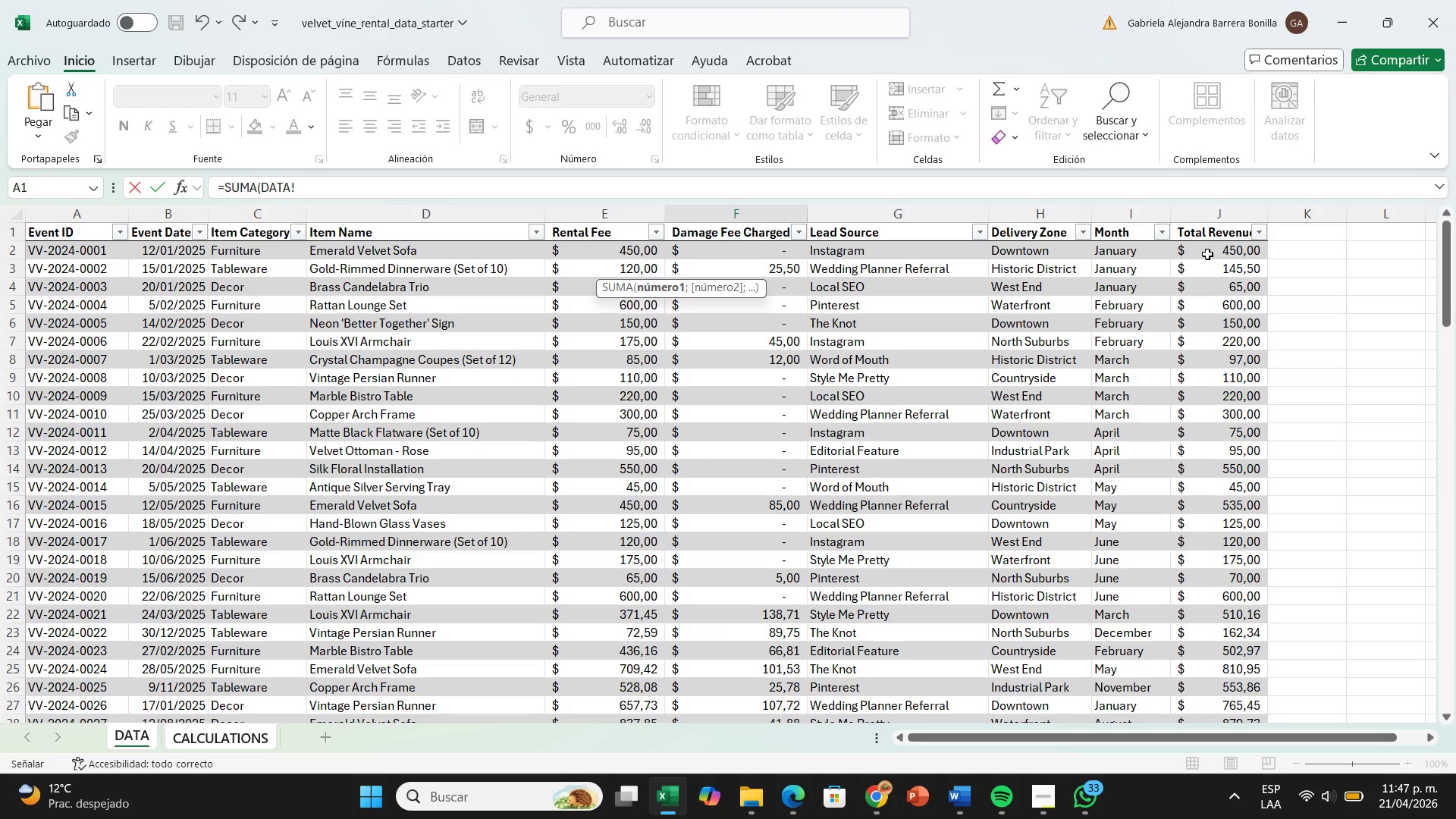 
wait(38.42)
 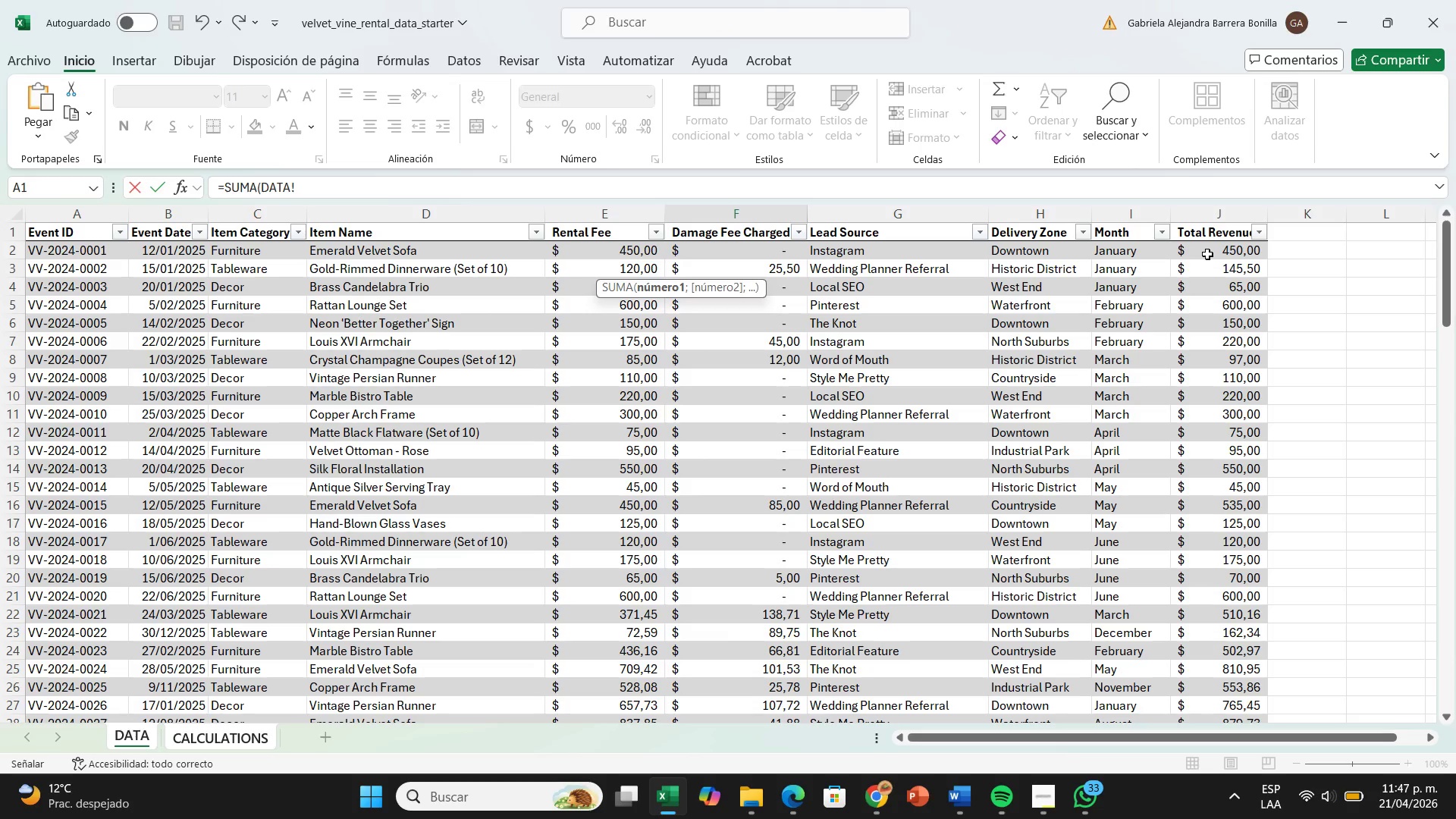 
left_click_drag(start_coordinate=[1207, 250], to_coordinate=[1237, 684])
 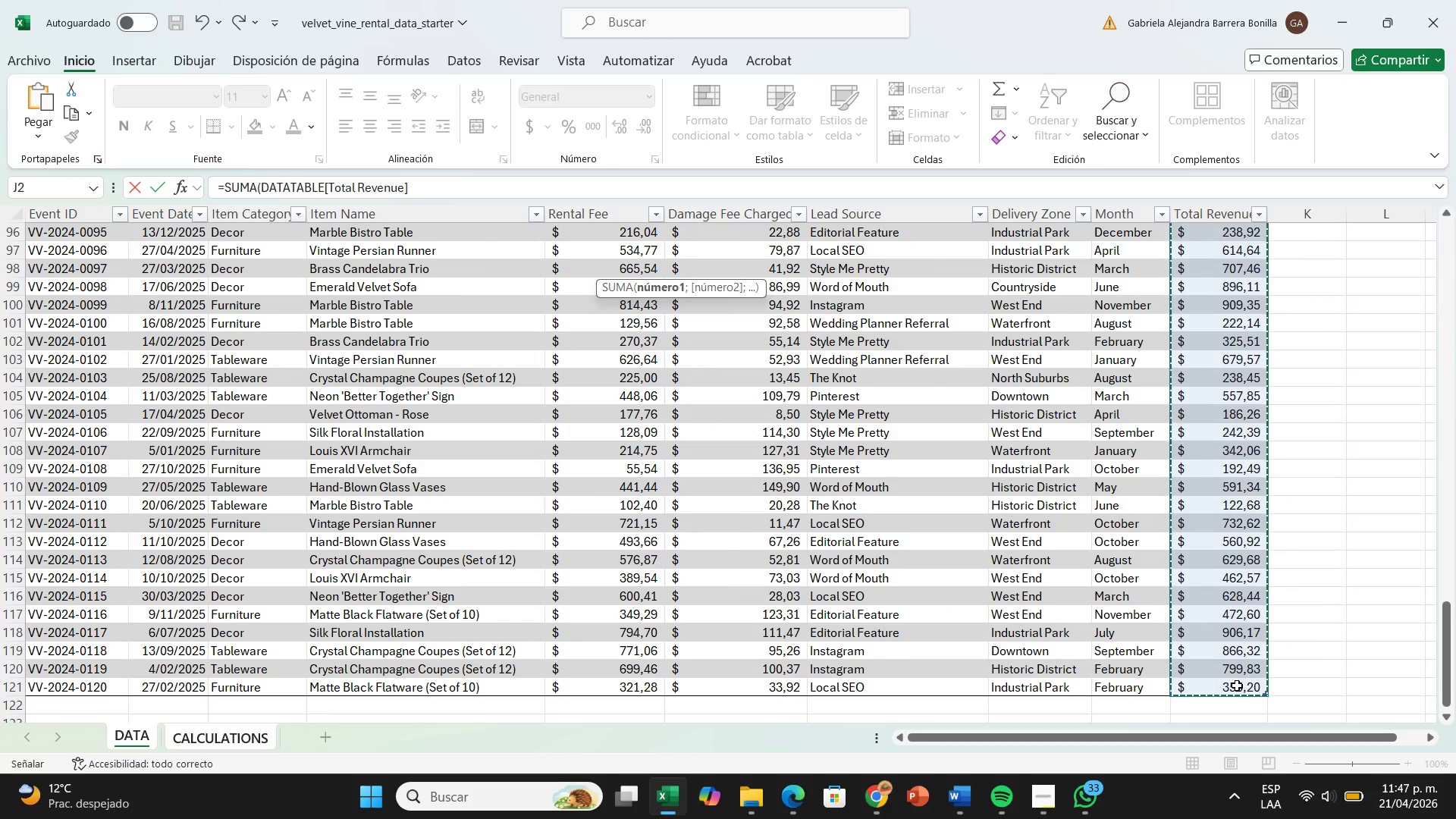 
key(Shift+9)
 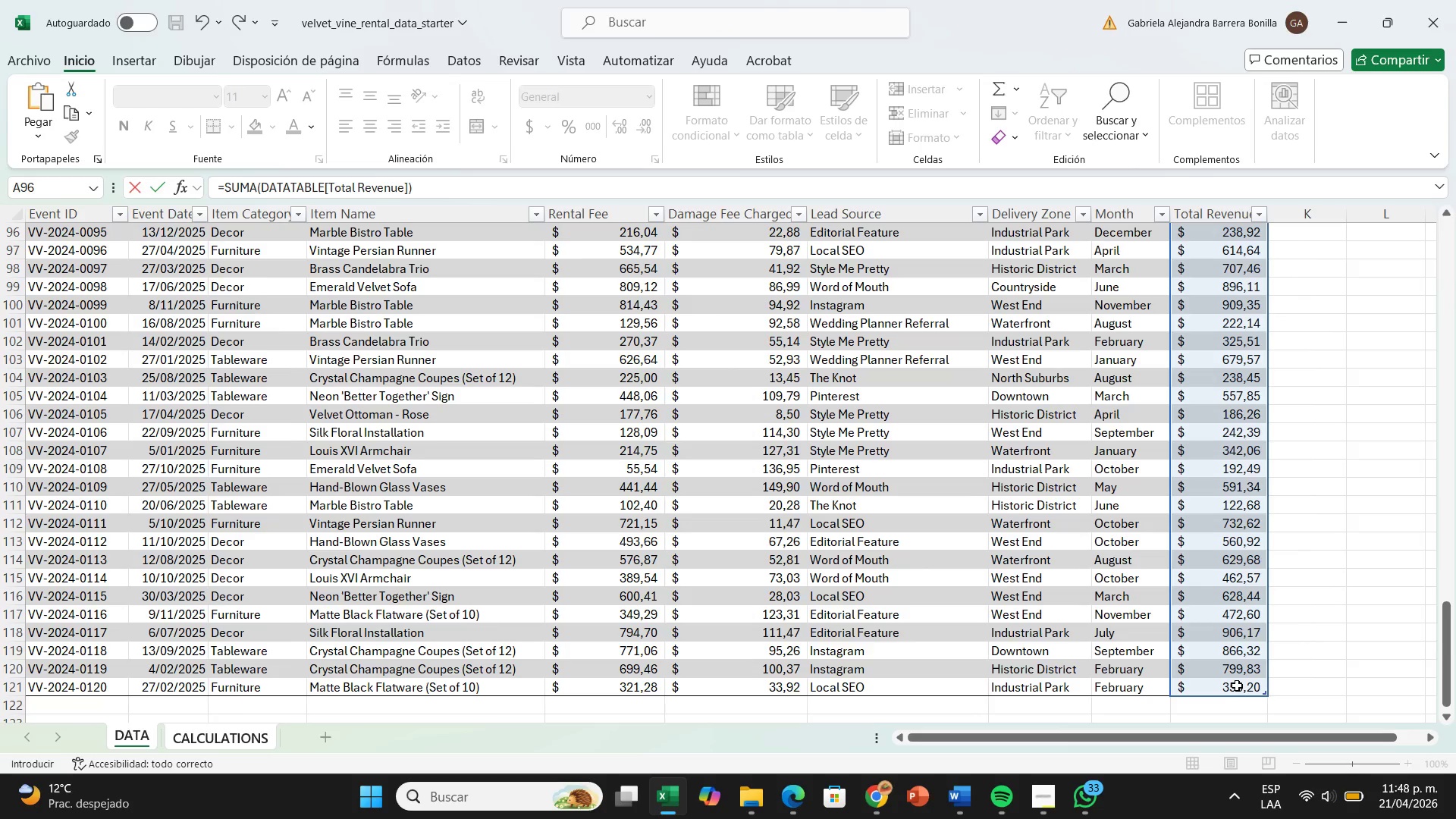 
key(Enter)
 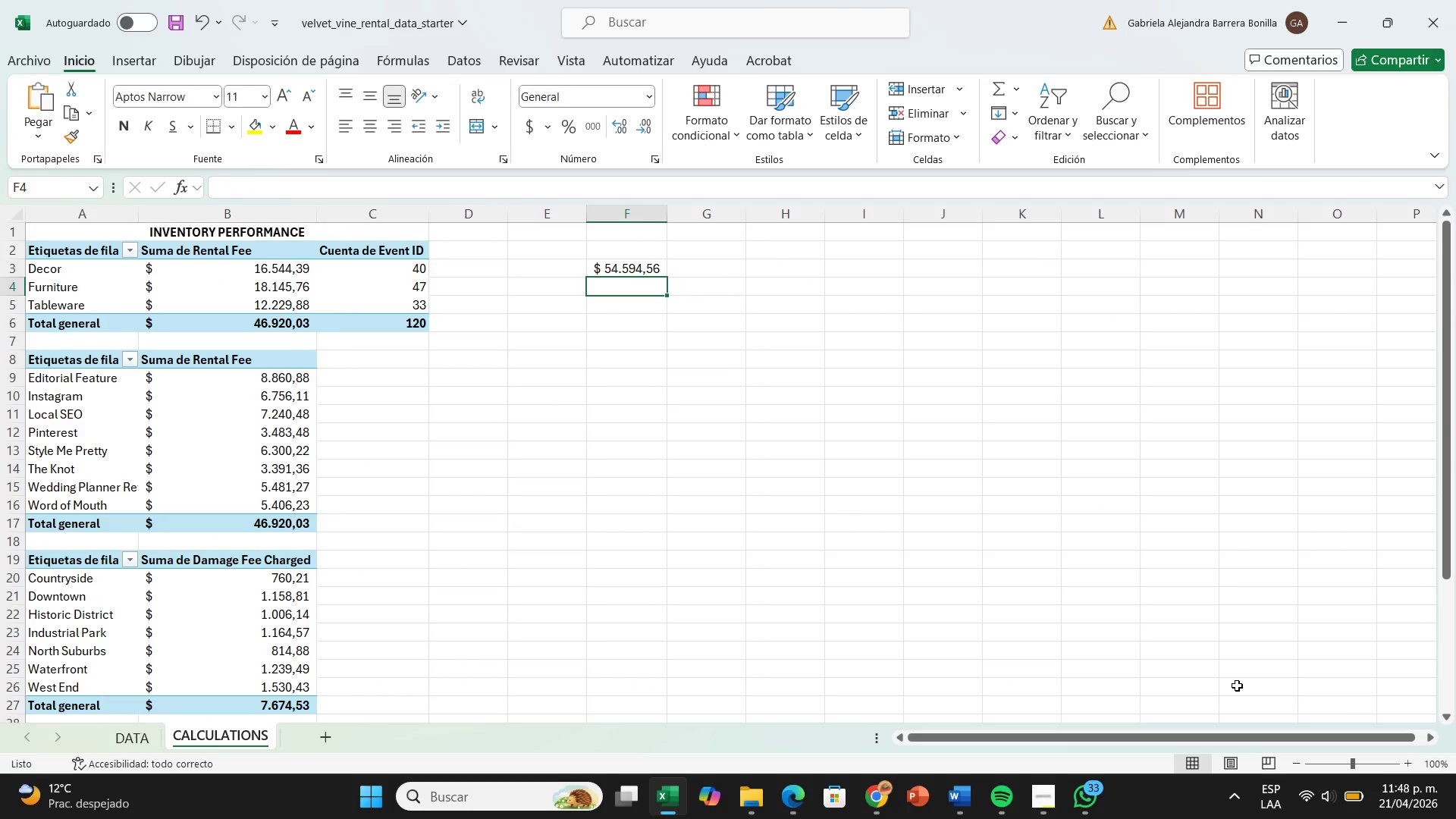 
wait(9.83)
 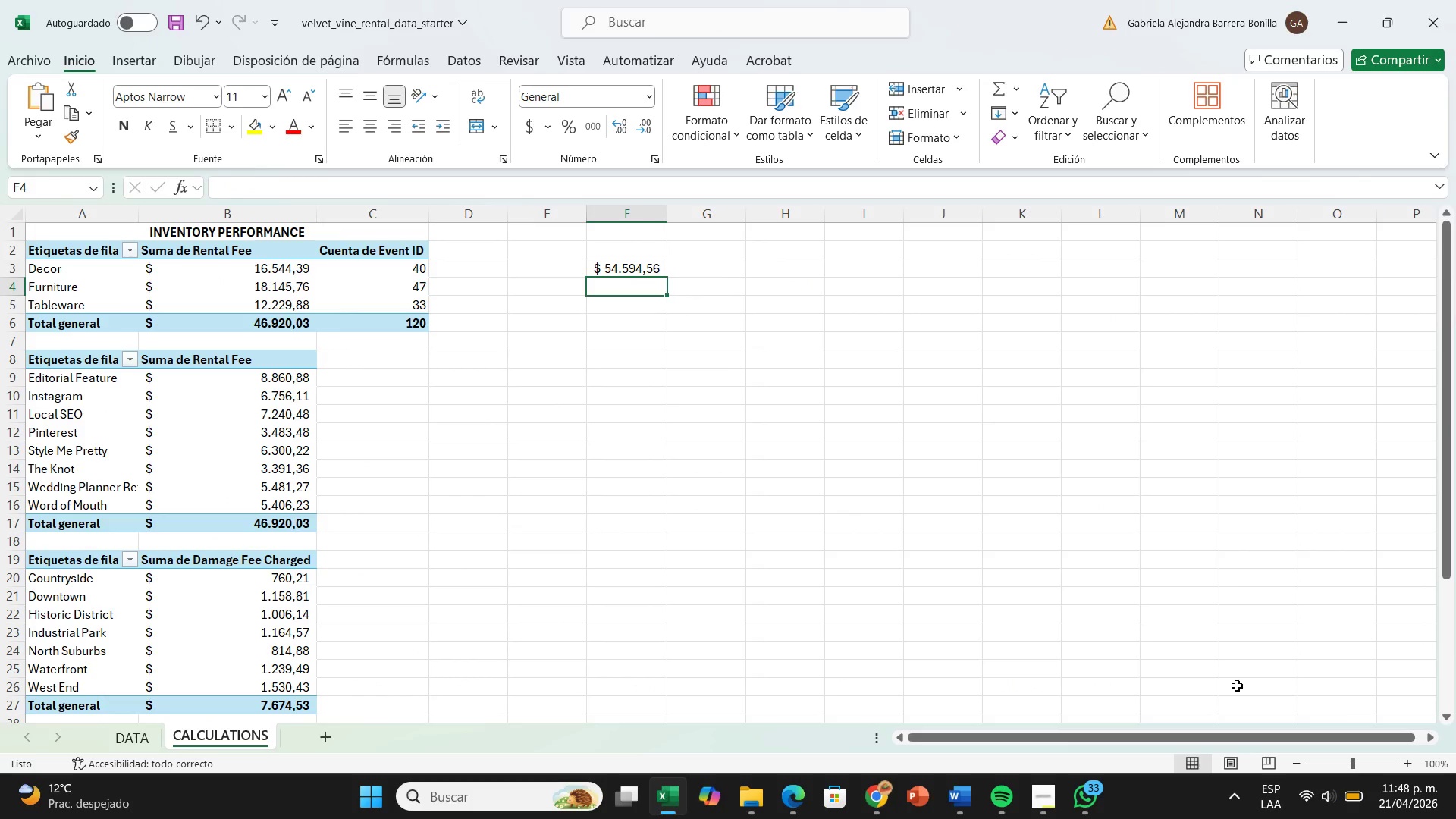 
type()t)
key(Backspace)
type(renta)
 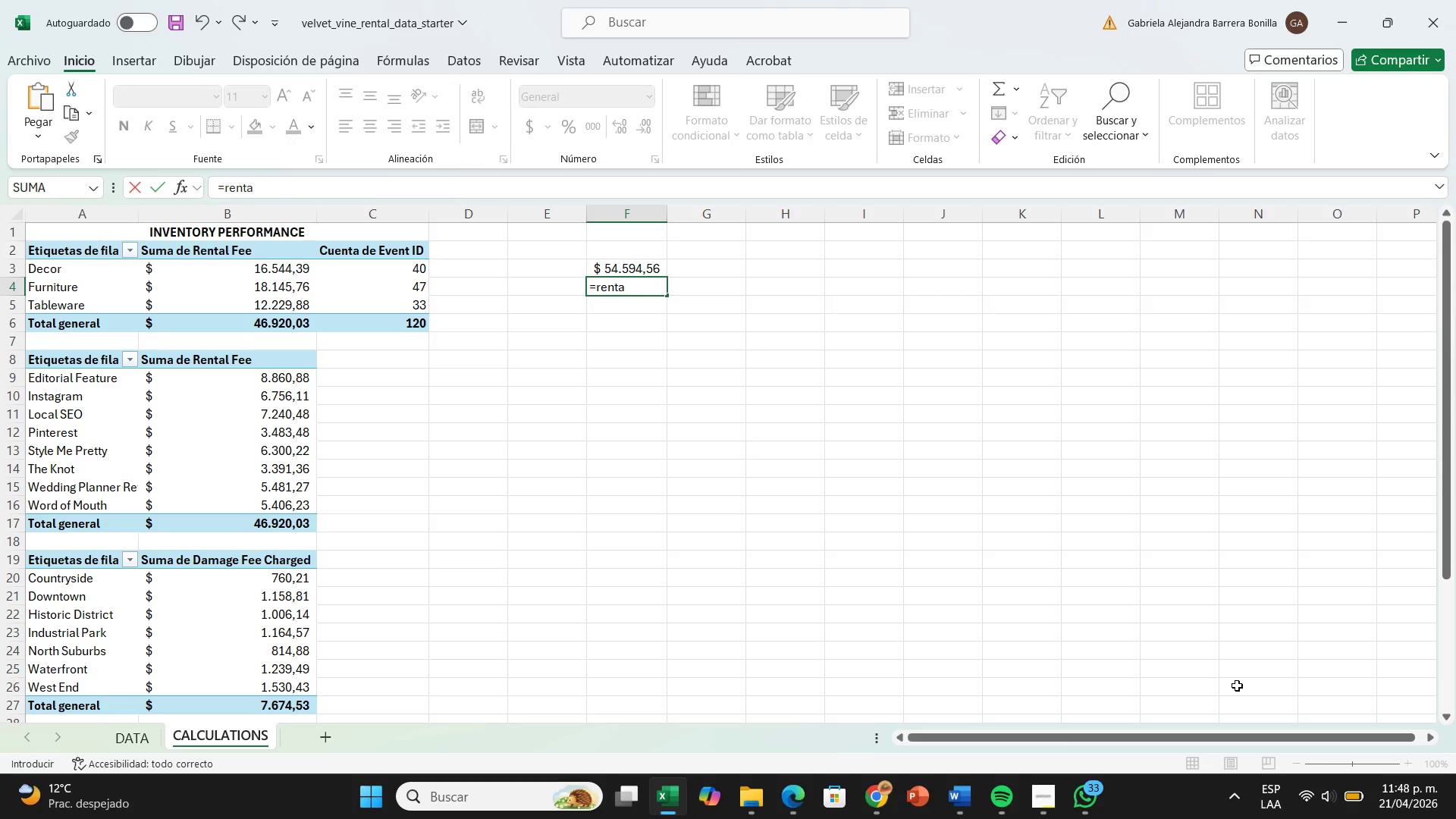 
hold_key(key=Backspace, duration=0.61)
 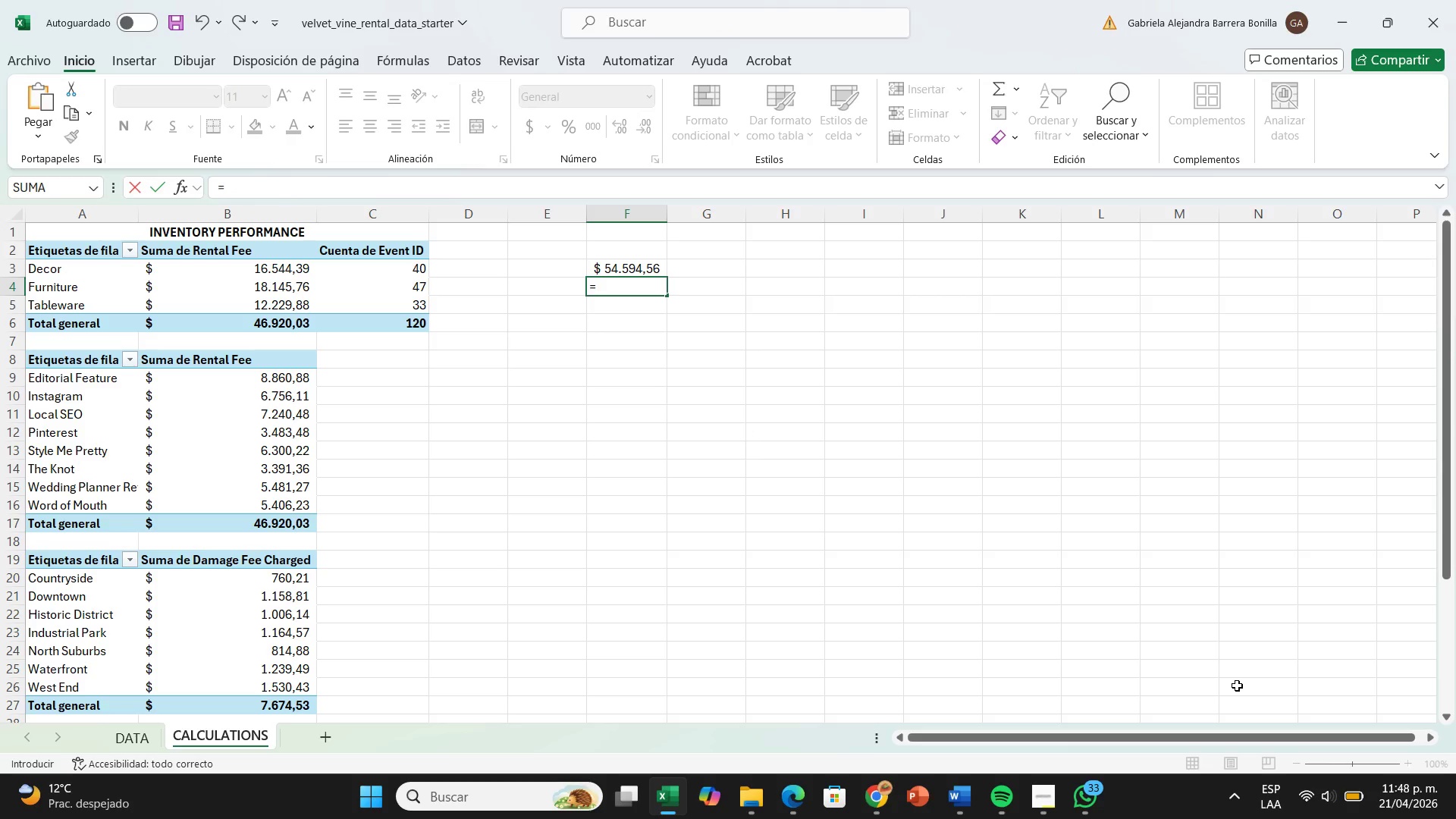 
key(CapsLock)
 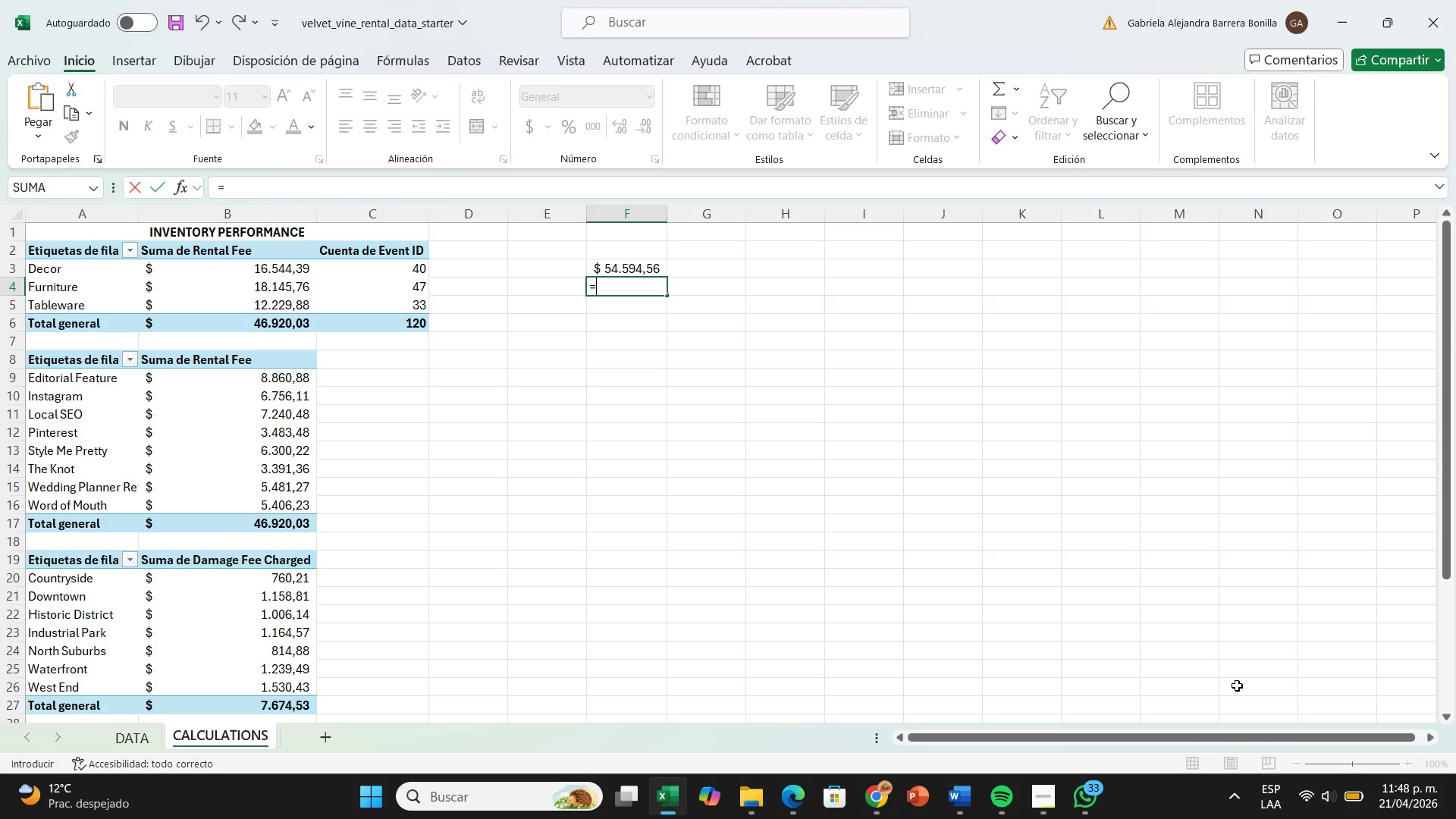 
wait(5.03)
 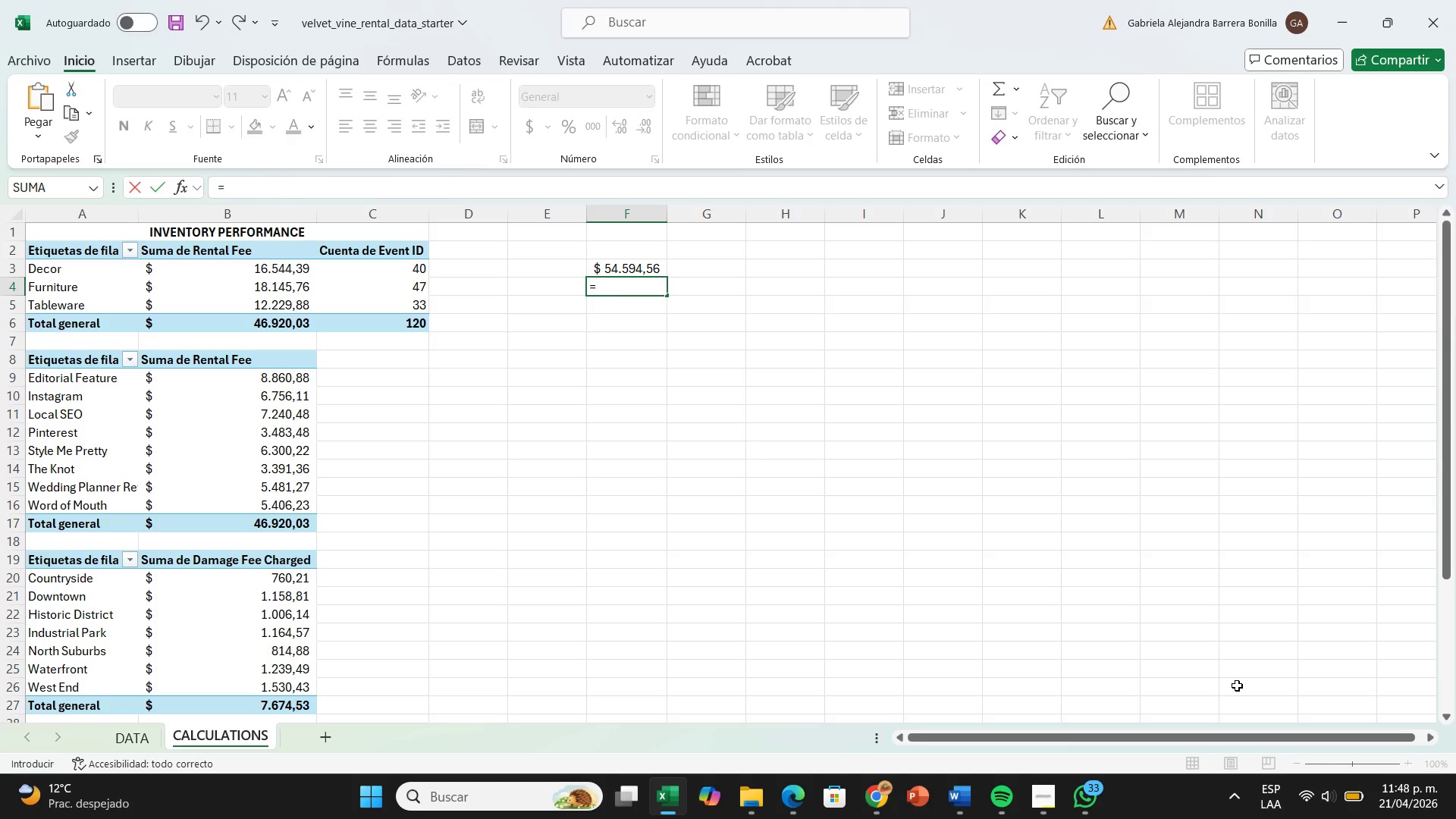 
type(SUMA)
 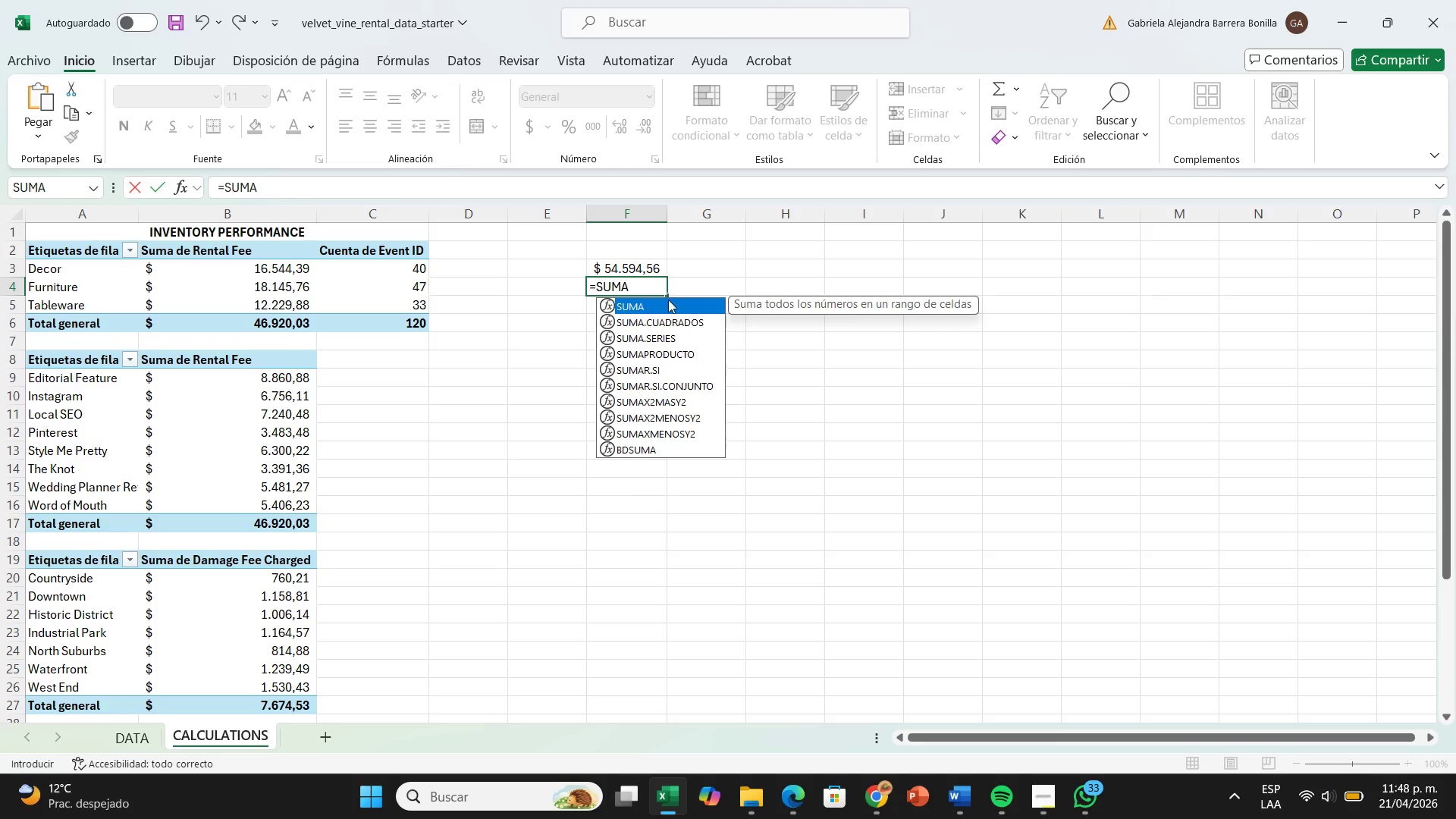 
double_click([668, 304])
 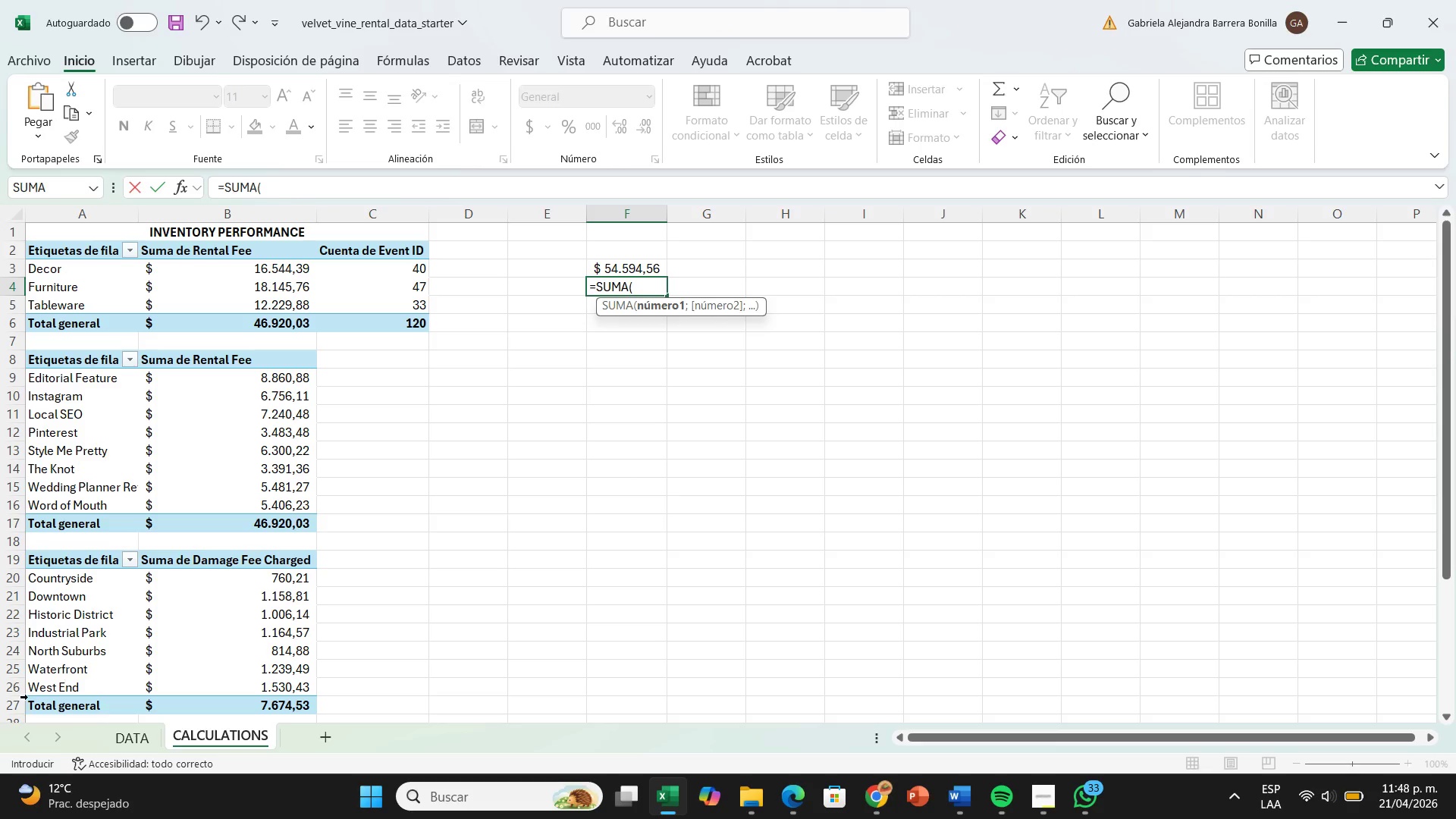 
left_click([118, 744])
 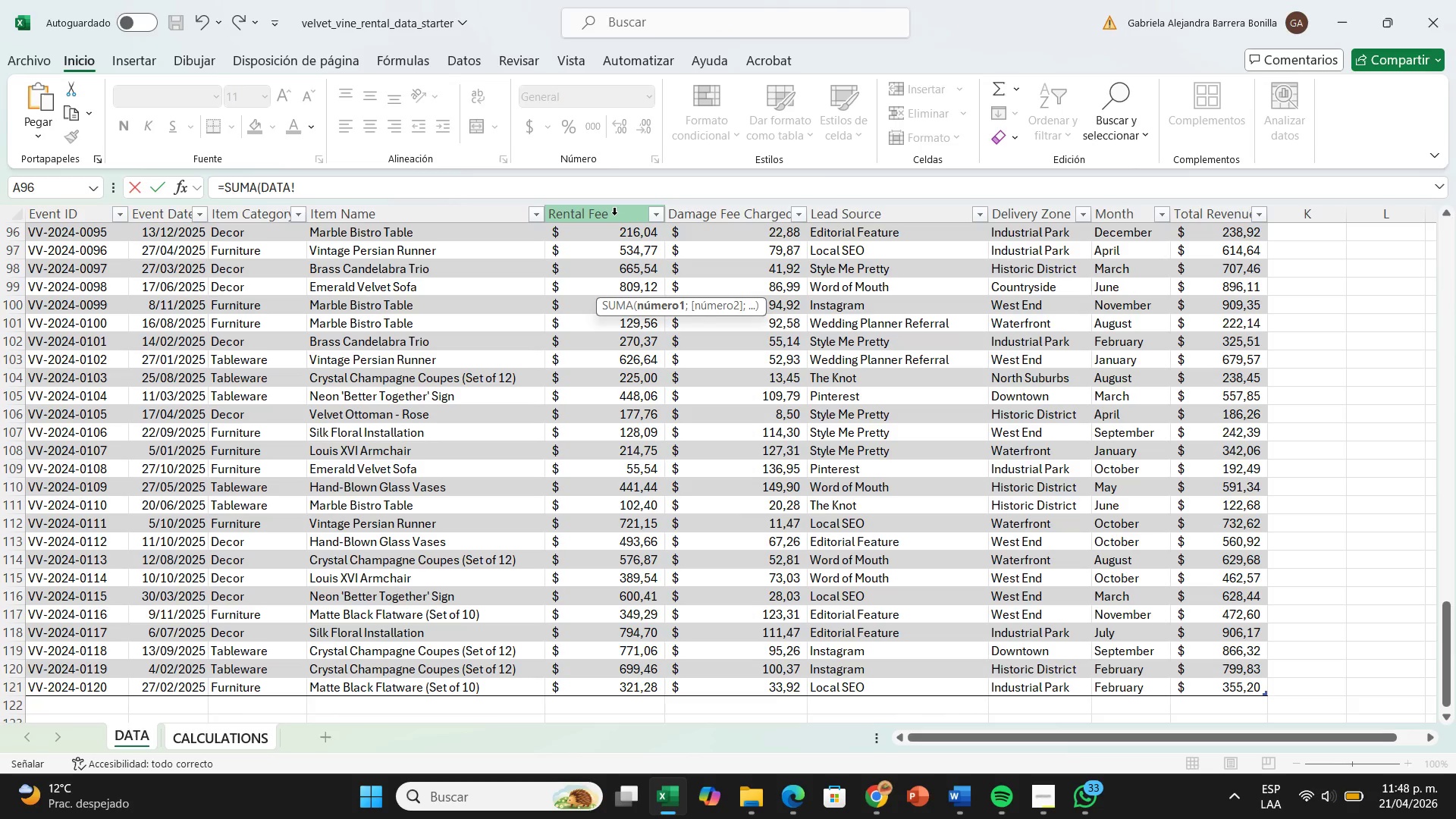 
left_click([614, 215])
 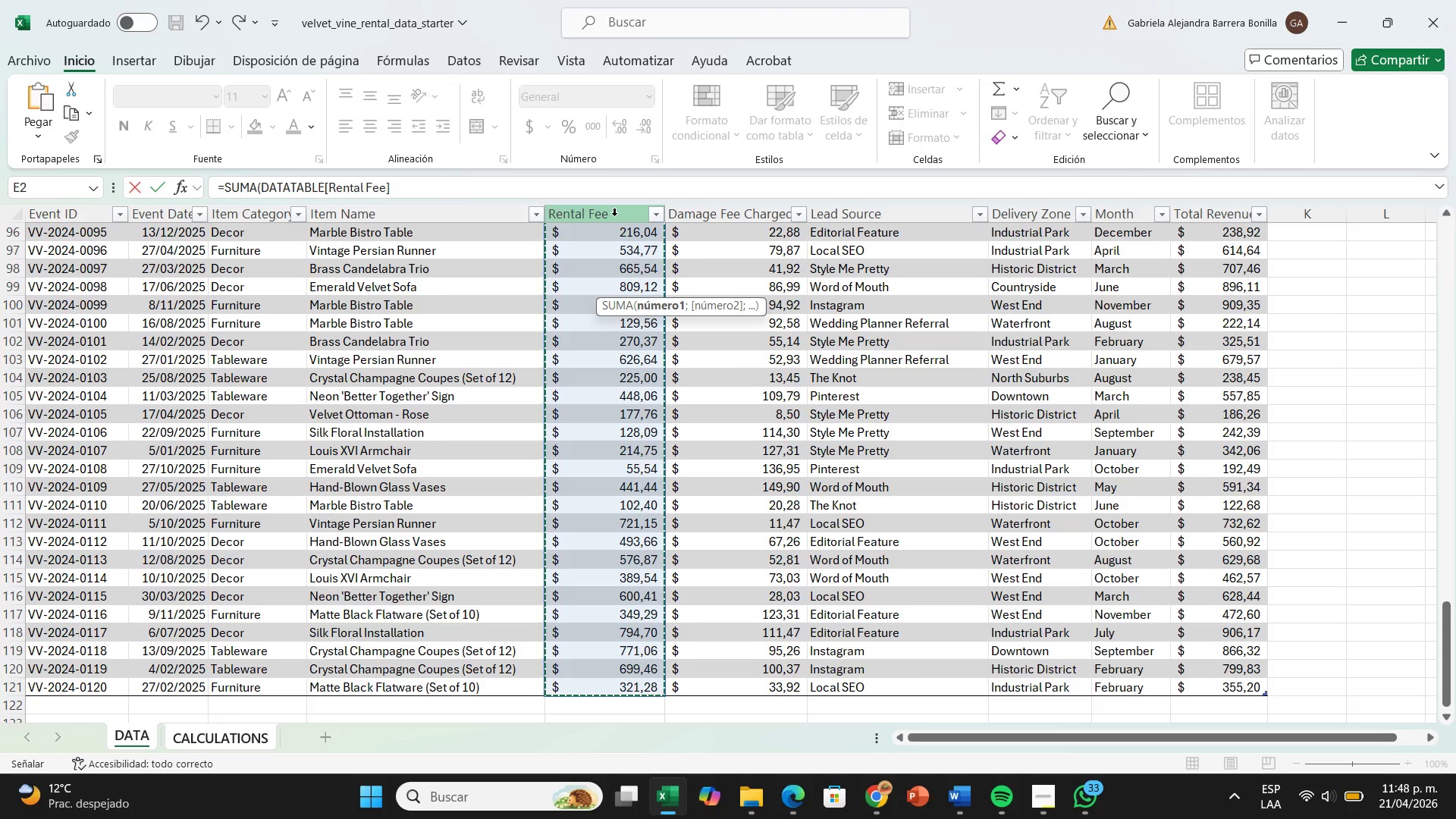 
wait(10.05)
 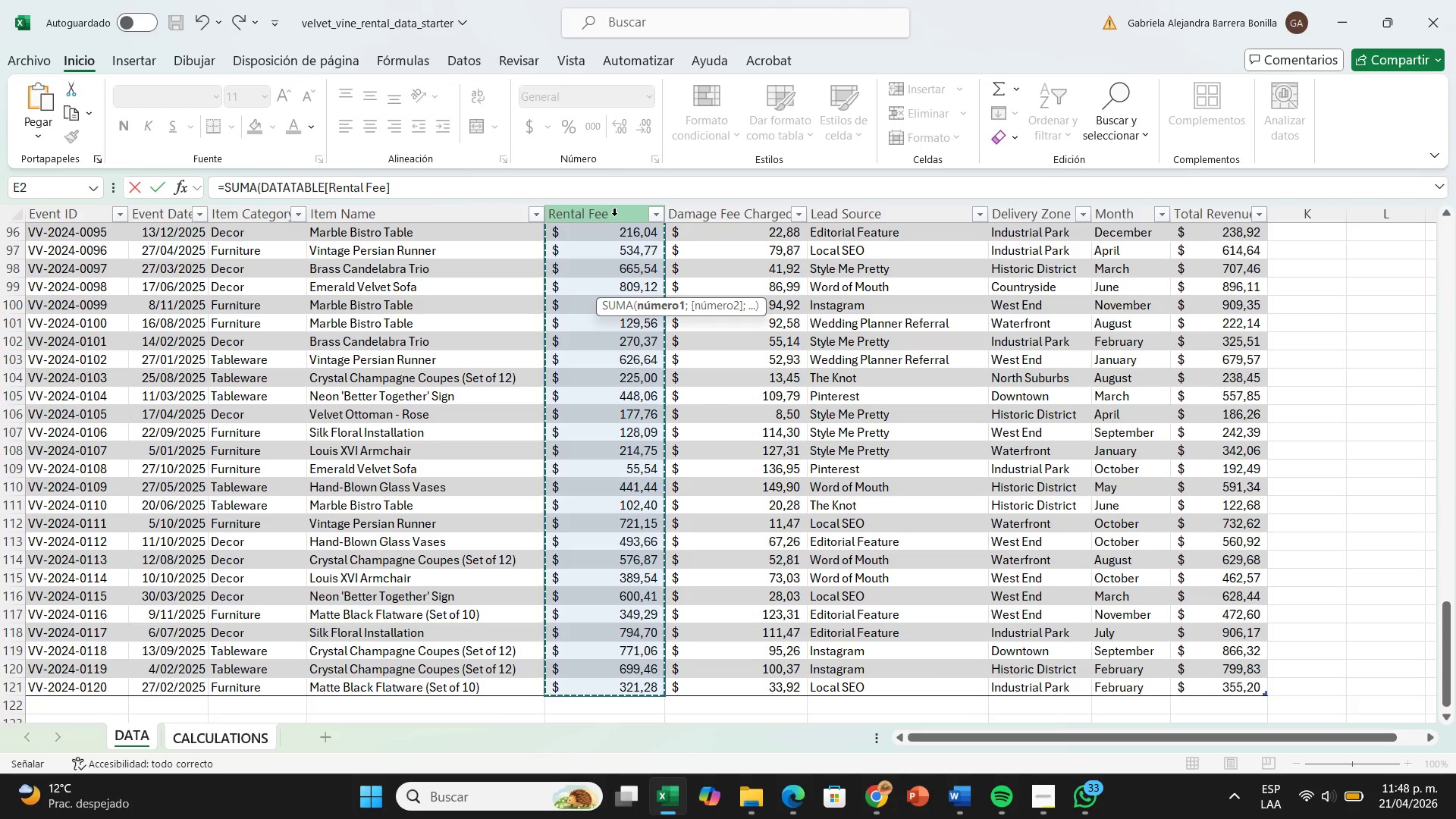 
type(&SUM)
 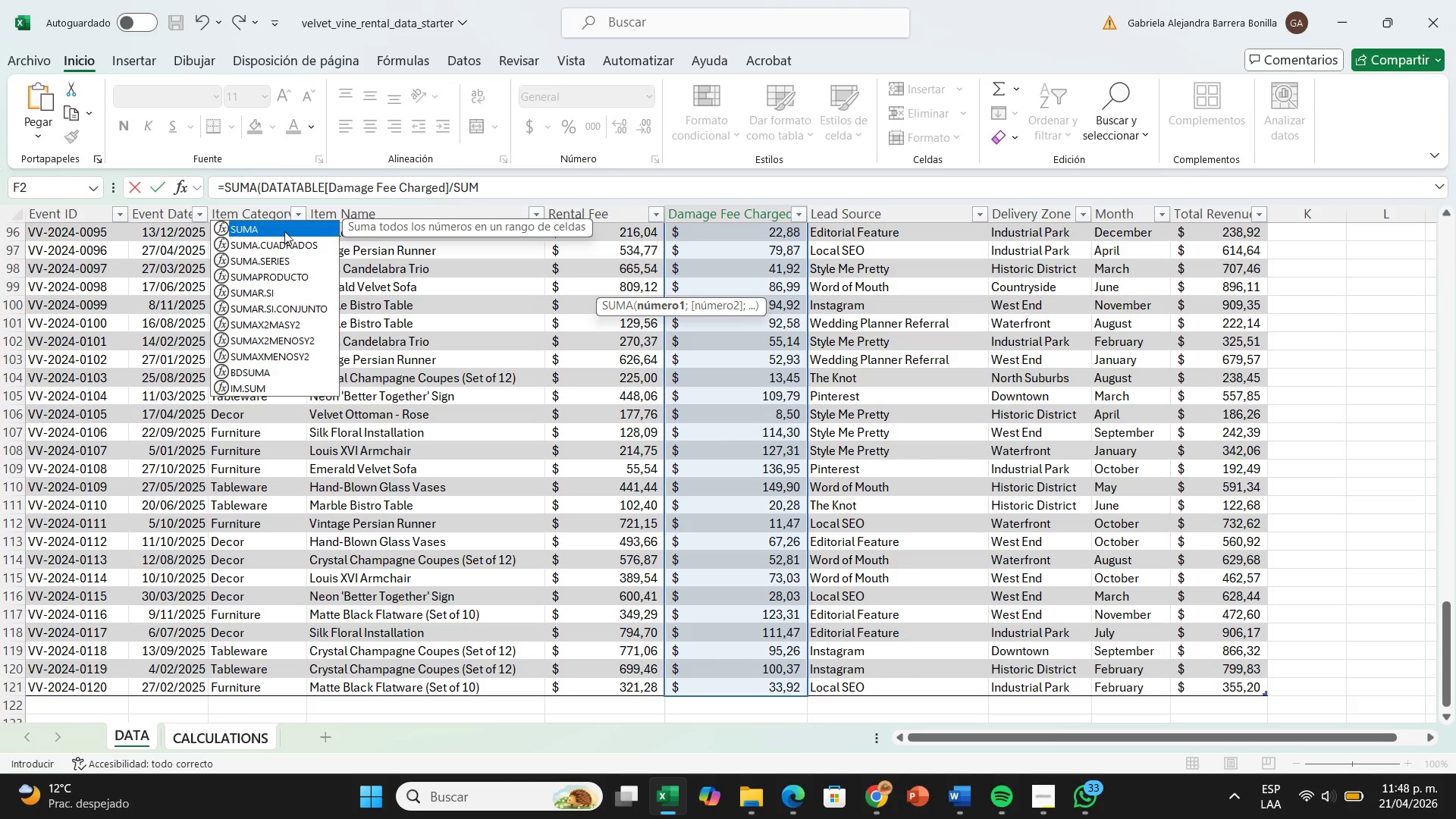 
double_click([284, 230])
 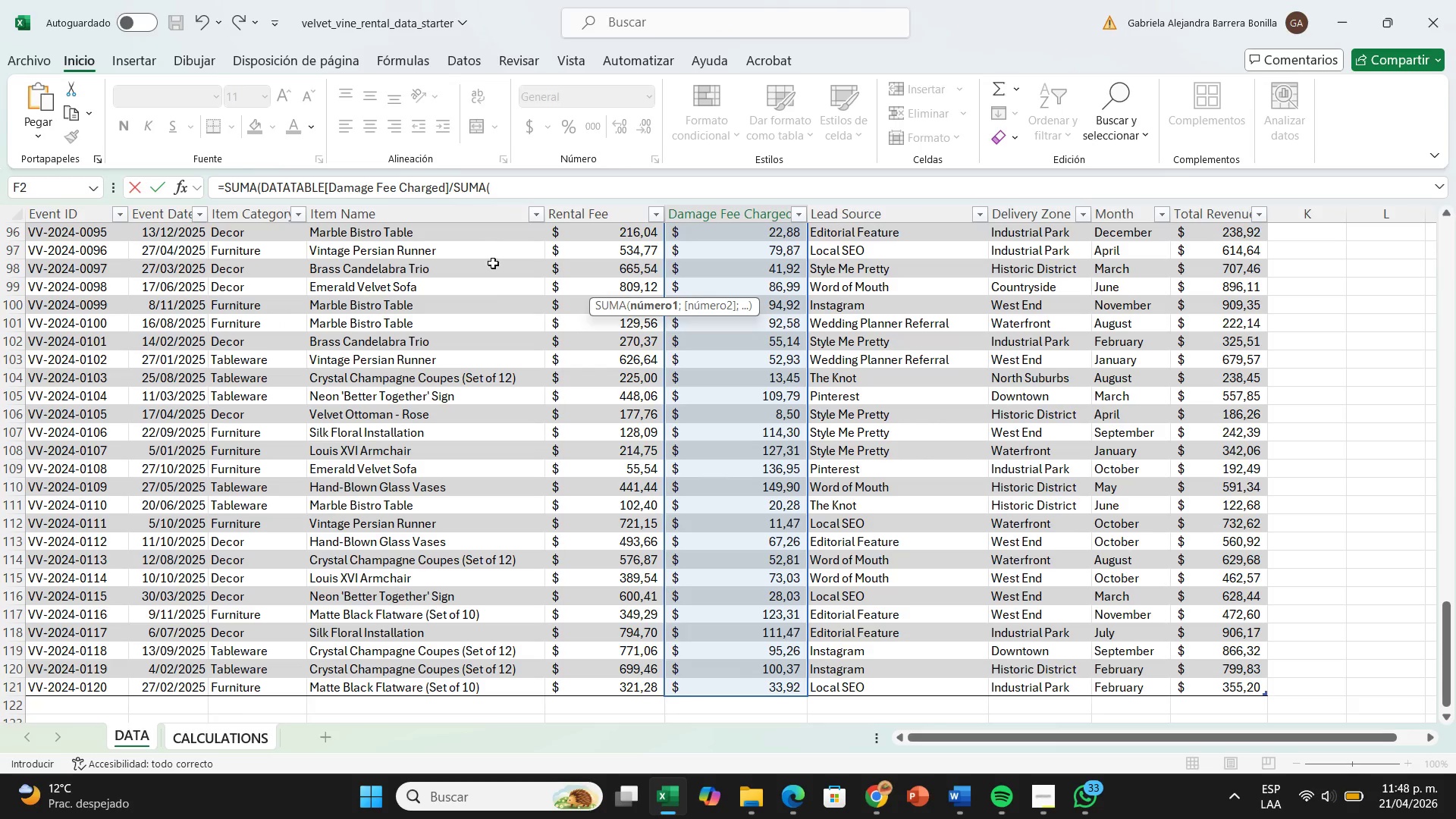 
wait(5.81)
 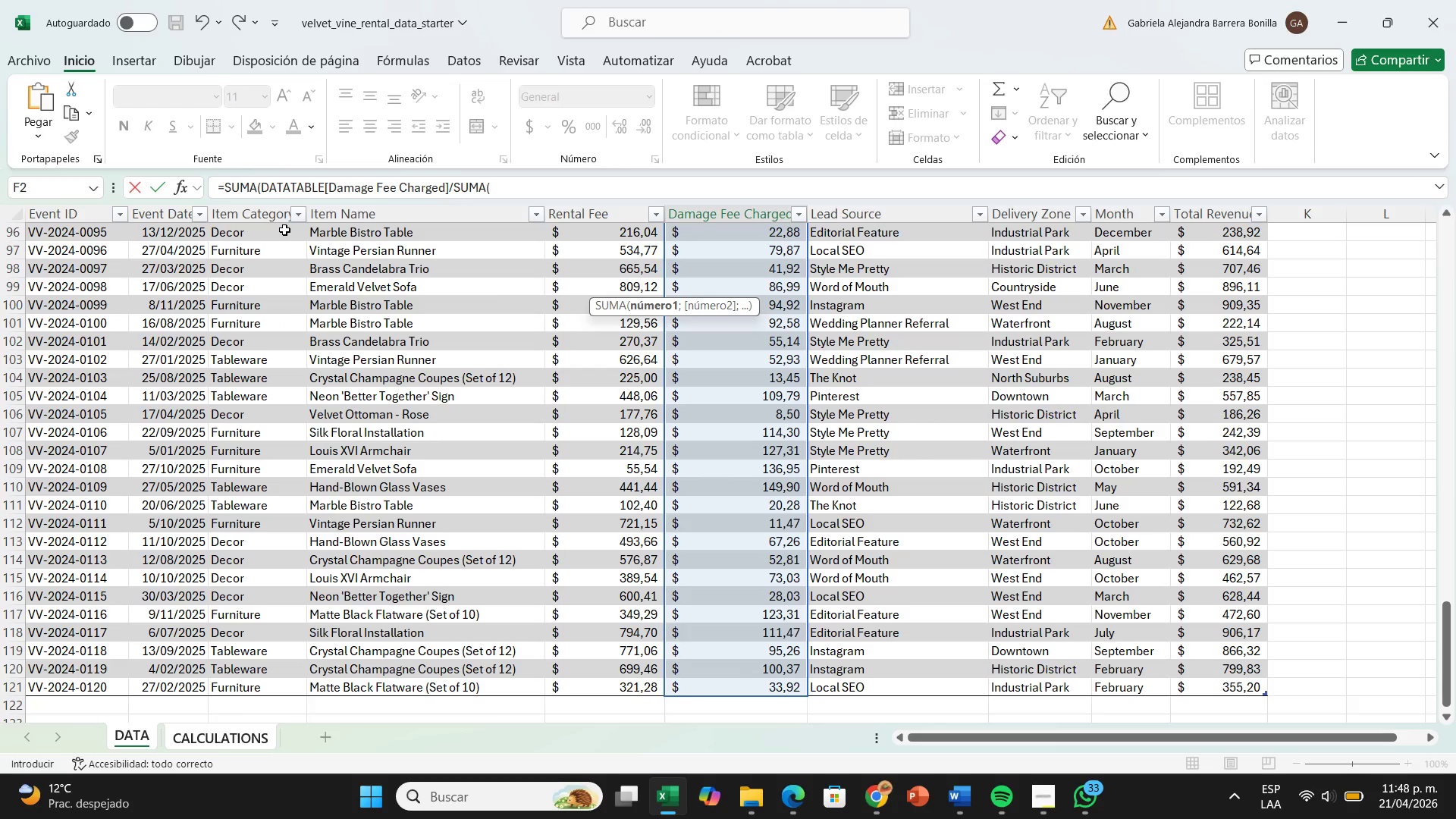 
left_click([130, 739])
 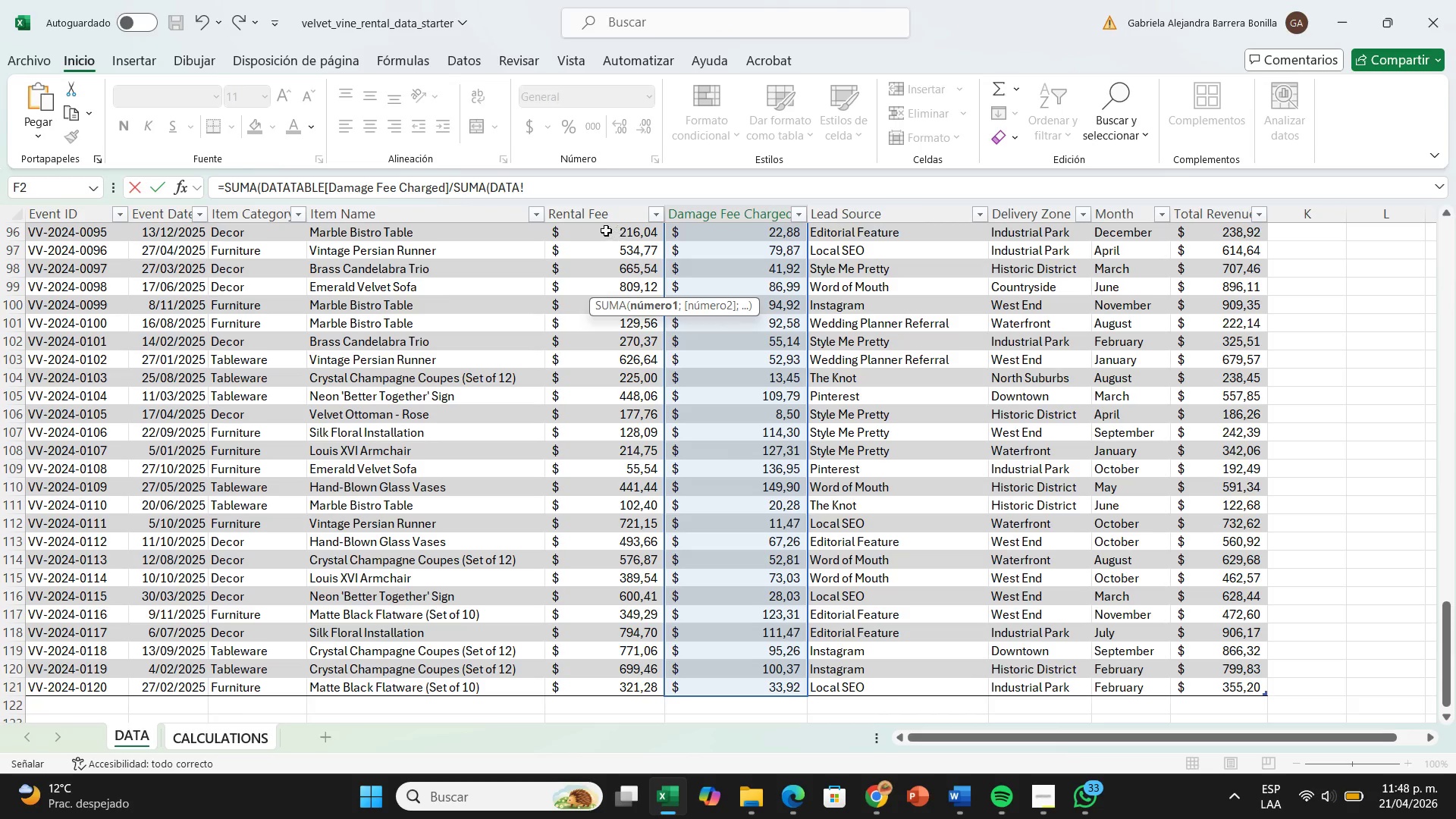 
left_click([598, 212])
 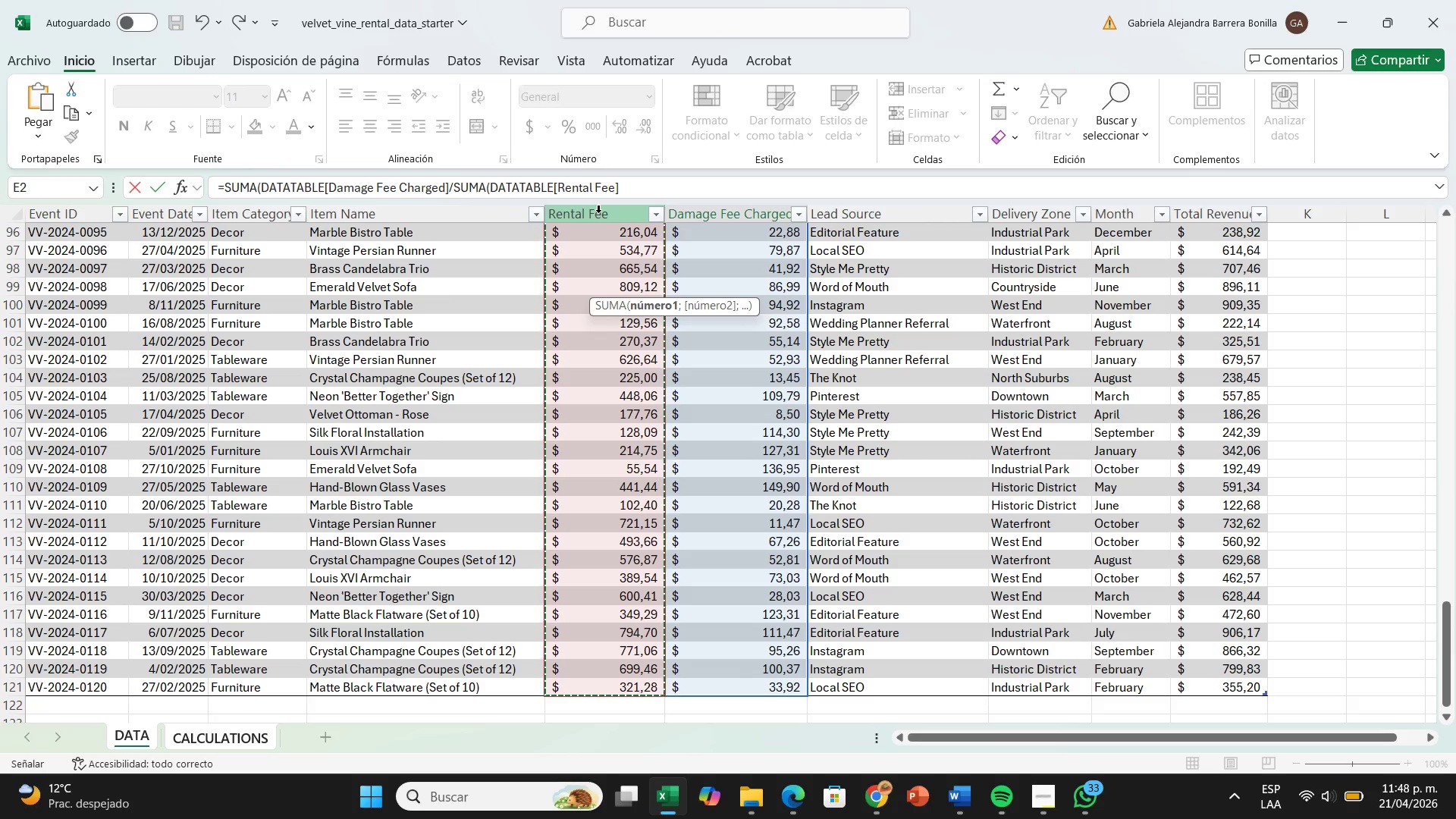 
key(Shift+ShiftRight)
 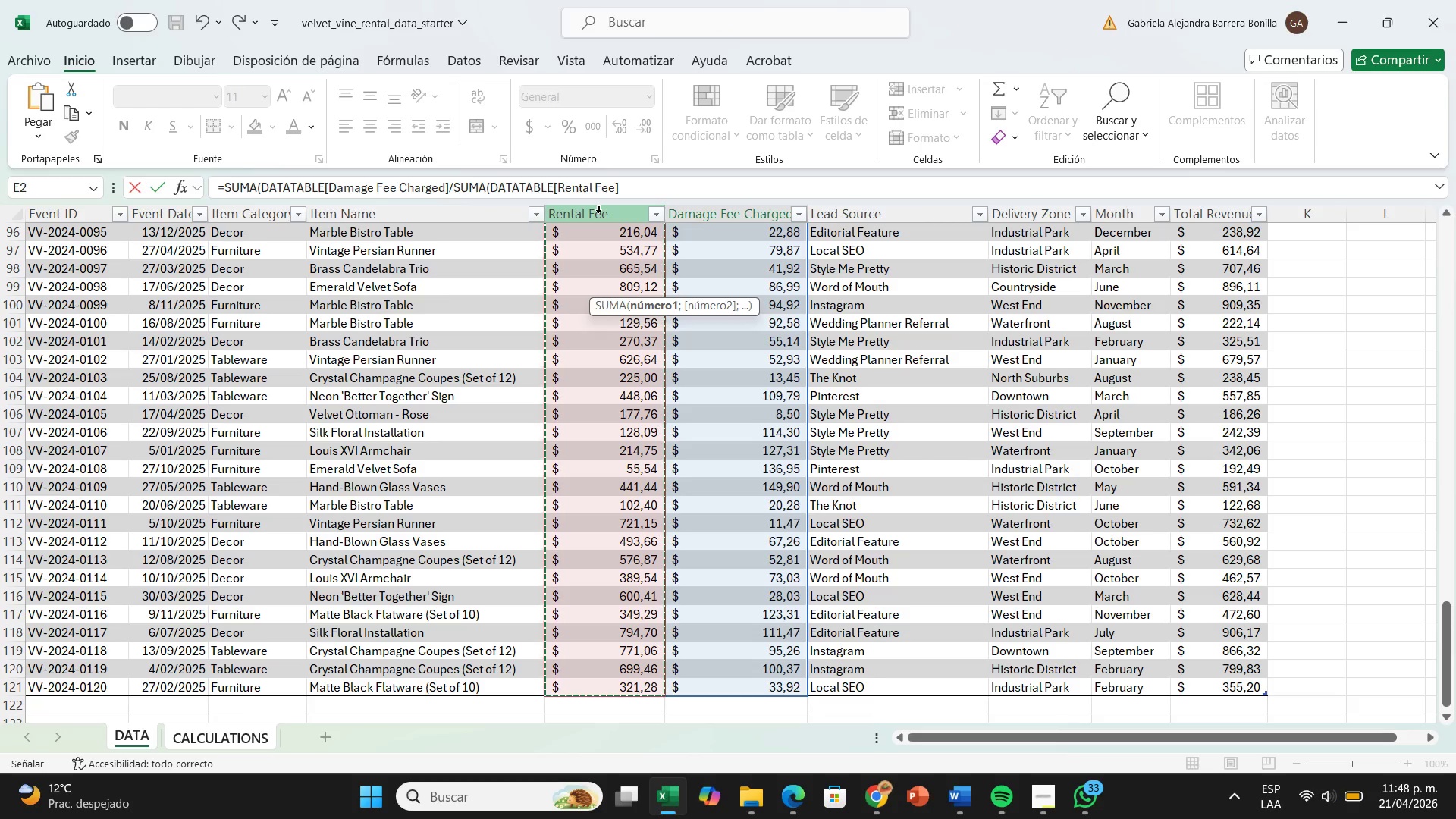 
key(Shift+9)
 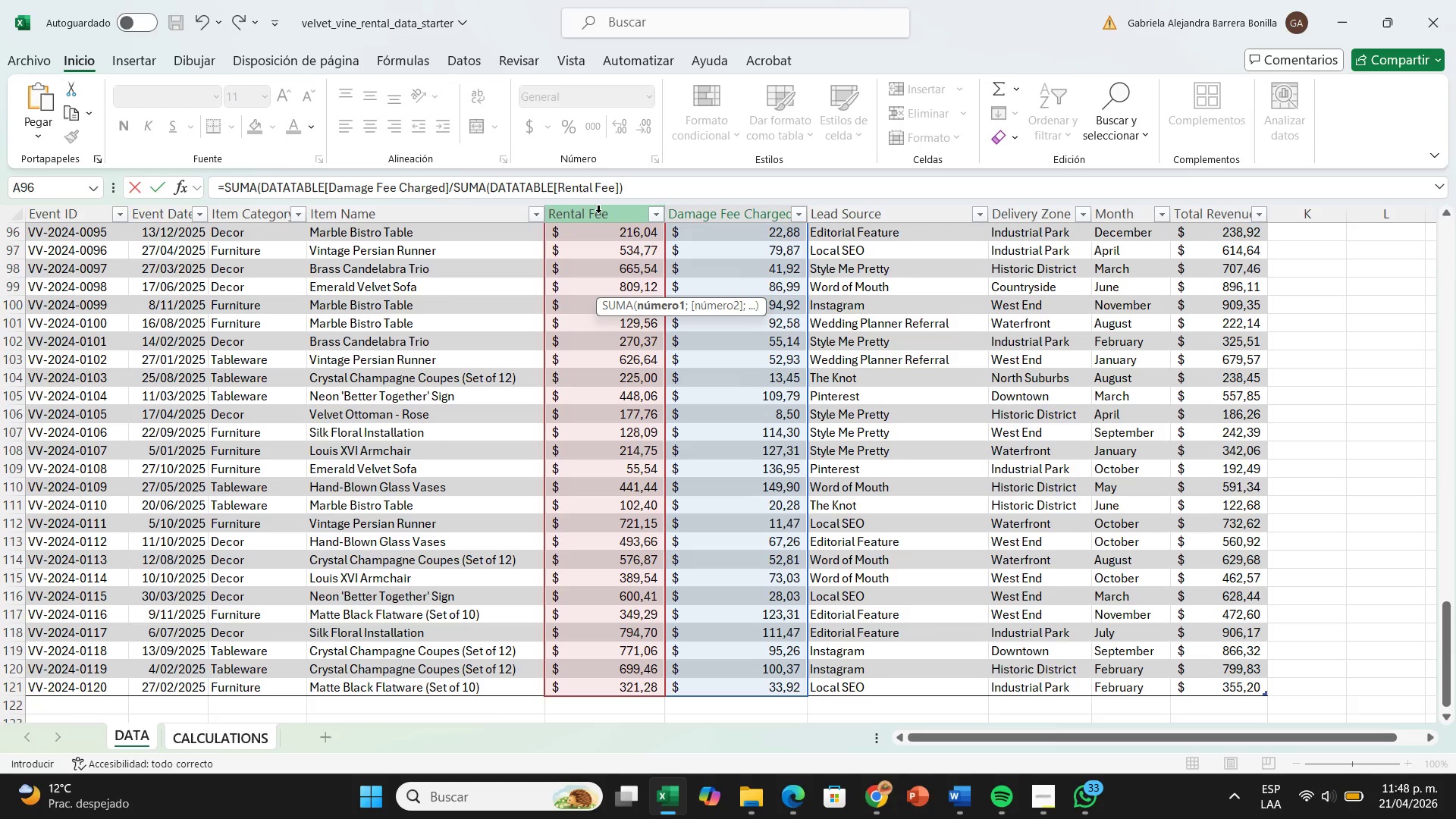 
key(Enter)
 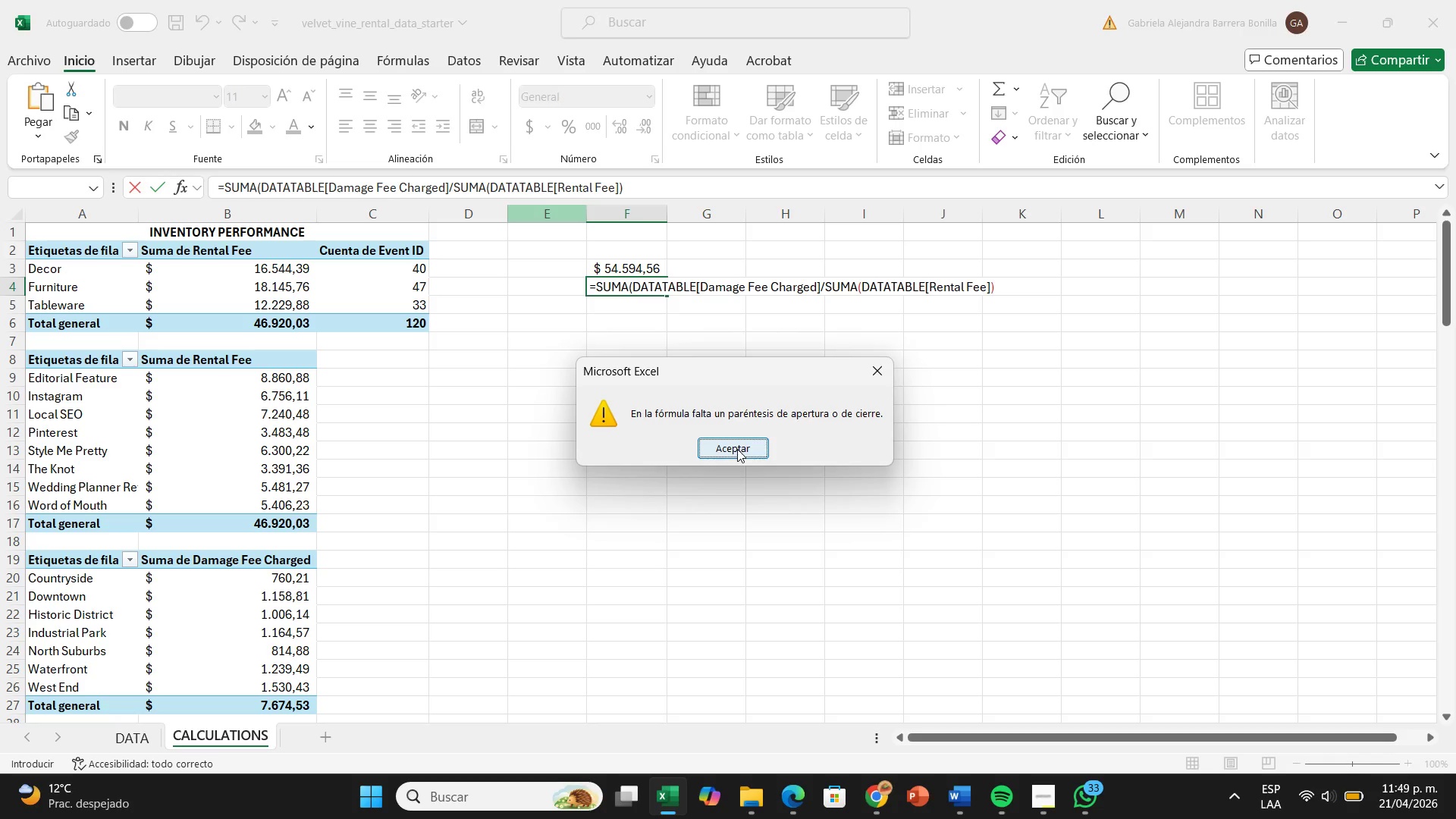 
wait(13.05)
 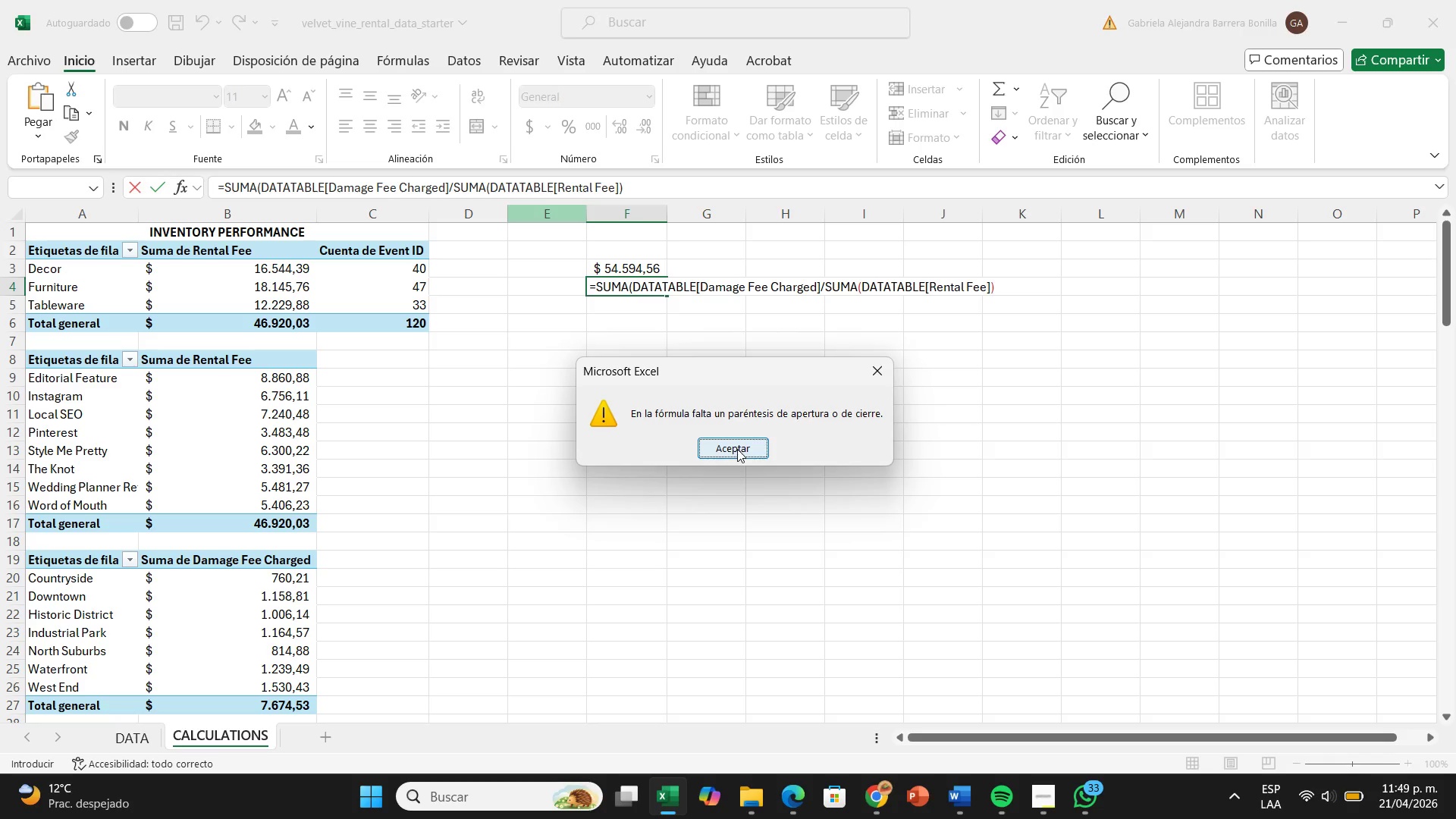 
left_click([817, 285])
 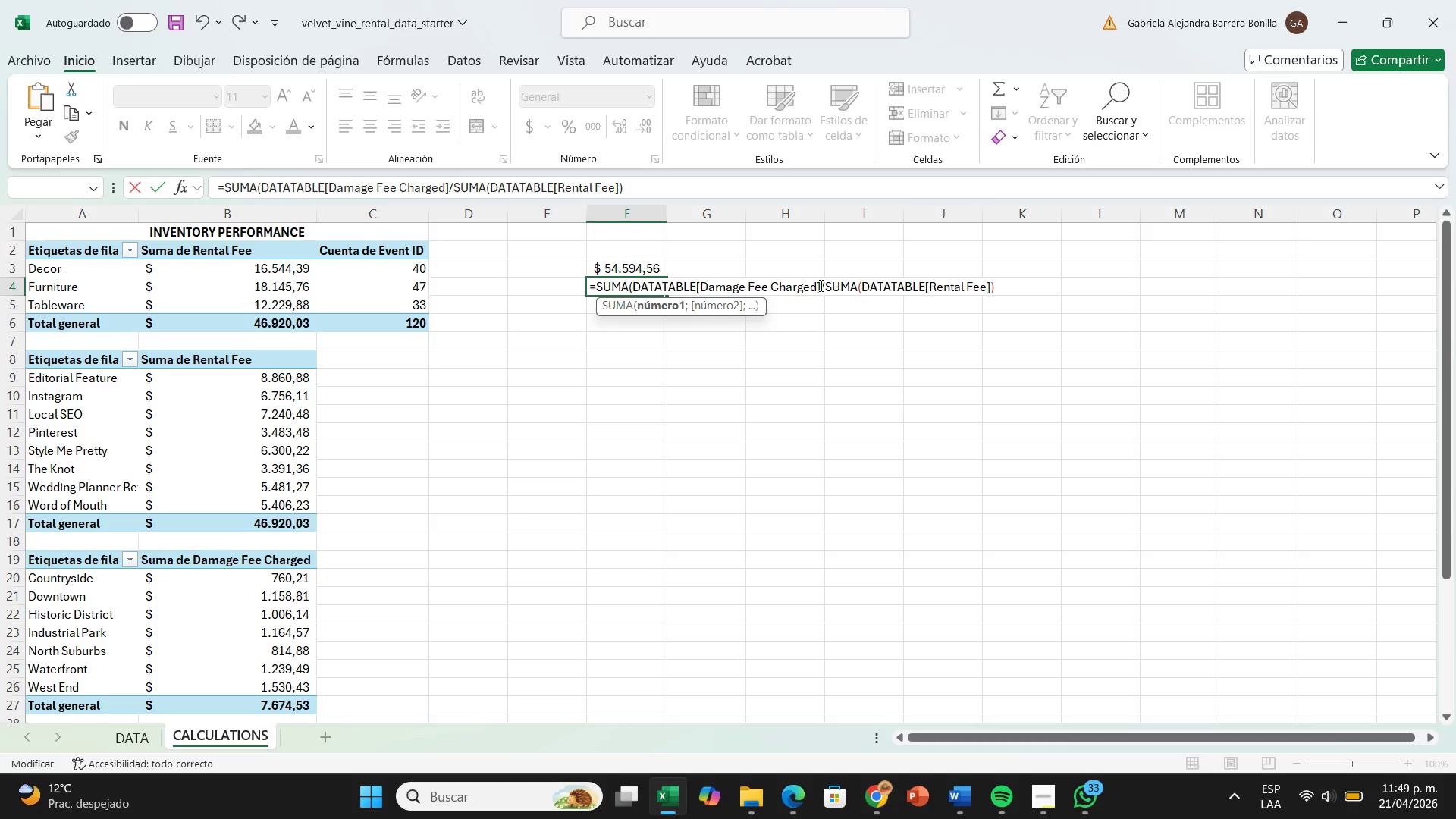 
key(Shift+9)
 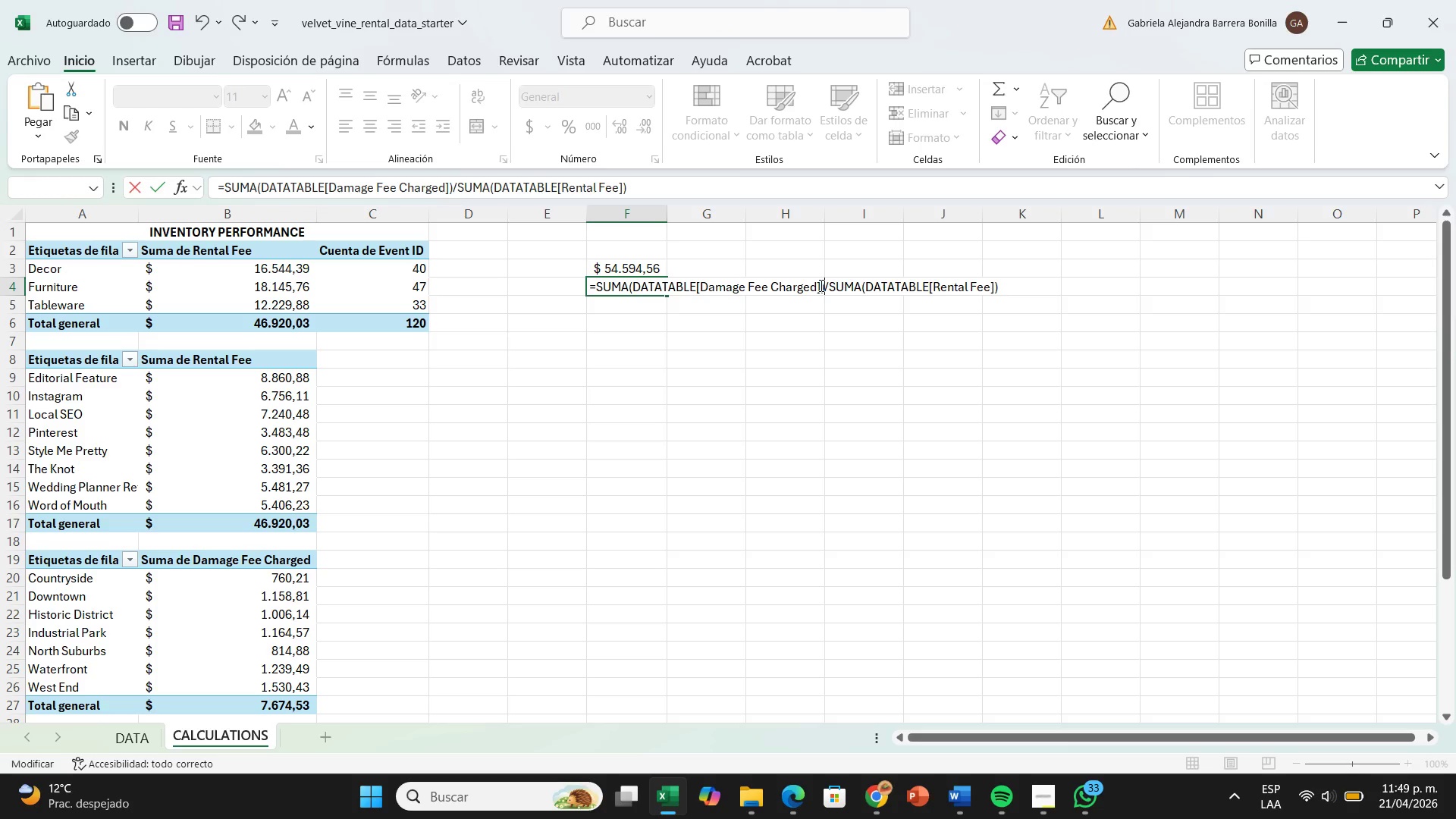 
key(Enter)
 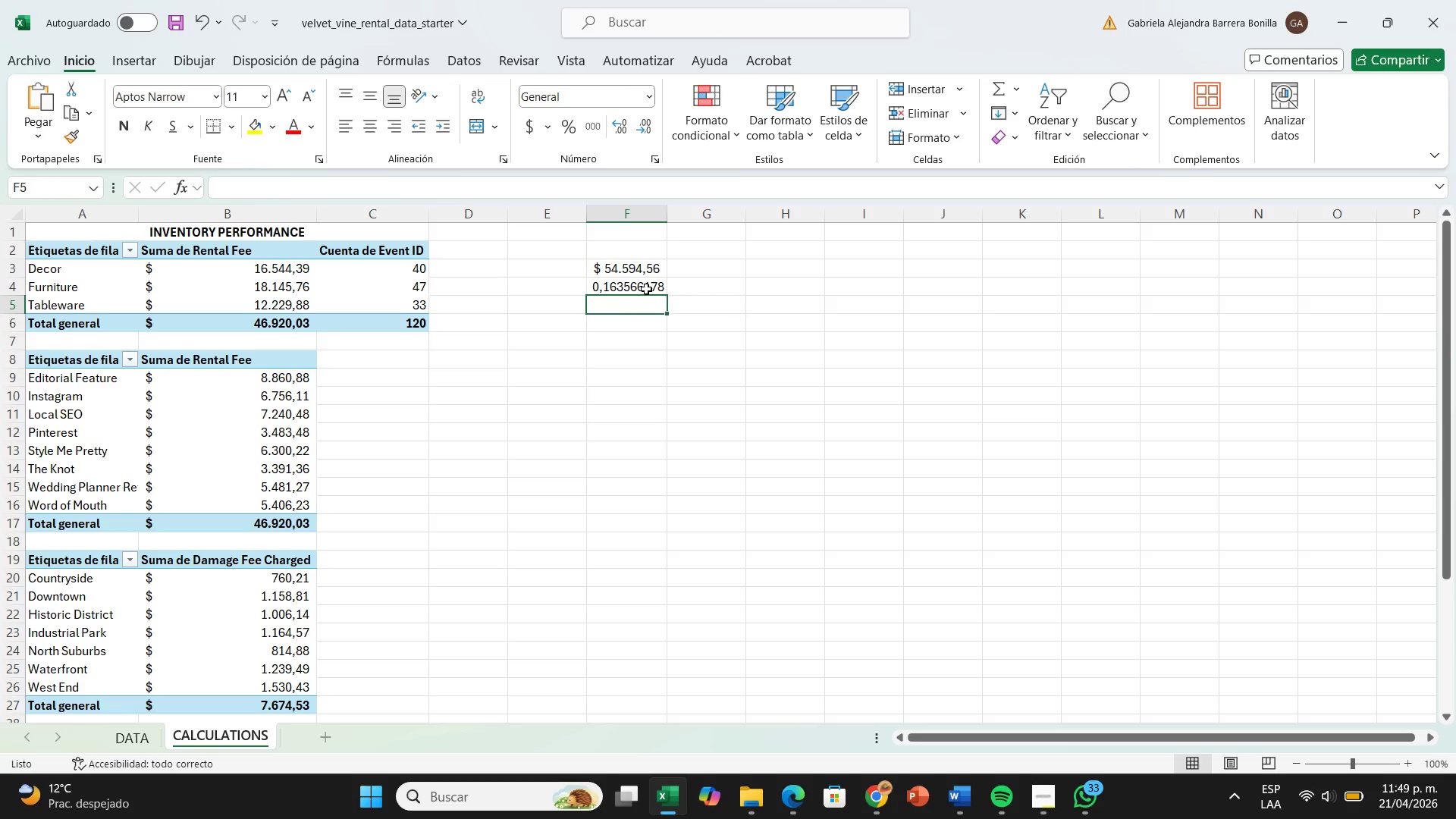 
wait(11.72)
 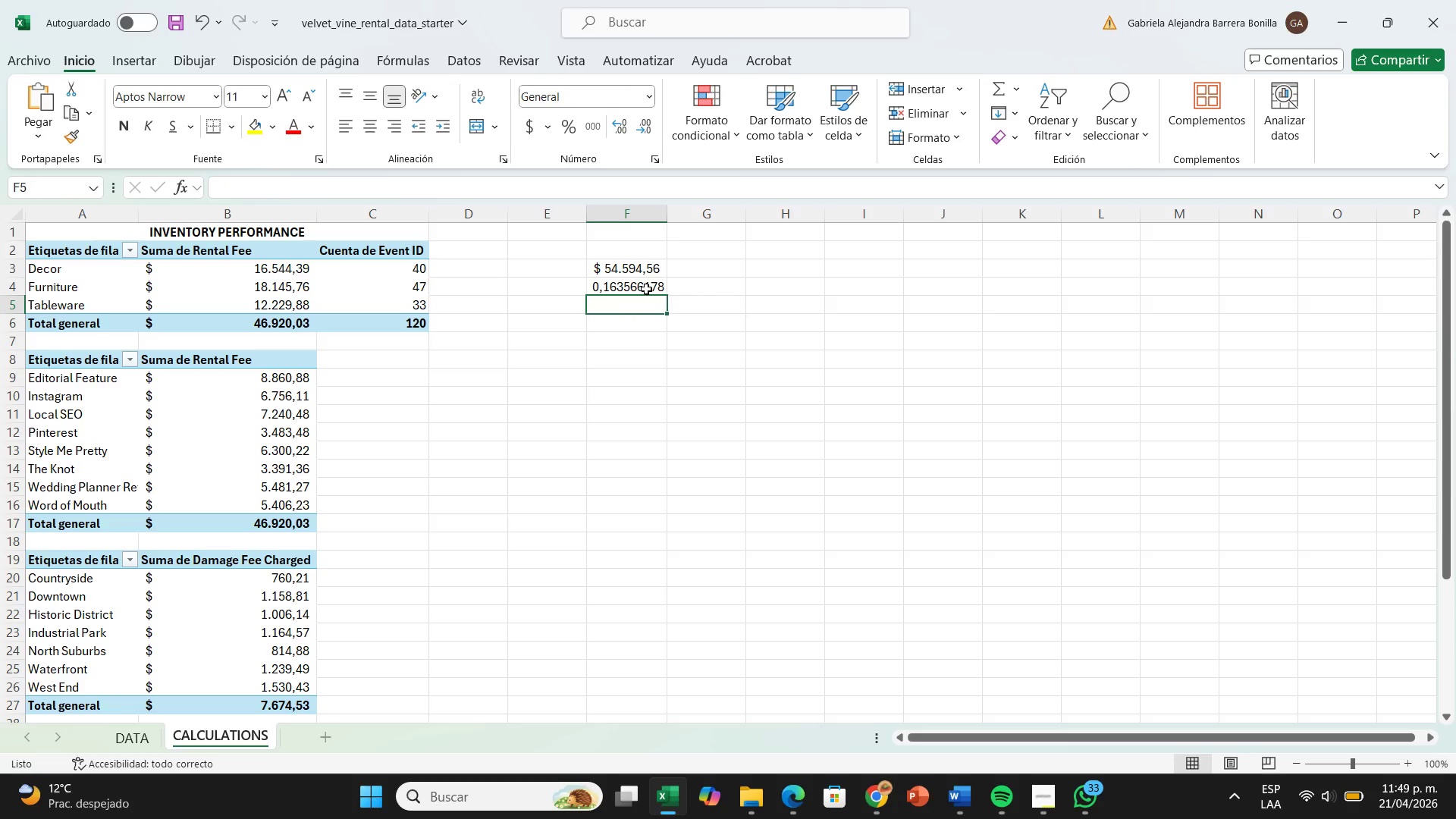 
left_click([646, 288])
 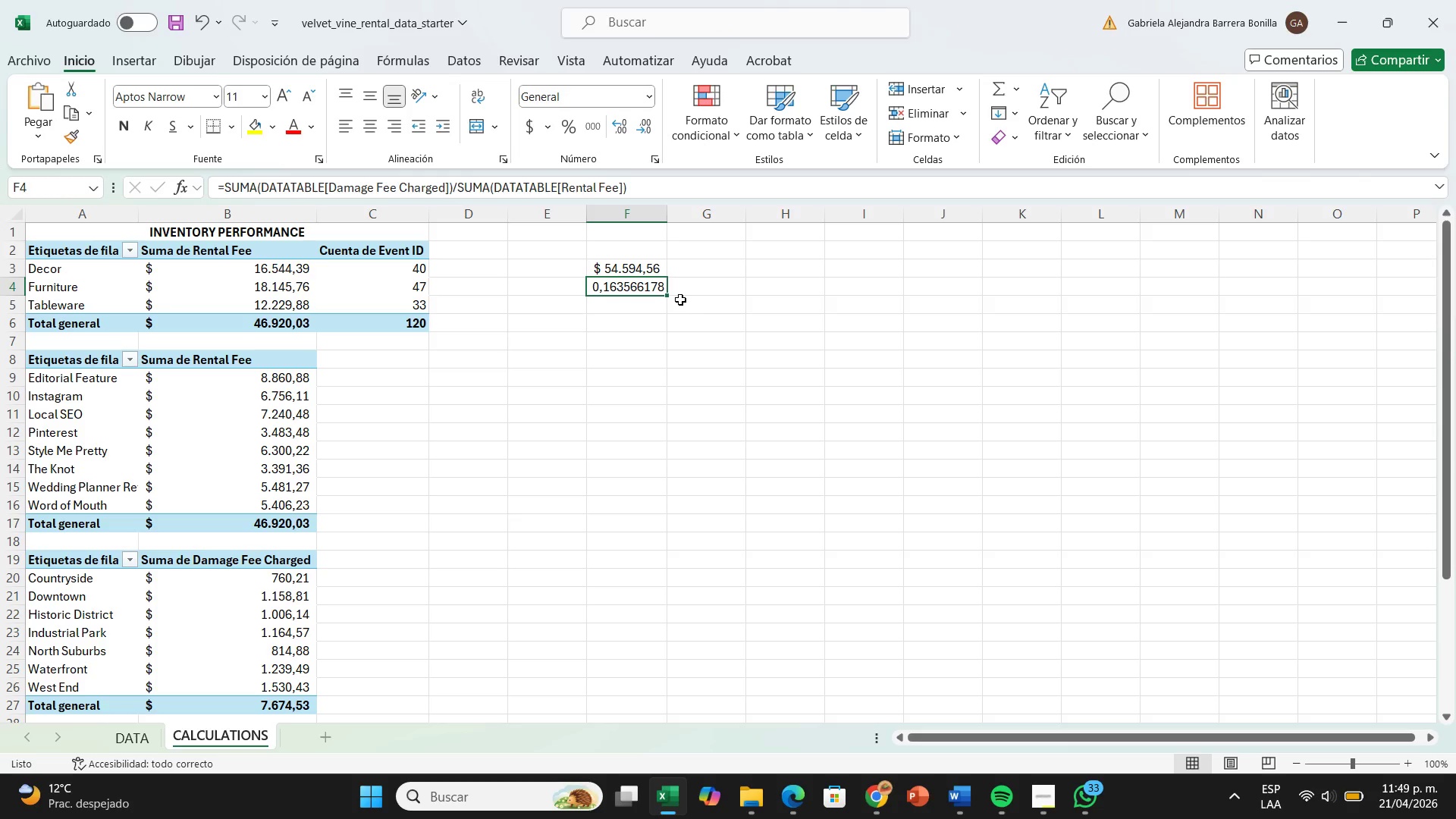 
wait(24.02)
 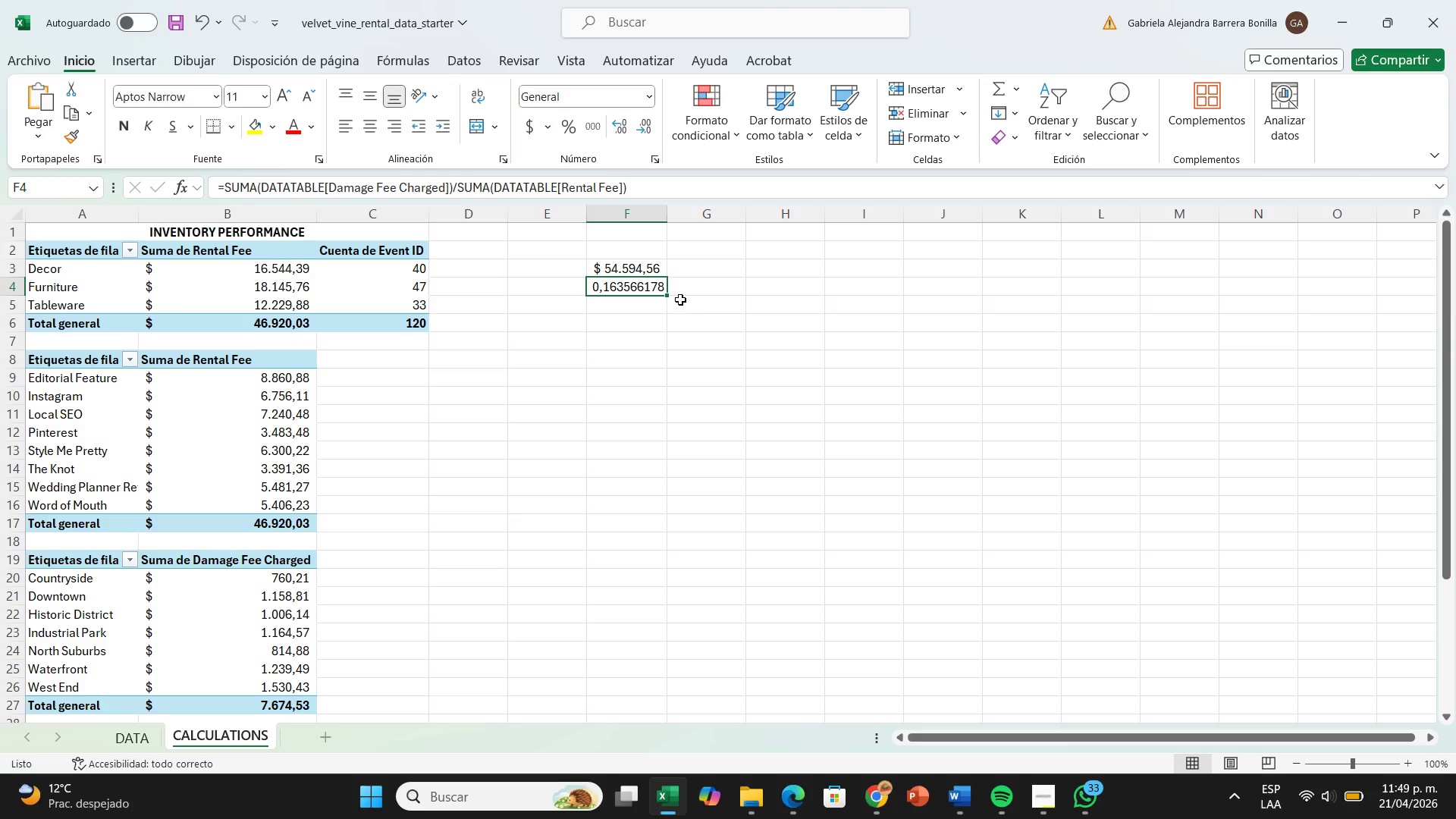 
left_click([150, 743])
 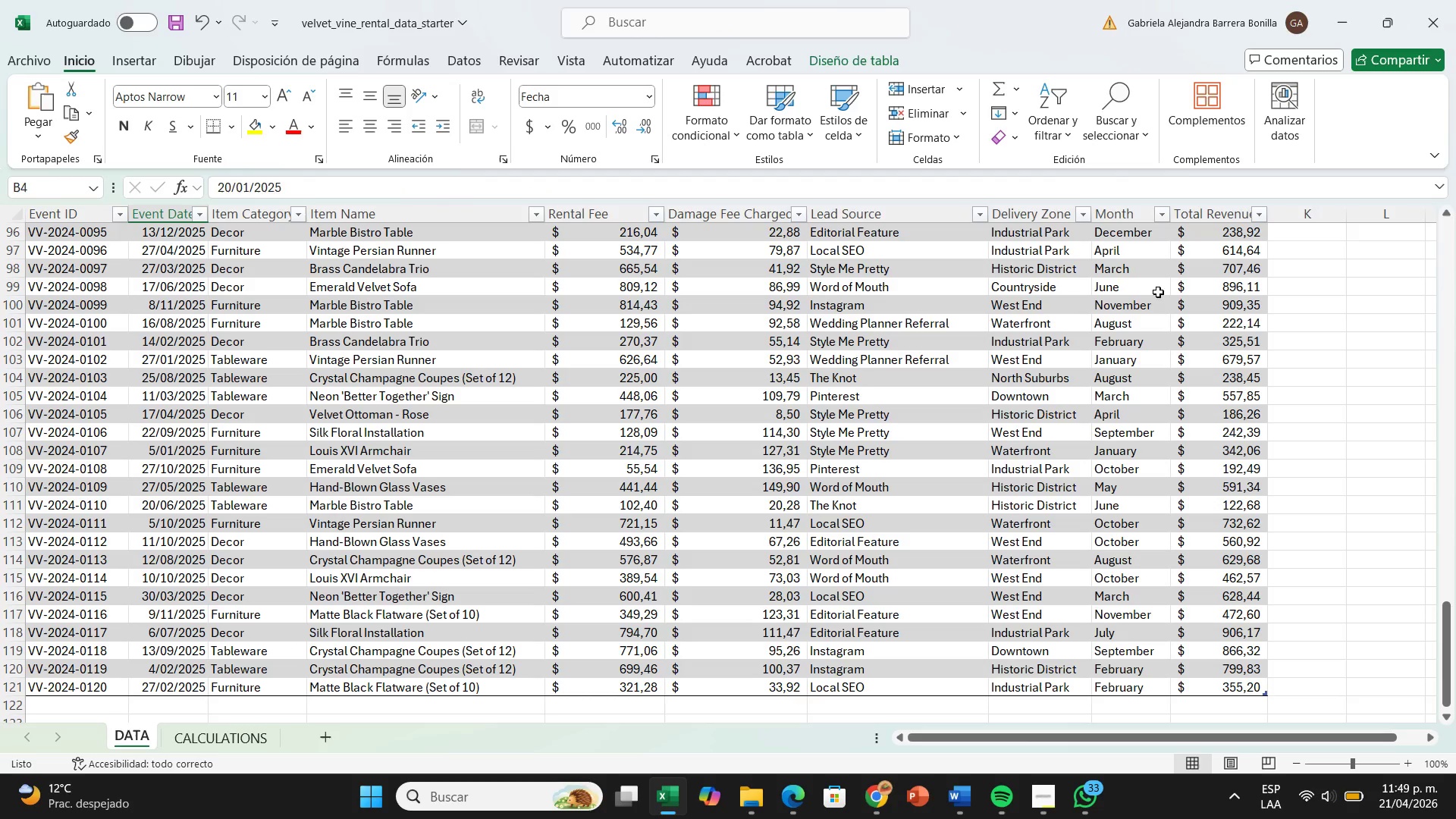 
scroll: coordinate [1133, 313], scroll_direction: up, amount: 16.0
 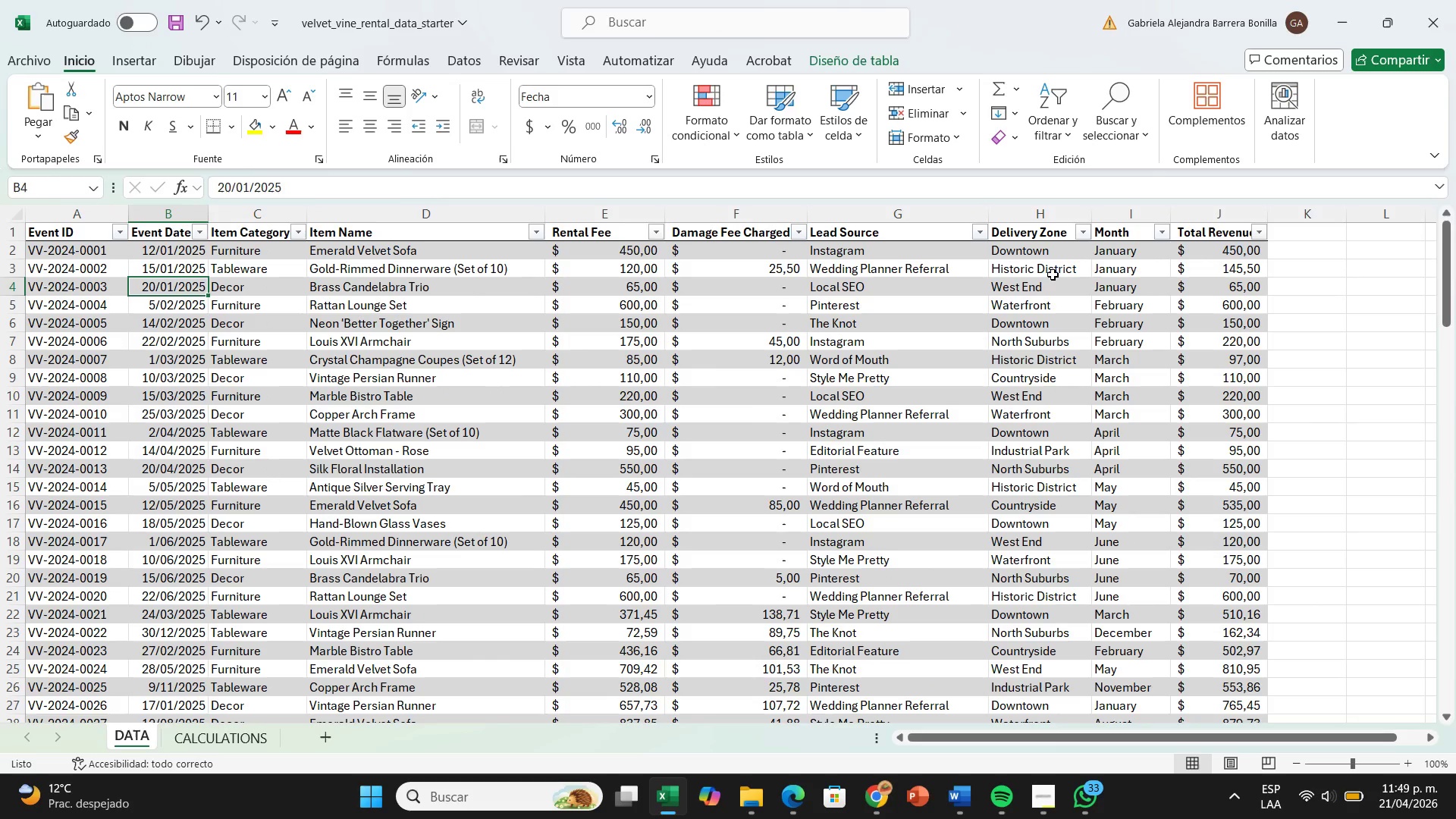 
left_click_drag(start_coordinate=[1043, 250], to_coordinate=[1079, 694])
 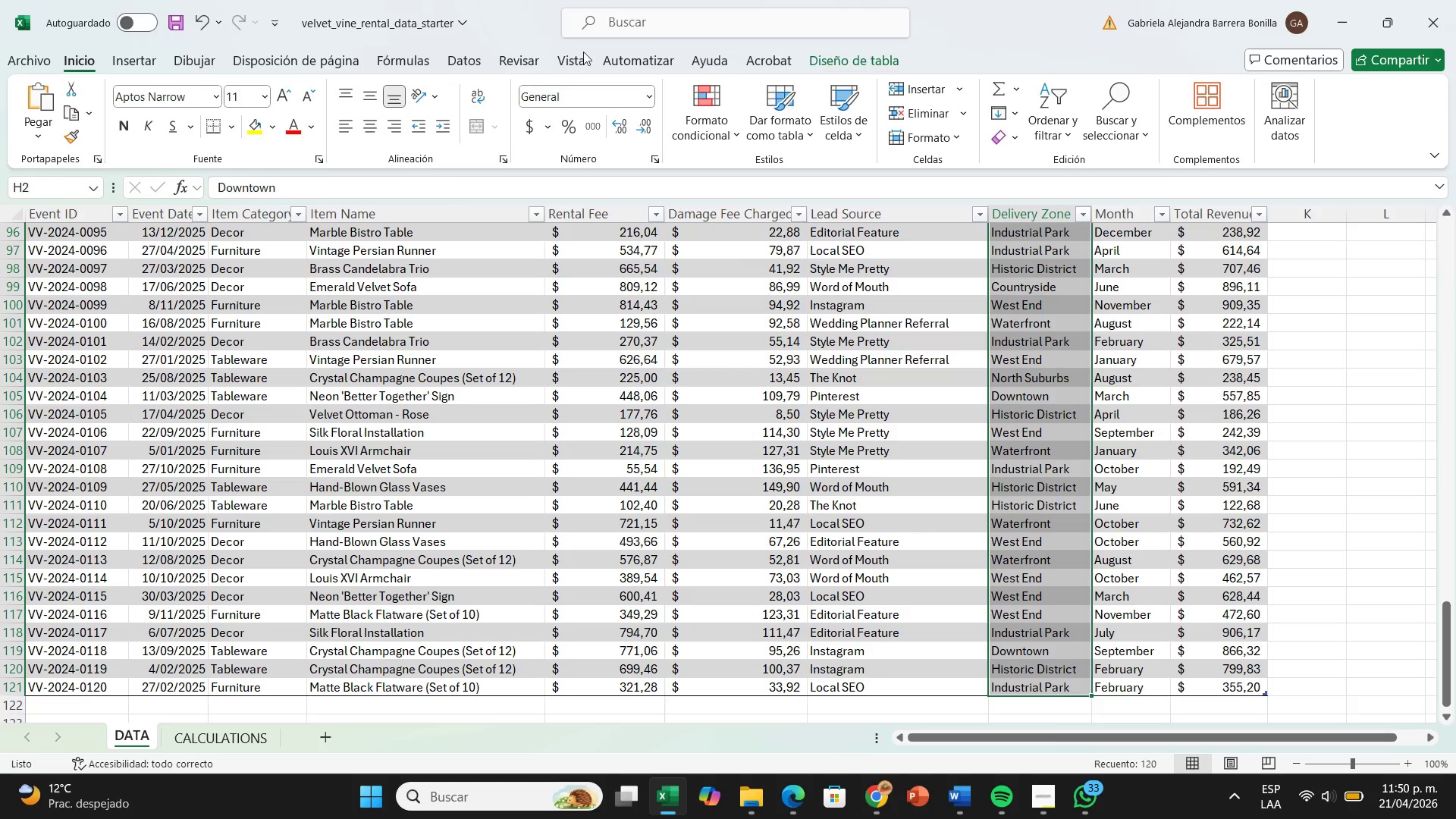 
left_click([162, 56])
 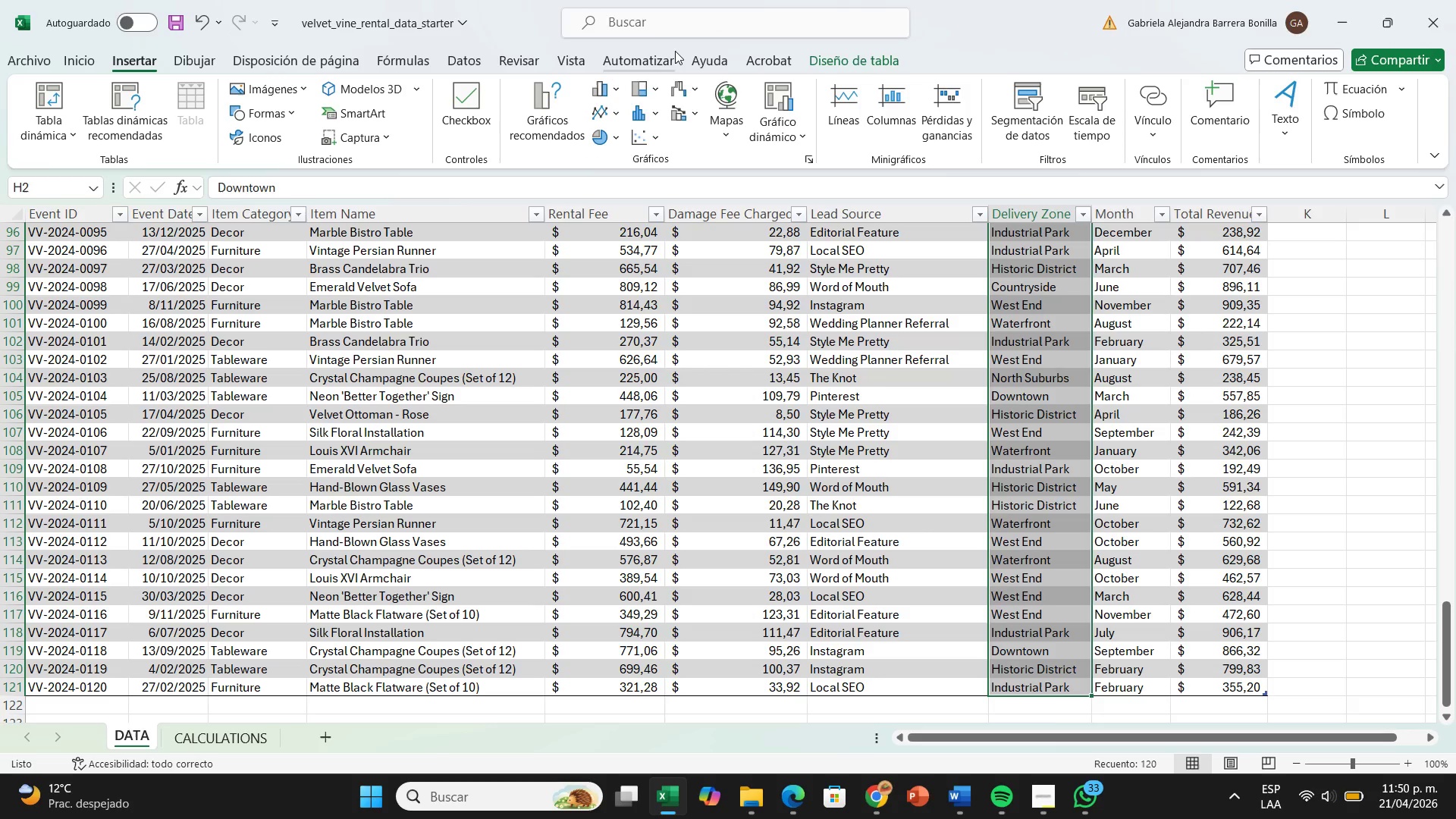 
left_click([476, 55])
 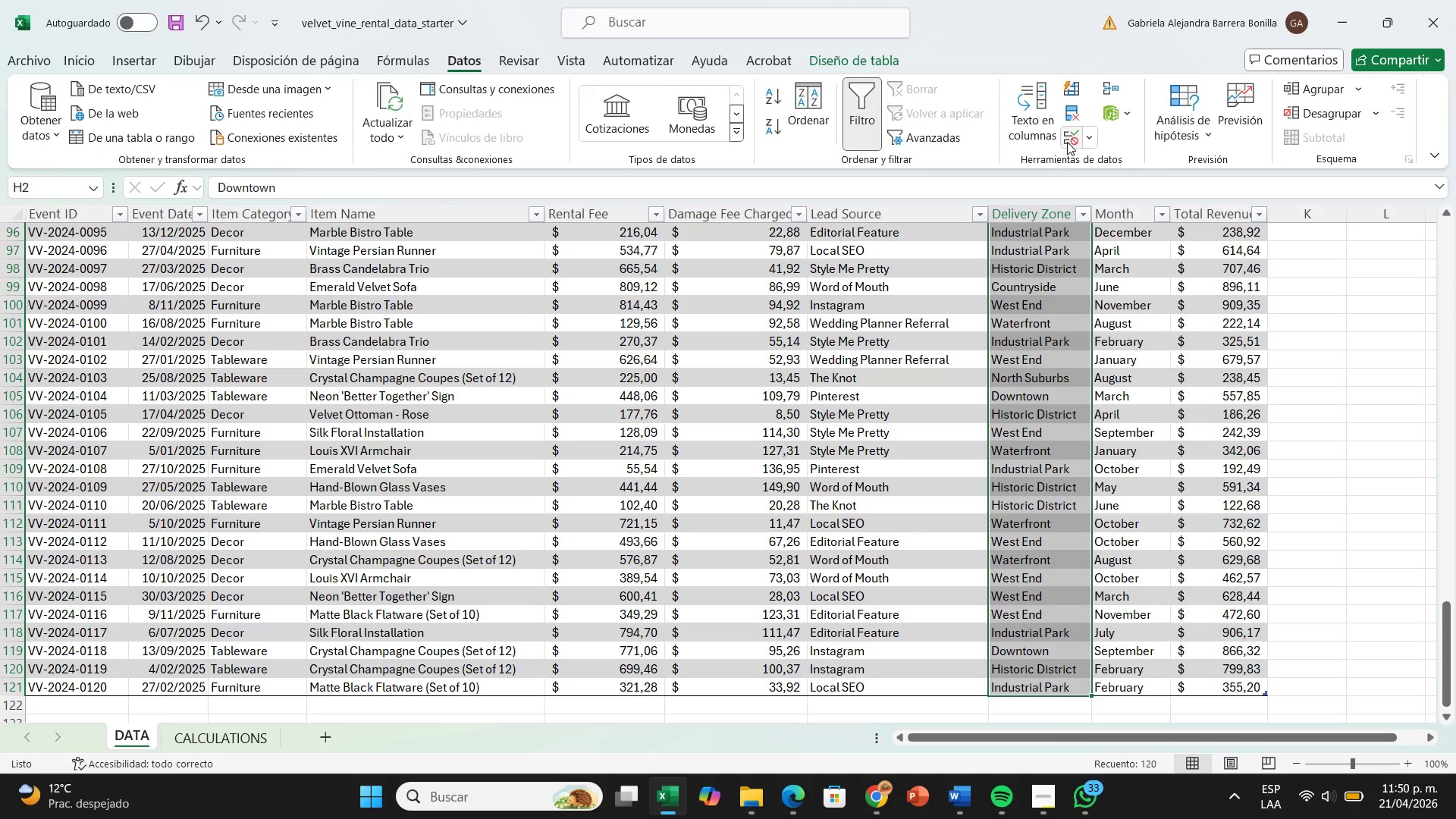 
left_click([1067, 142])
 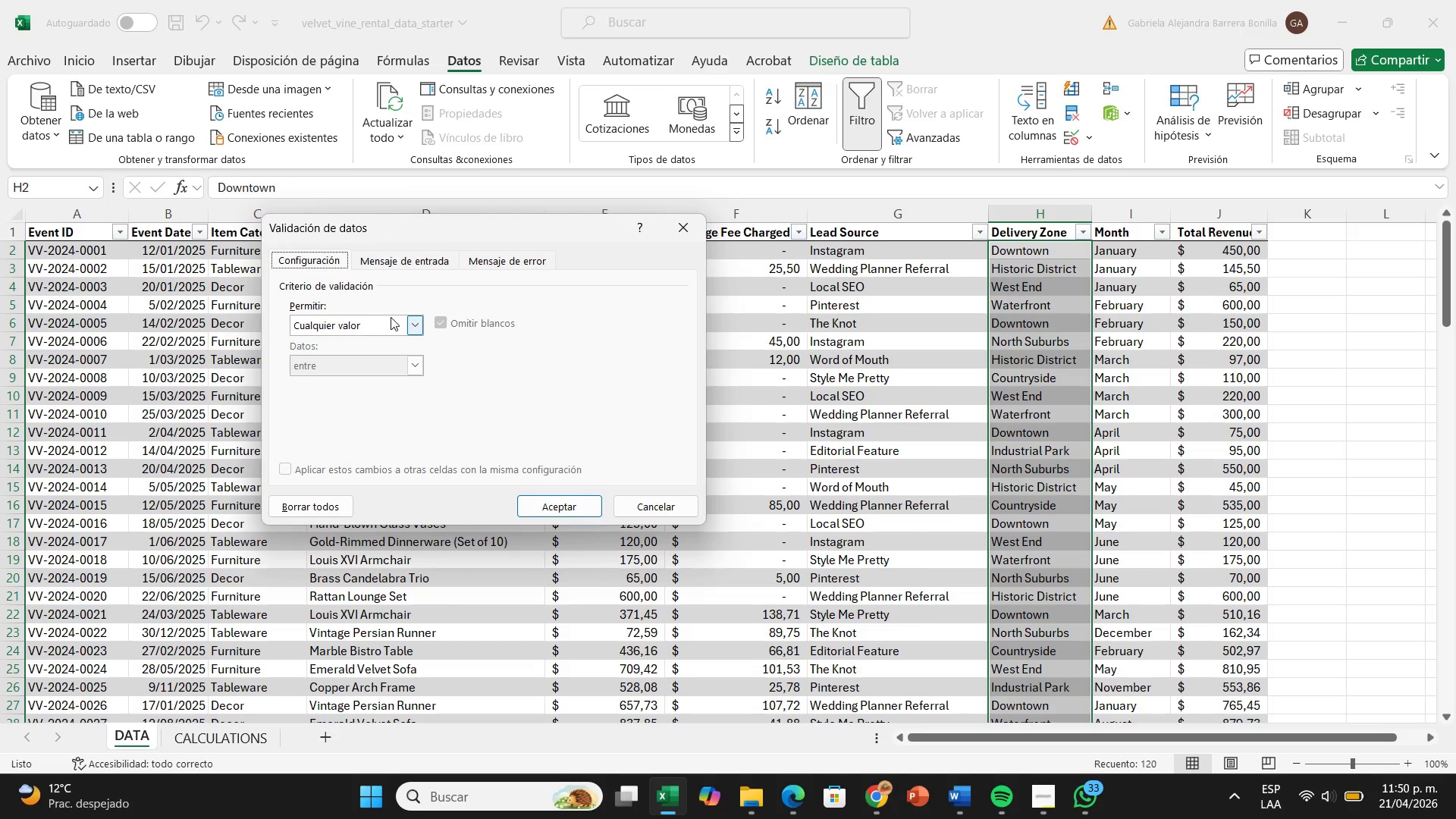 
left_click([405, 317])
 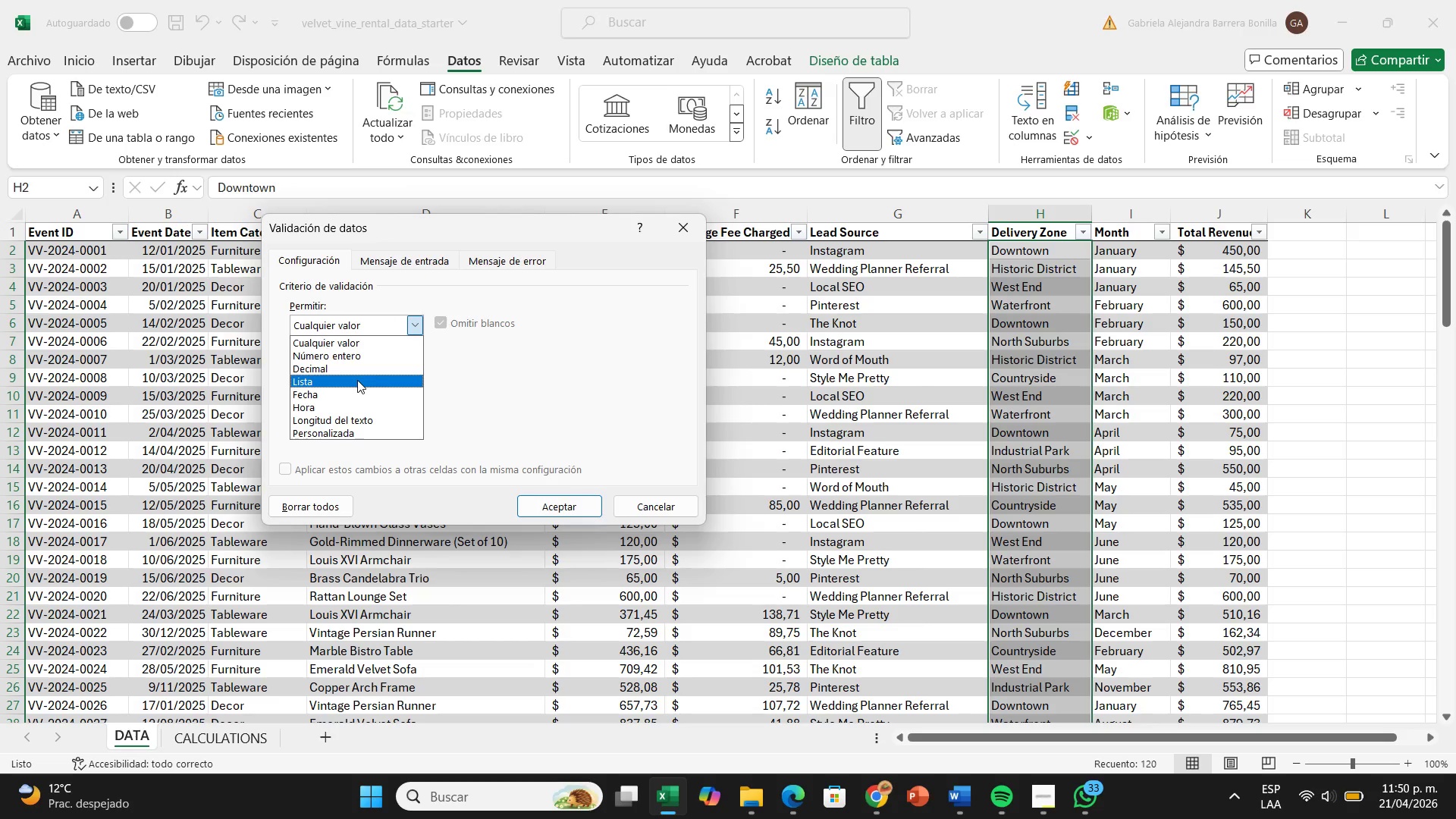 
left_click([357, 380])
 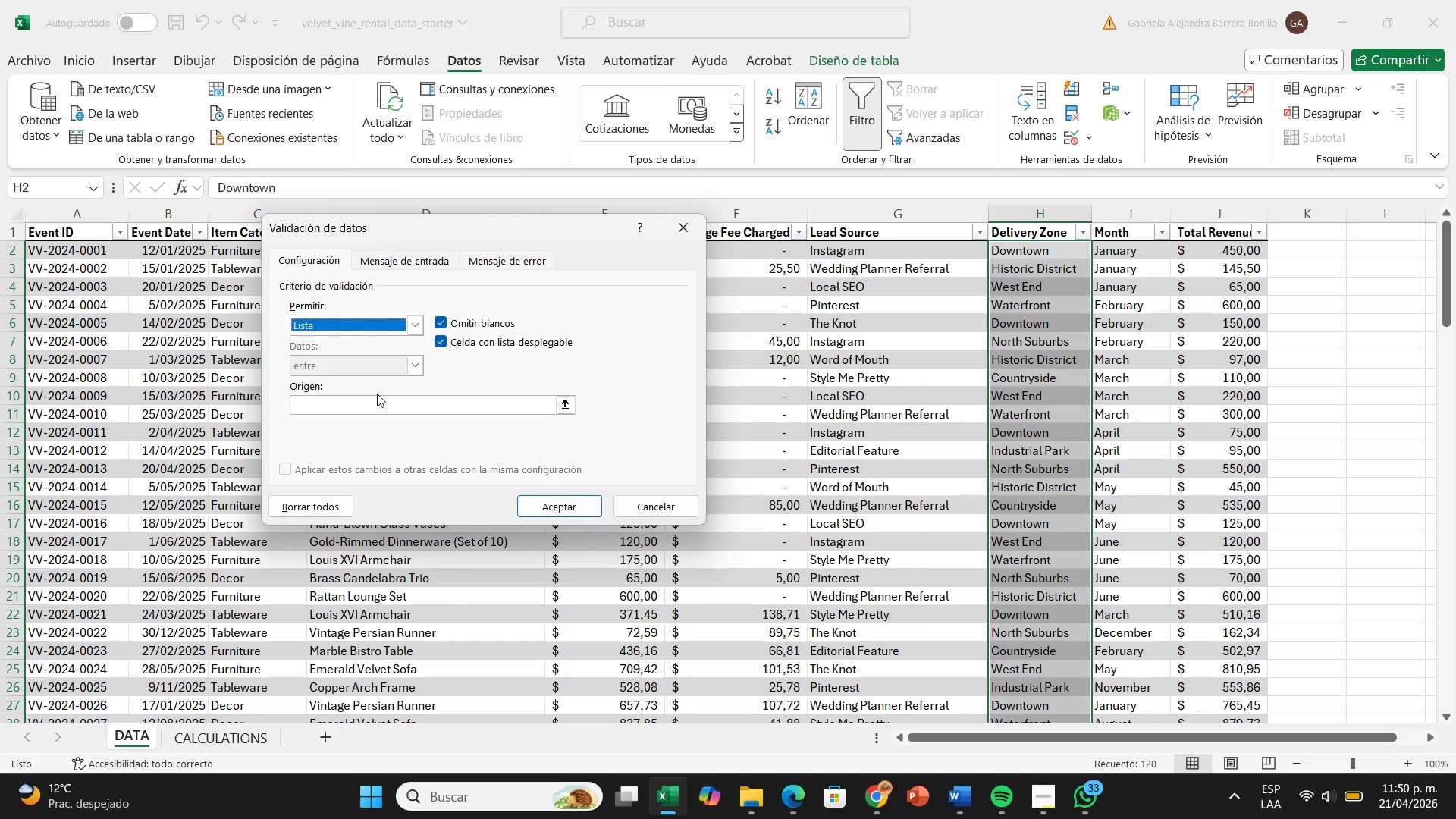 
left_click([377, 394])
 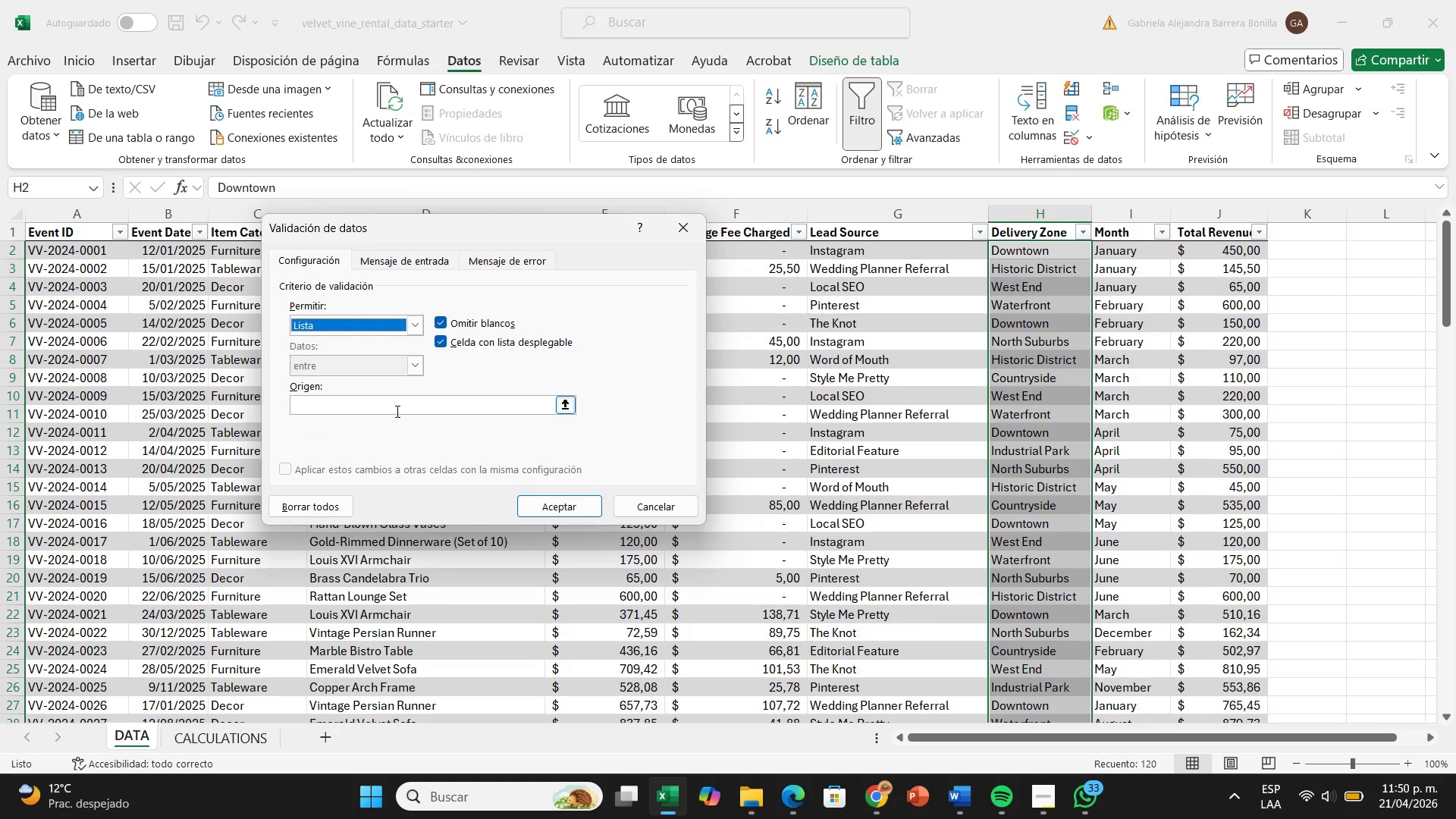 
left_click([396, 408])
 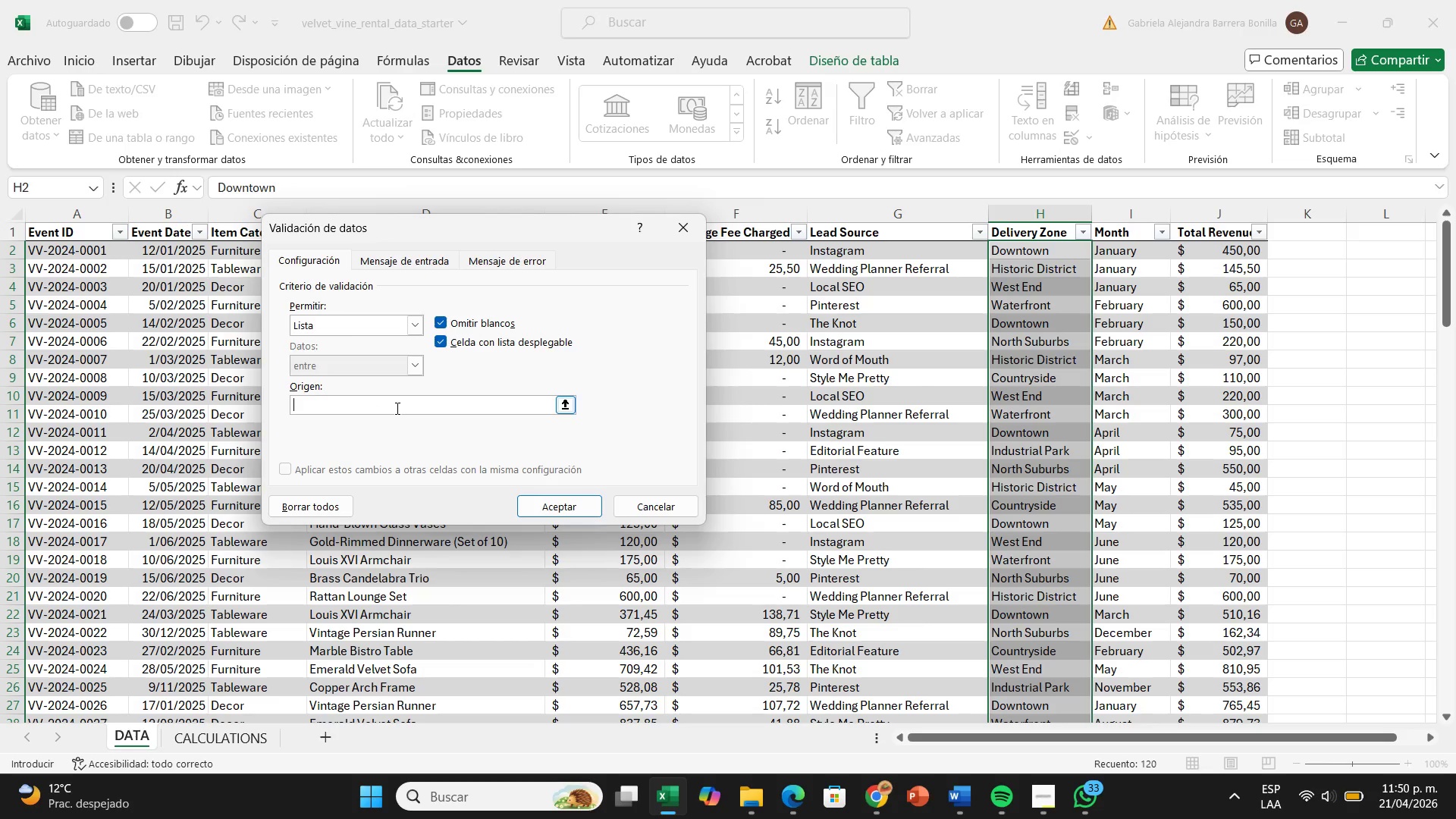 
type(Downtown< Historic District< West )
key(Backspace)
type( End< War)
key(Backspace)
type(ter)
 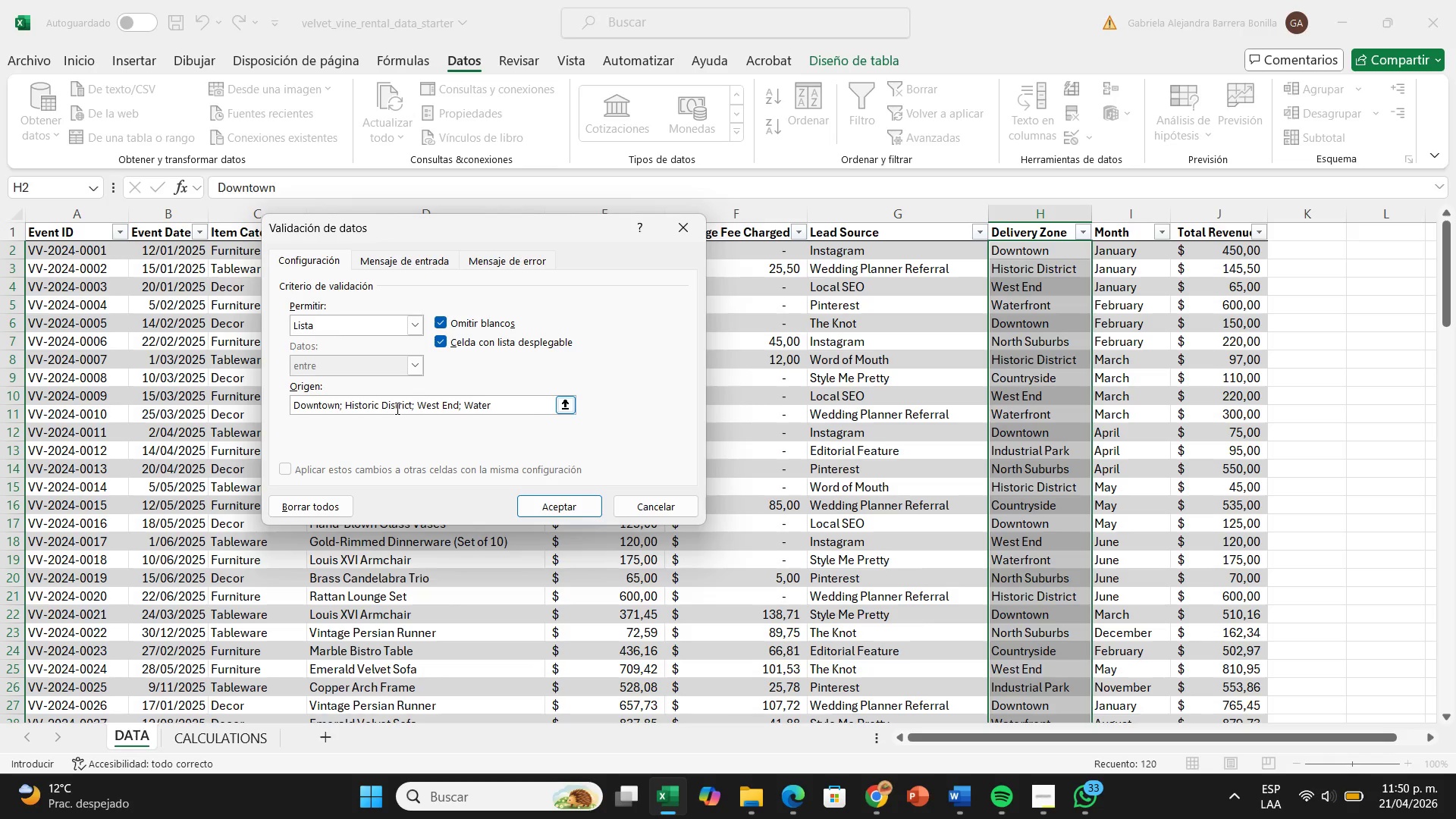 
type(froyn)
key(Backspace)
key(Backspace)
type(nt< )
 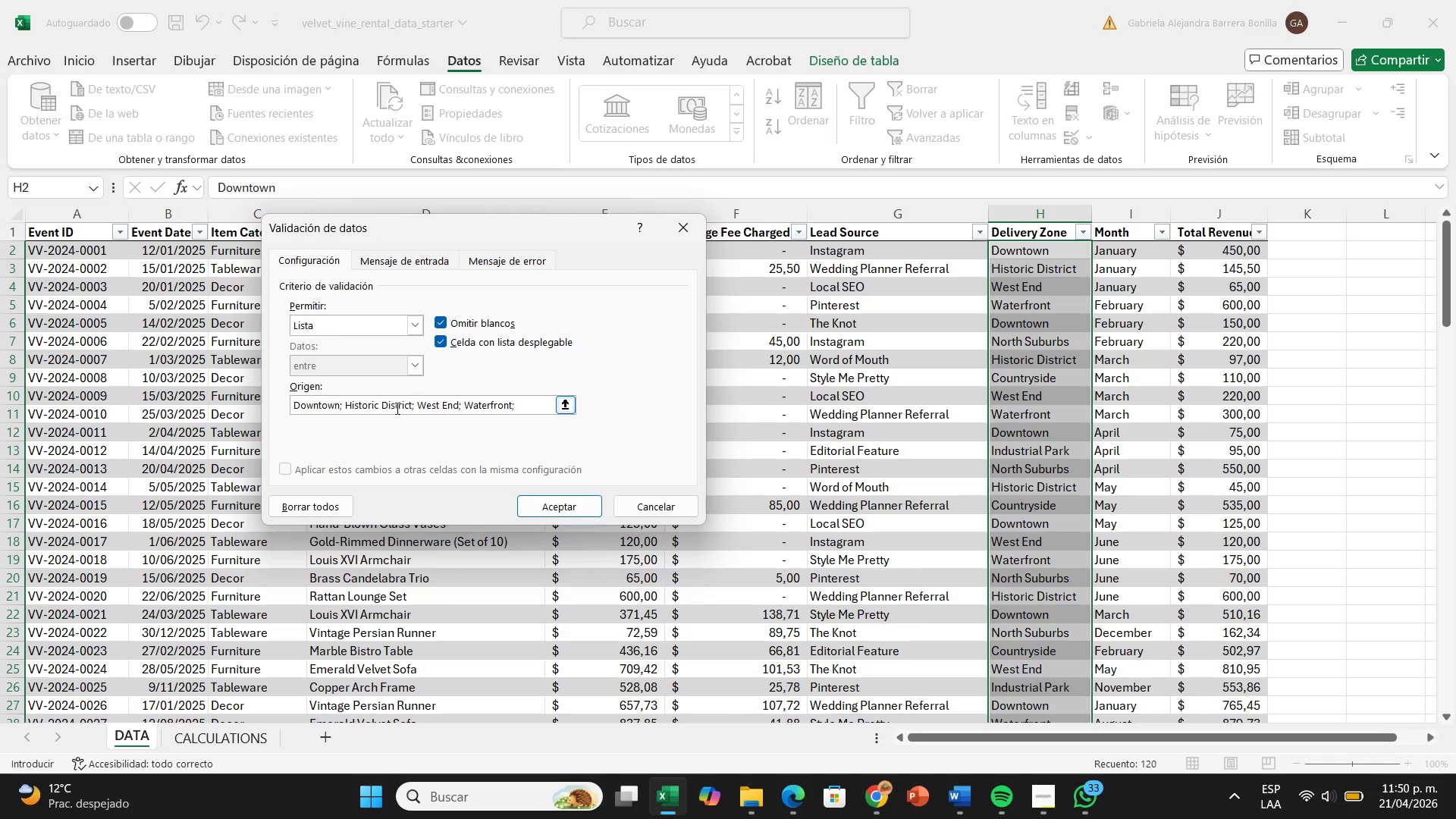 
type(North Suburbs< )
 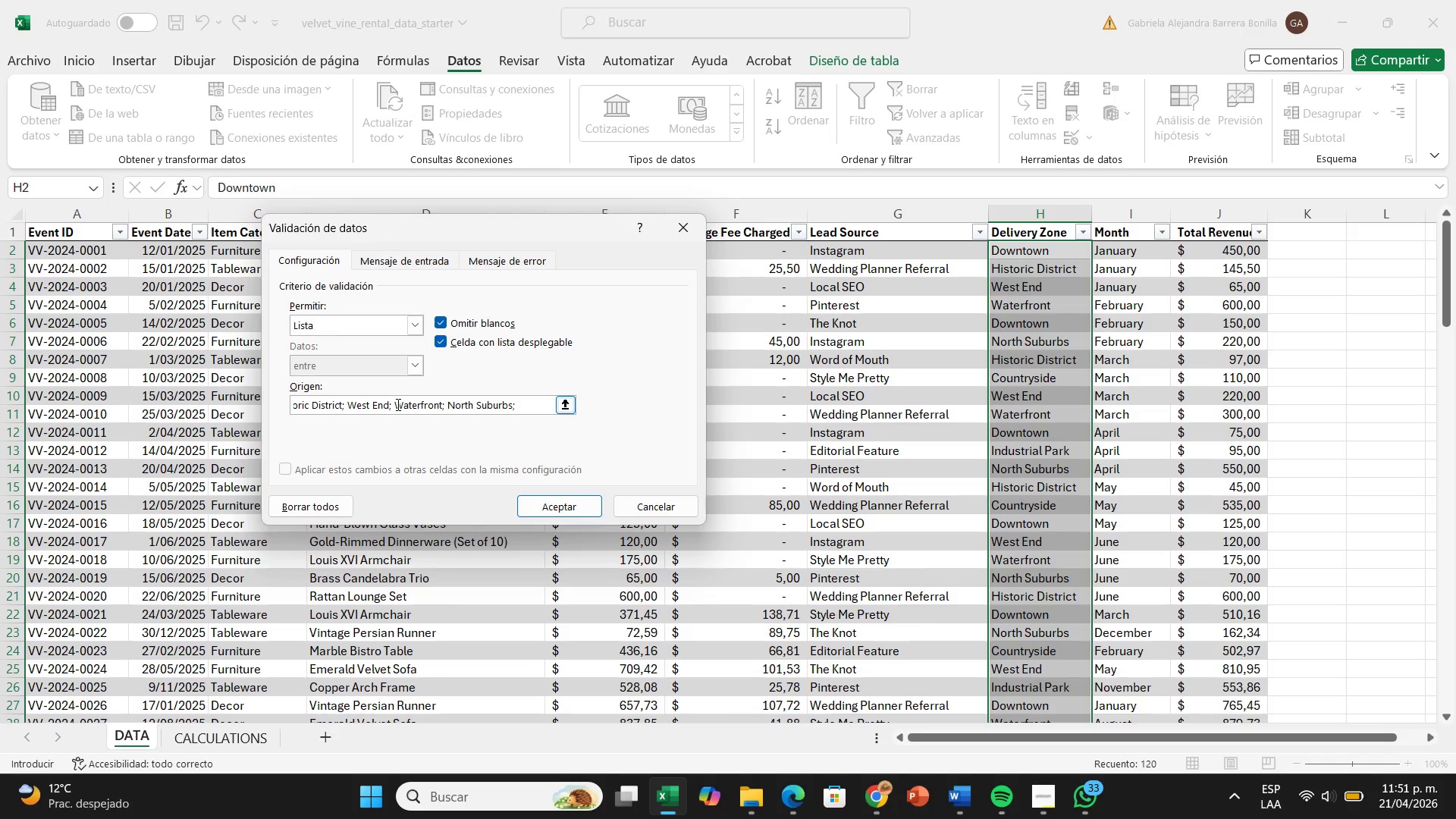 
type(Con)
key(Backspace)
type(untry)
 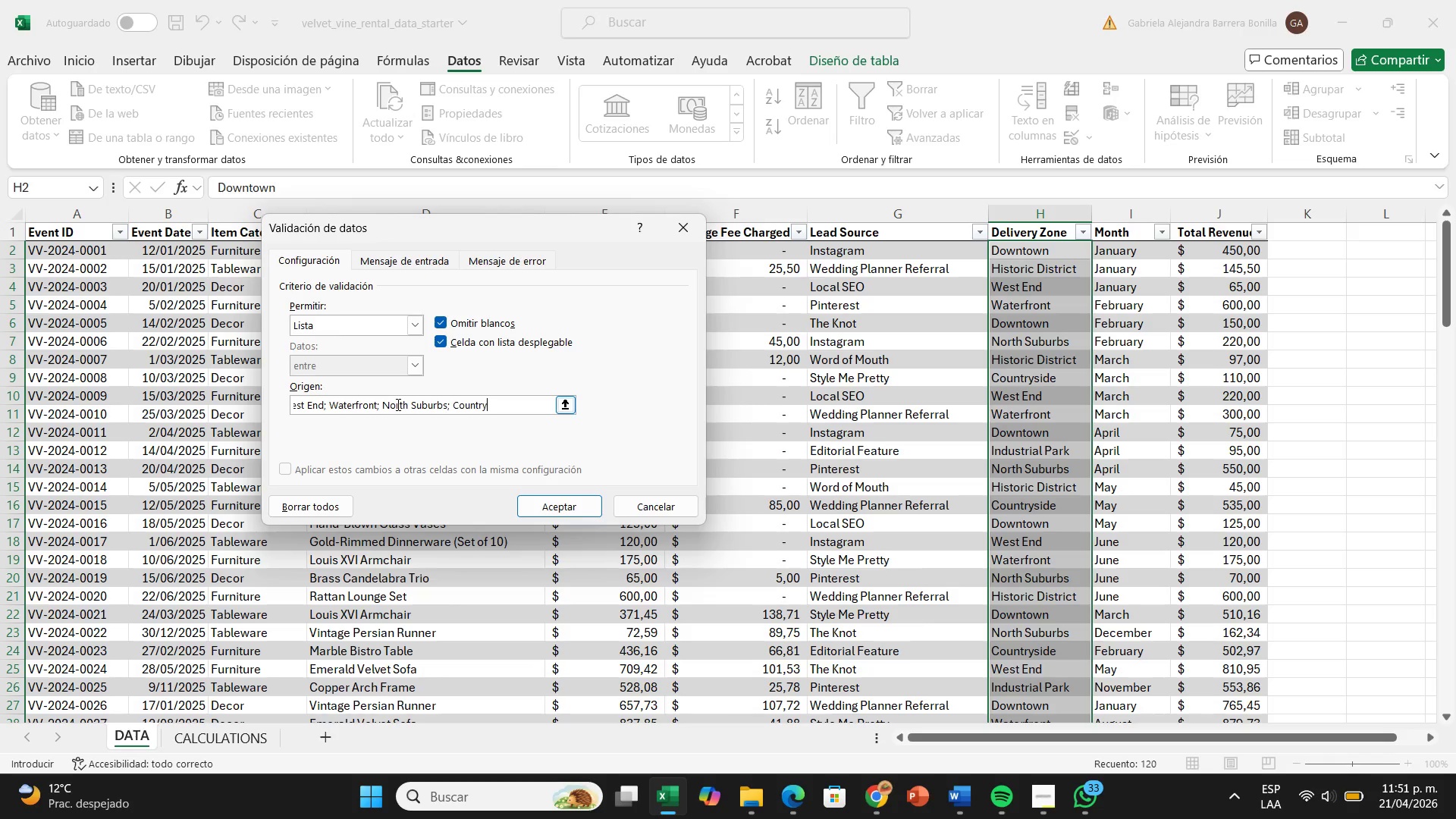 
type(side)
 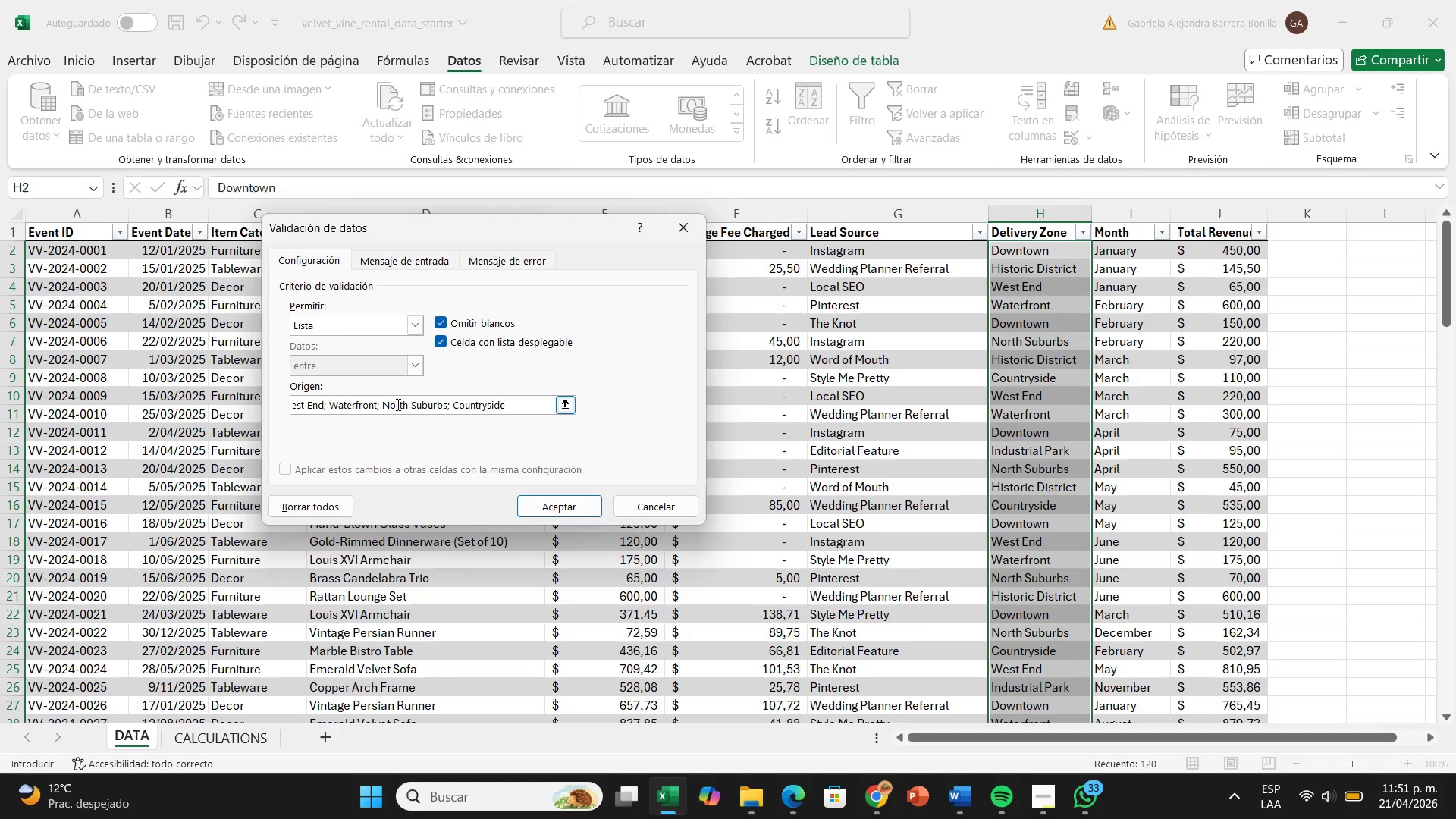 
wait(5.3)
 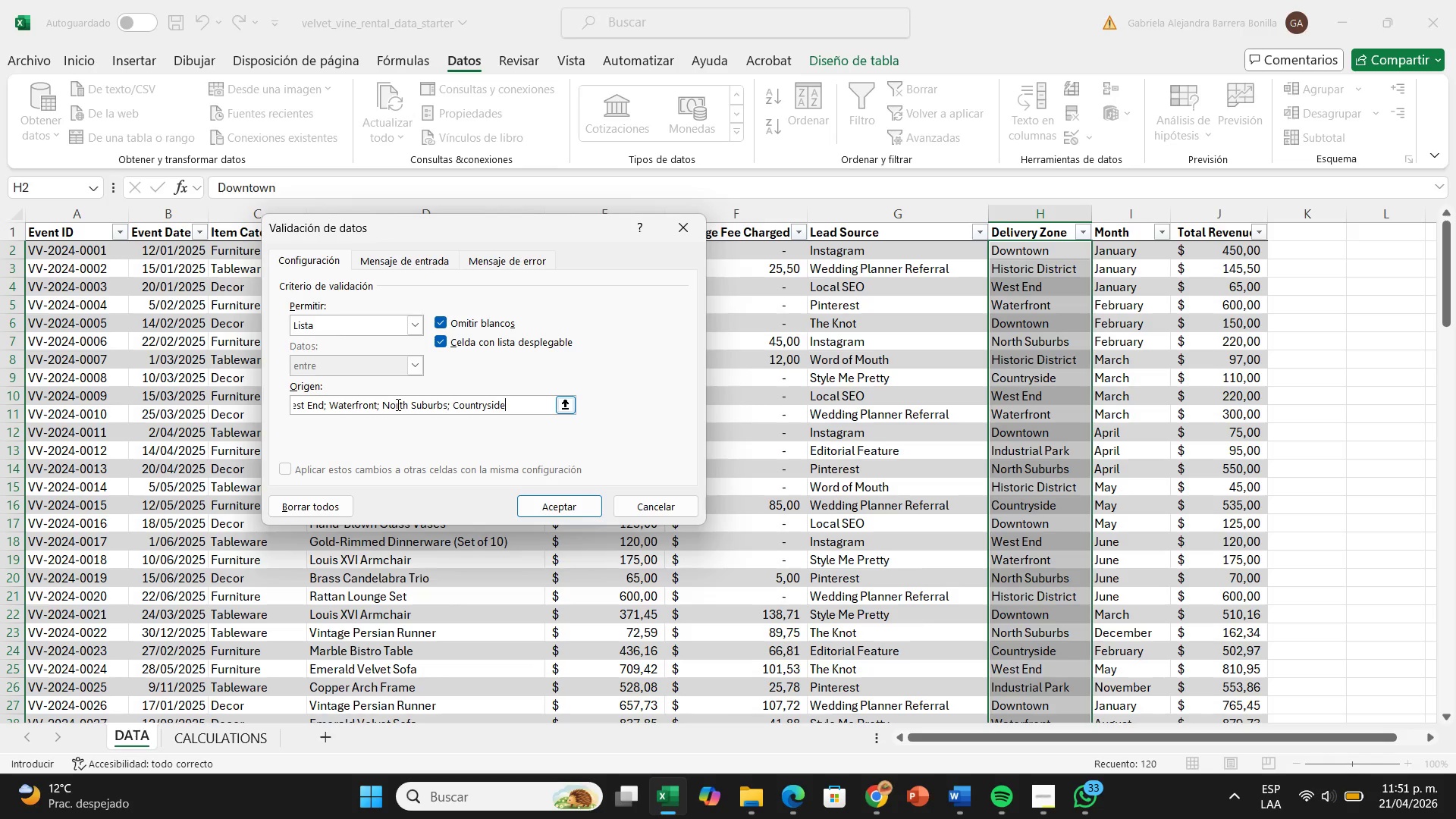 
type(< Un)
key(Backspace)
key(Backspace)
type(i)
key(Backspace)
type(Industrial Pae)
key(Backspace)
type(rj)
key(Backspace)
type(k)
 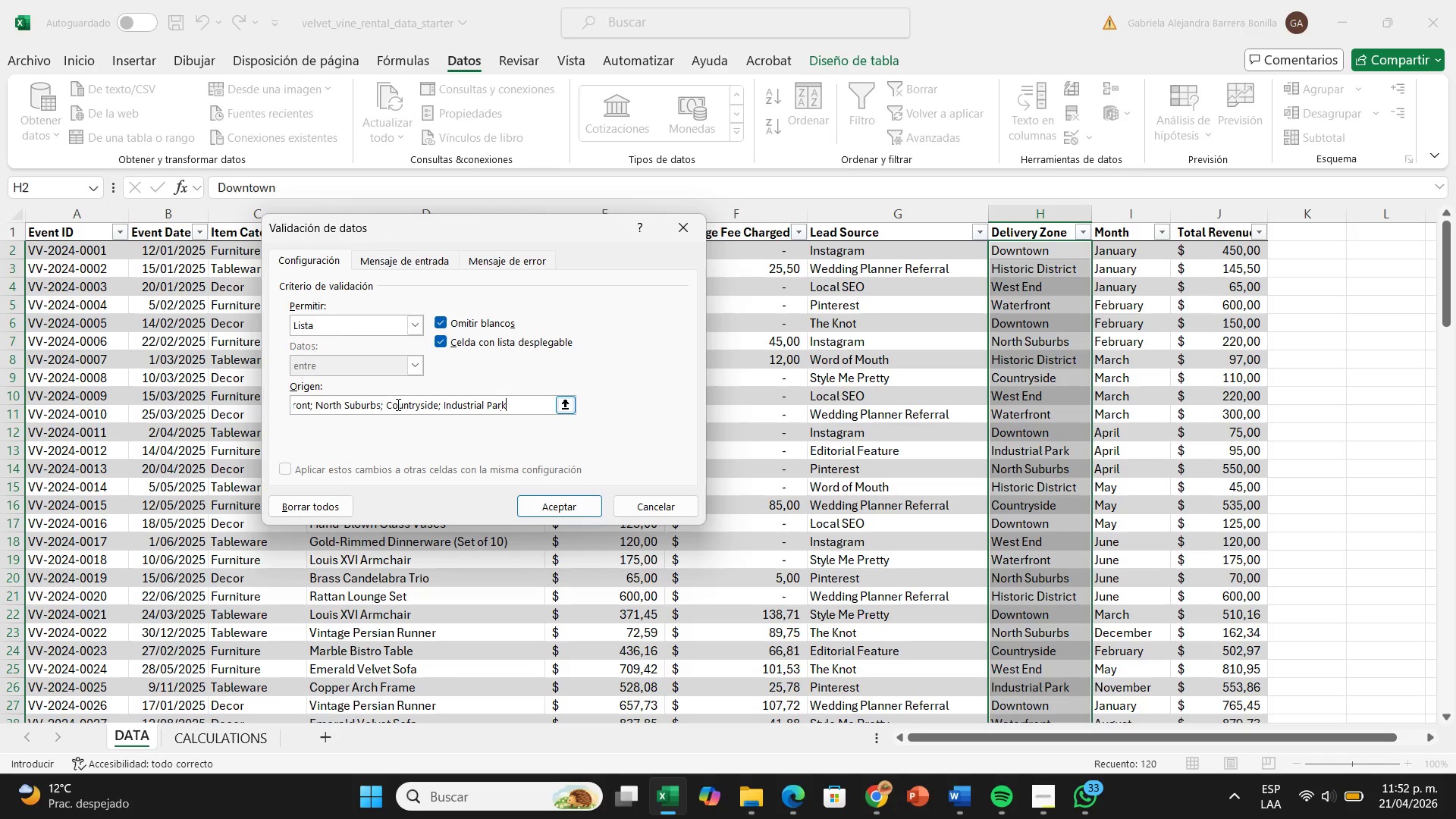 
wait(35.08)
 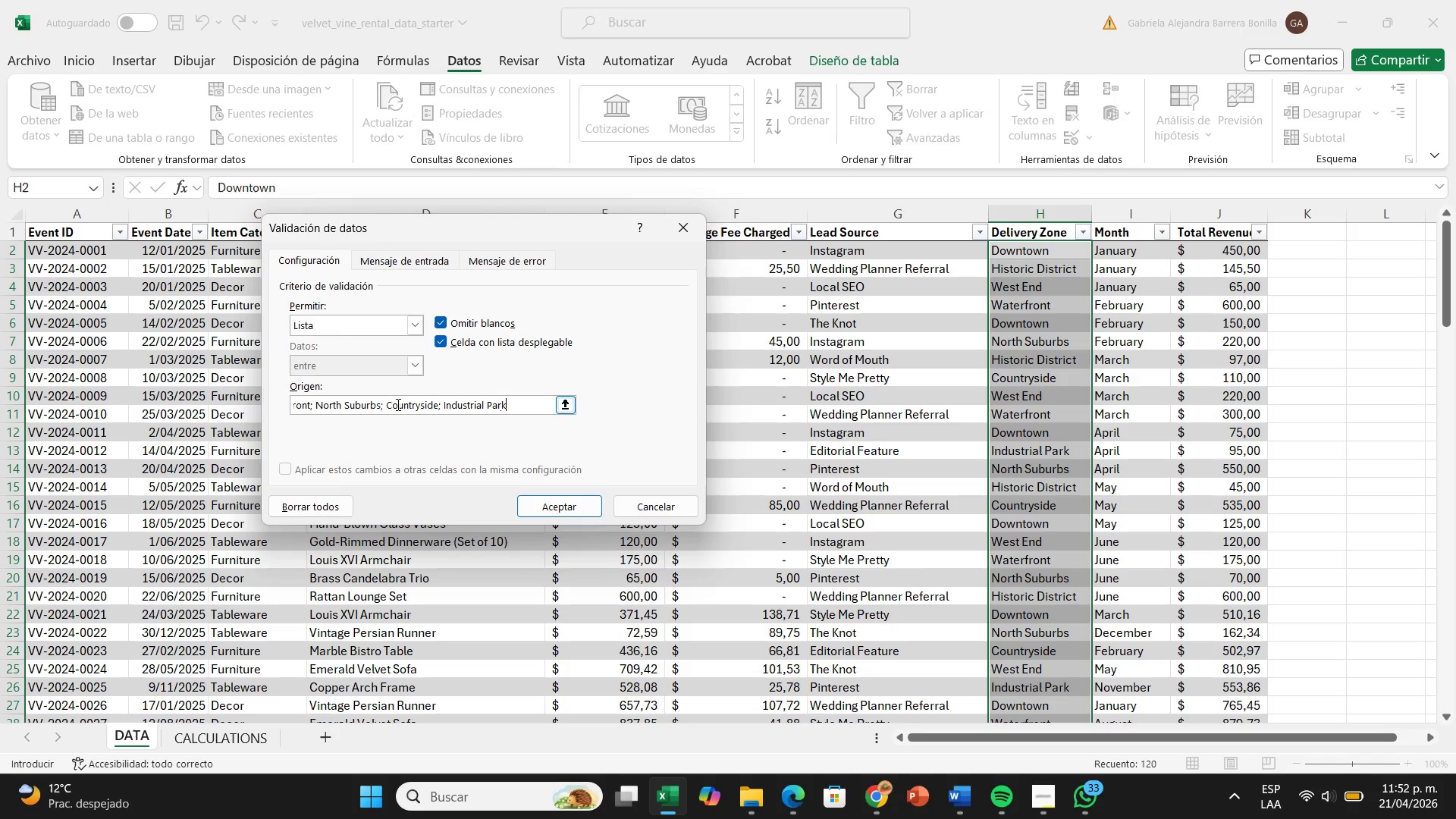 
left_click([557, 498])
 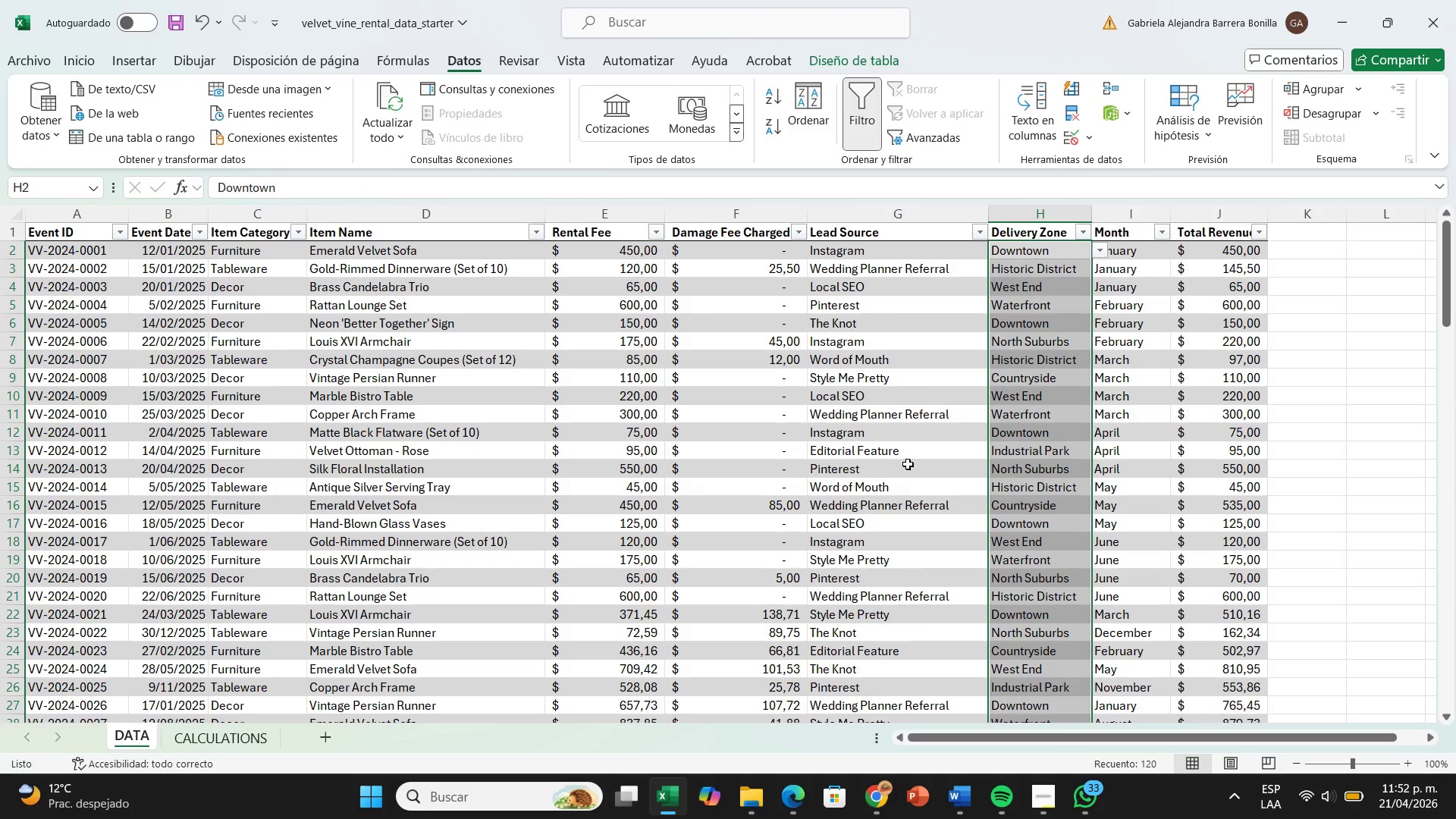 
scroll: coordinate [1084, 479], scroll_direction: down, amount: 3.0
 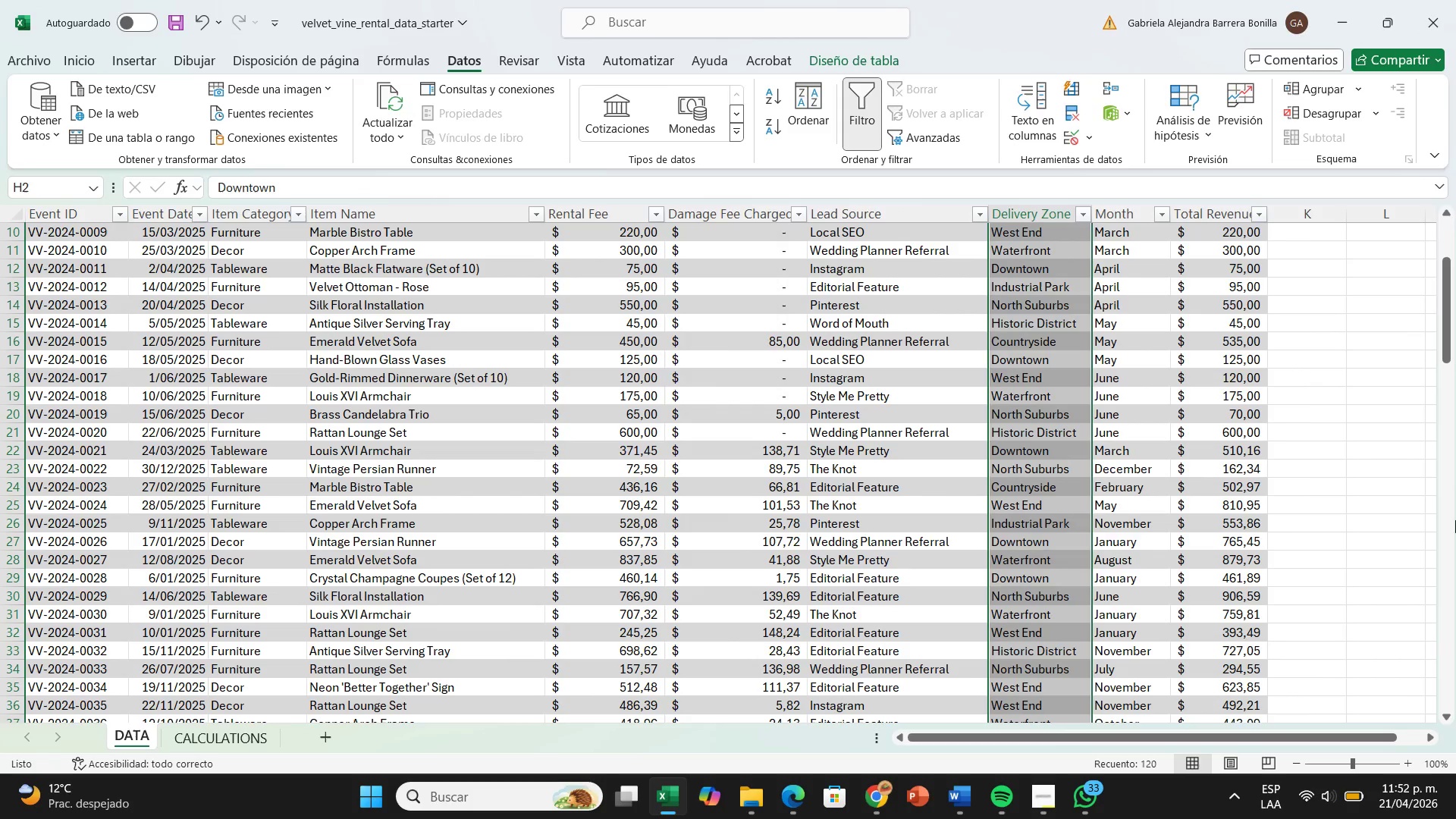 
left_click([1455, 520])
 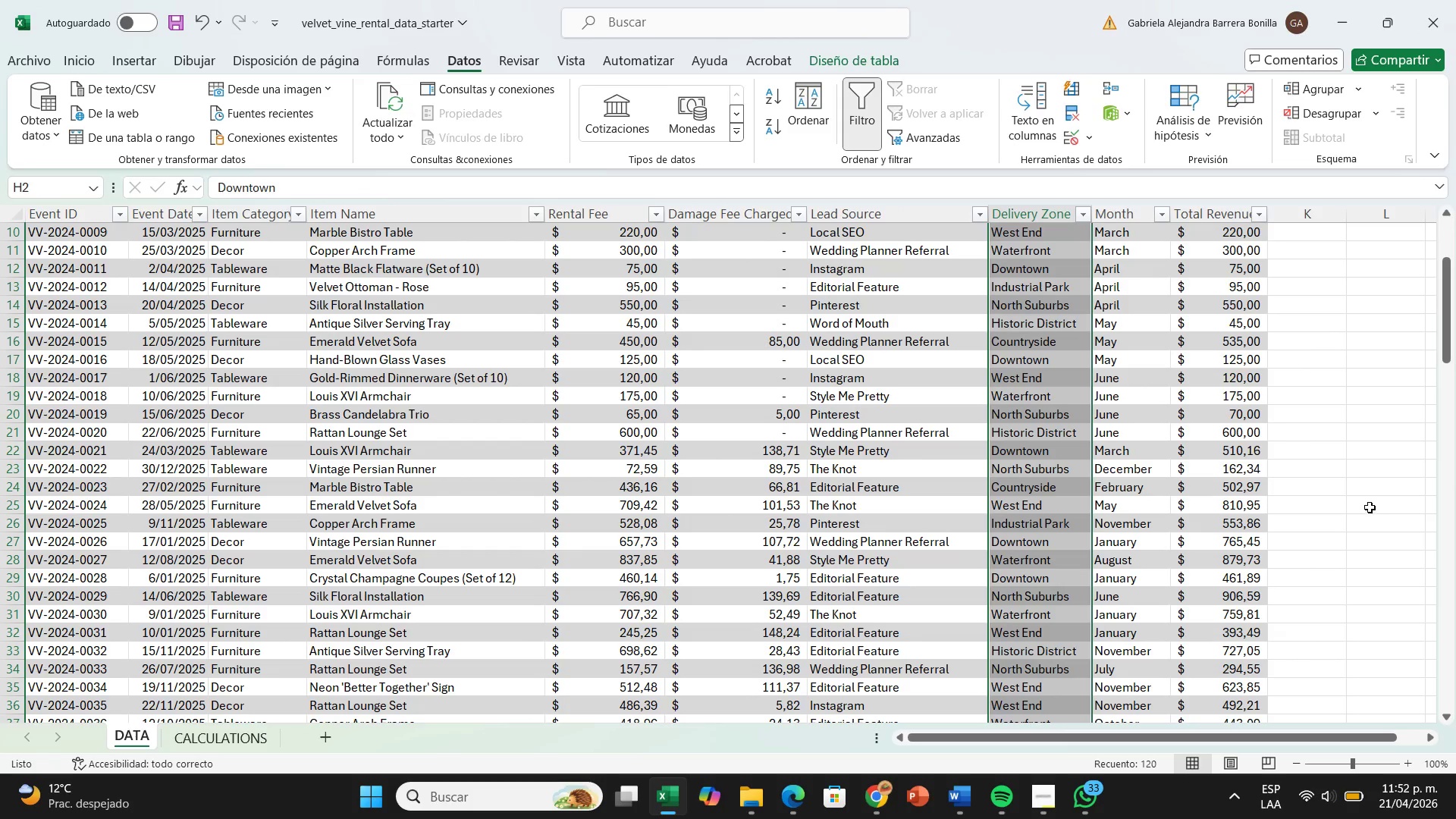 
left_click([1371, 506])
 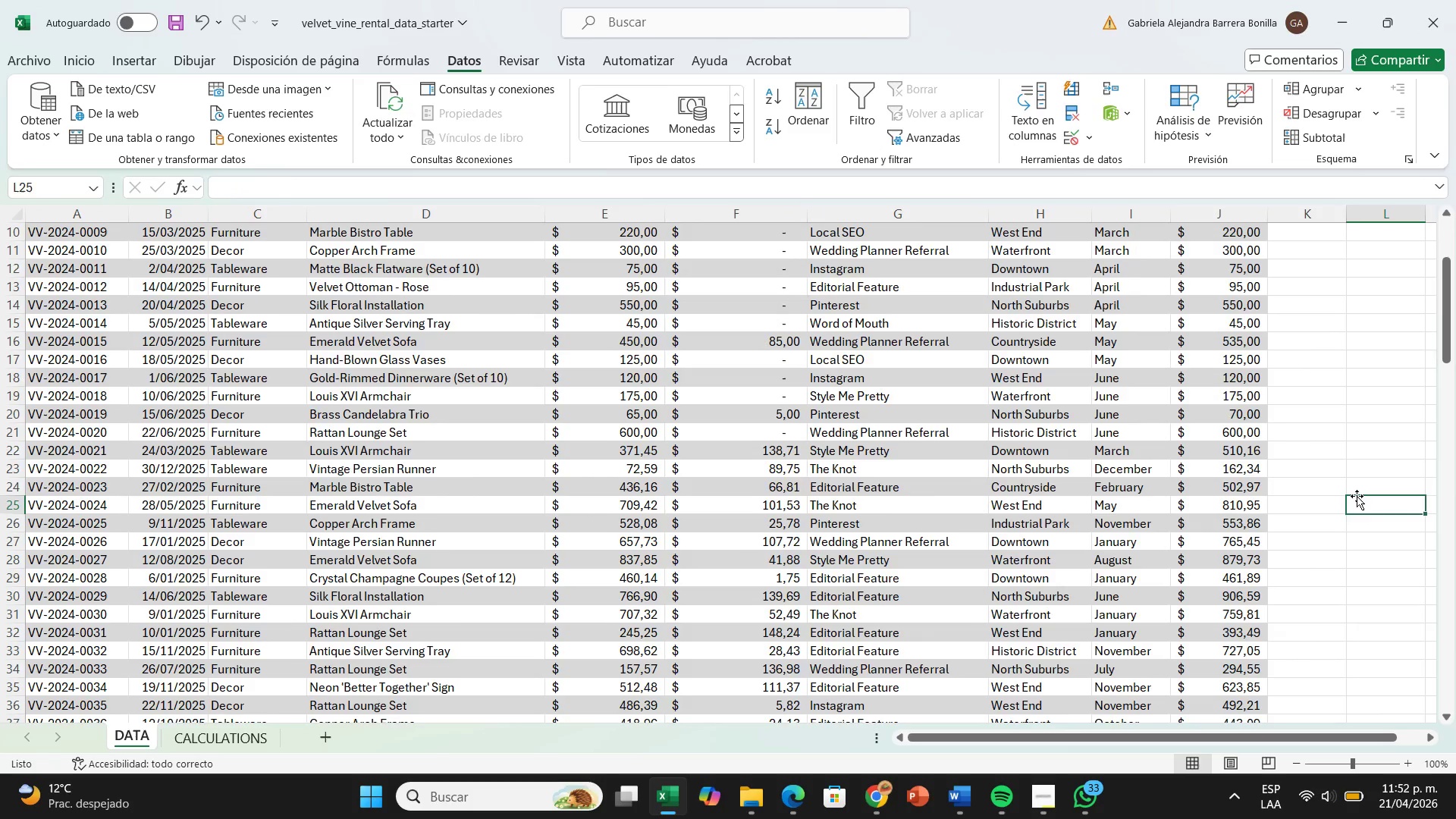 
scroll: coordinate [1357, 496], scroll_direction: up, amount: 7.0
 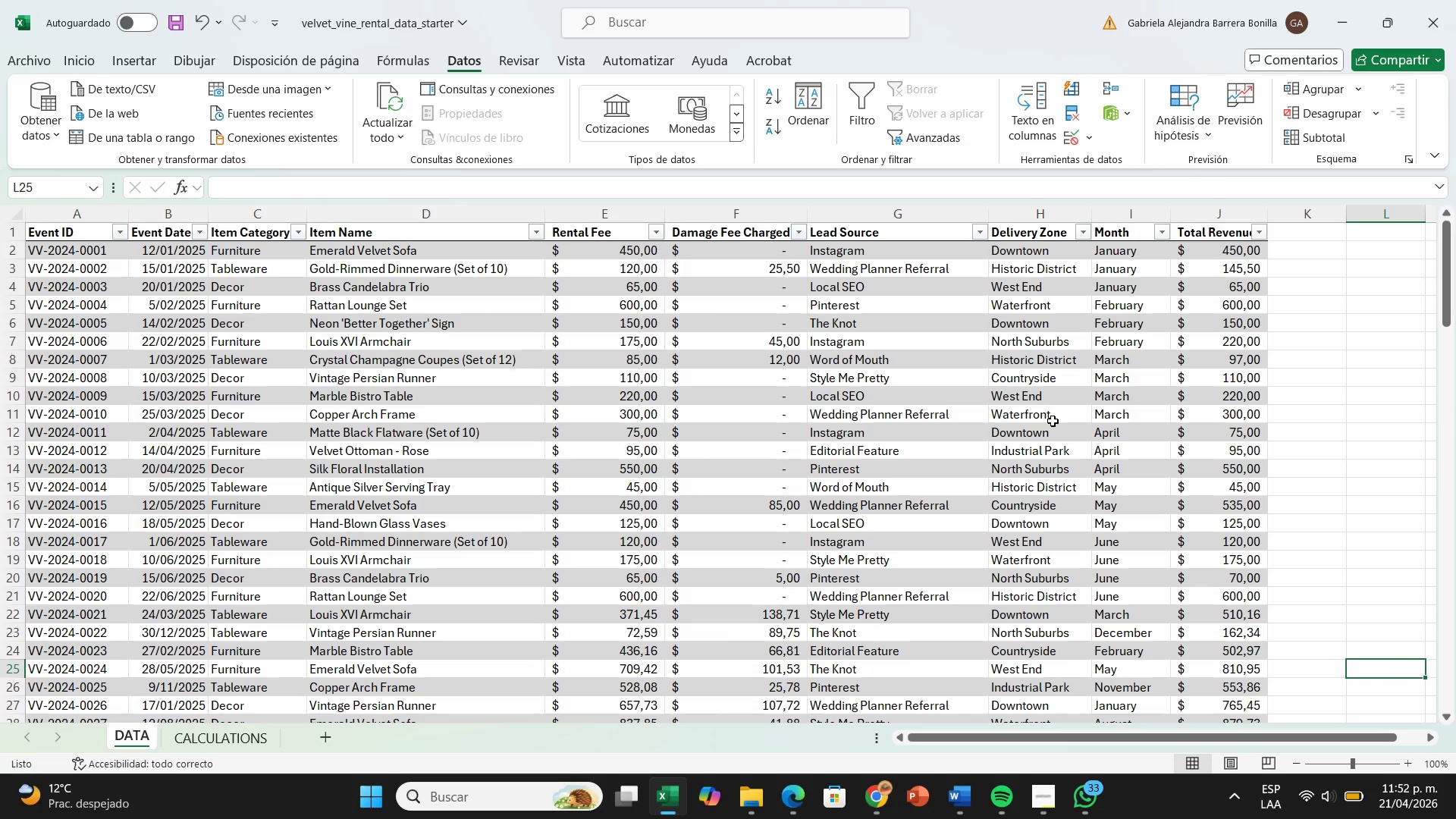 
wait(23.67)
 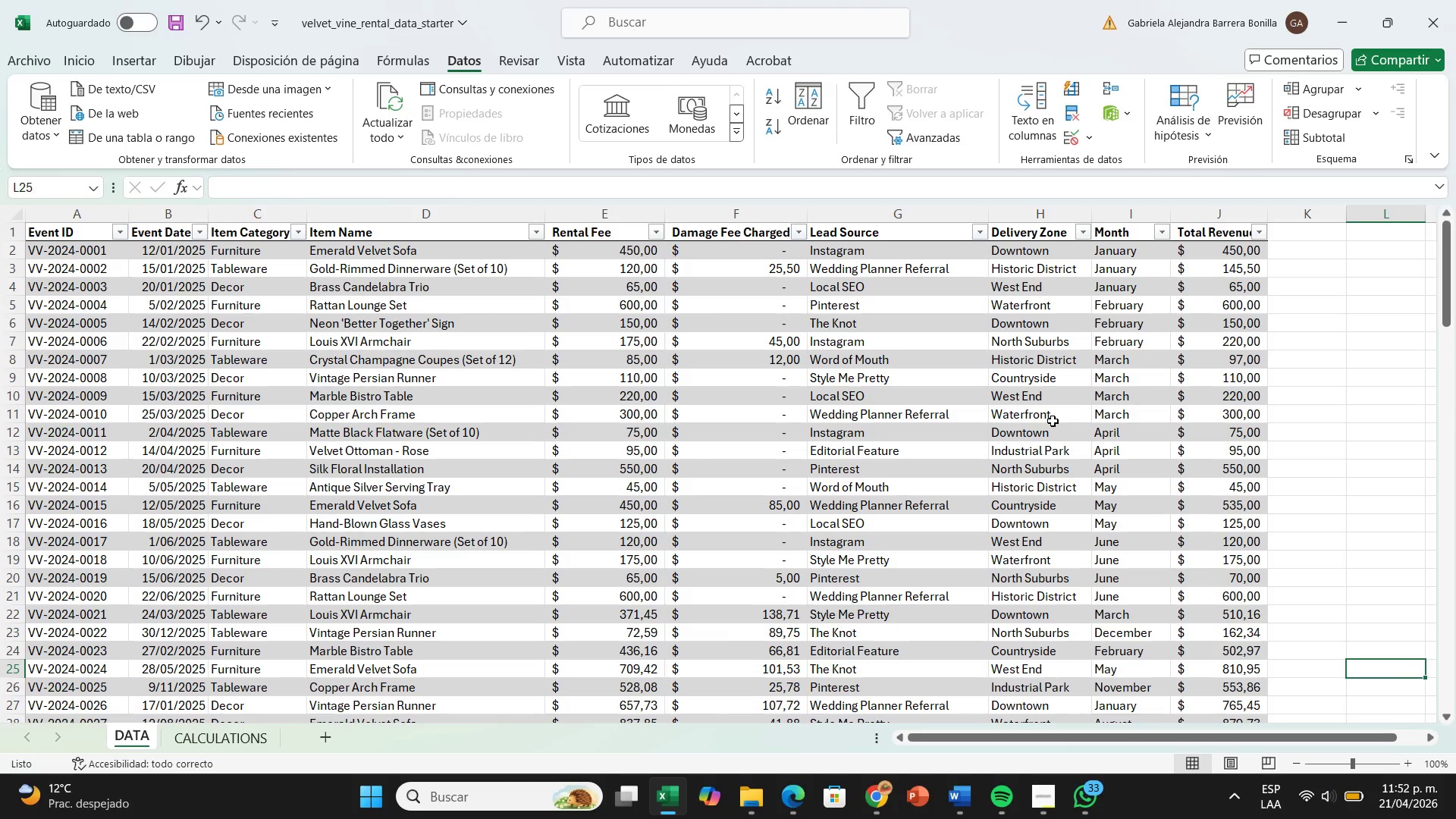 
left_click([266, 743])
 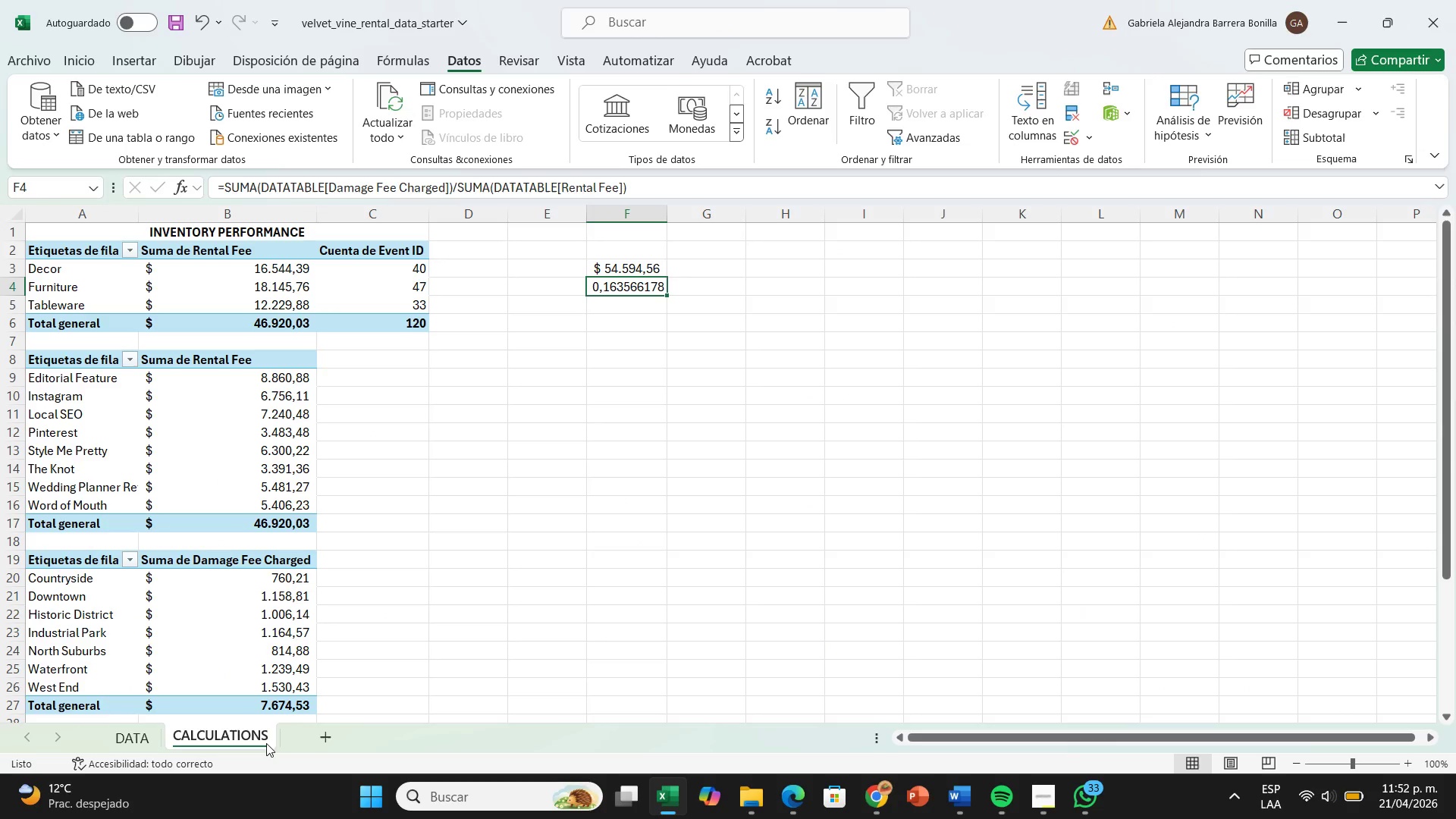 
wait(21.5)
 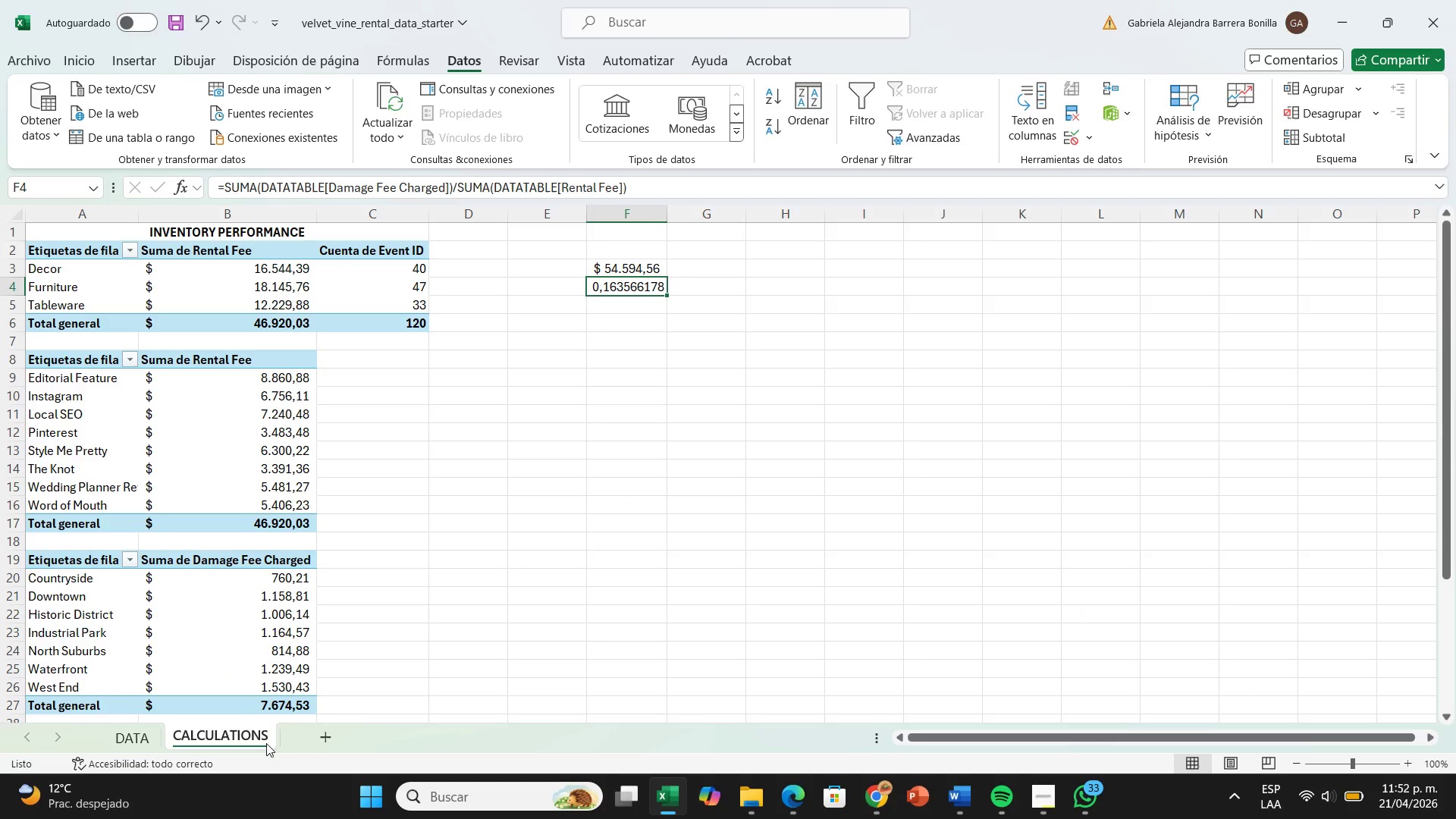 
left_click([87, 52])
 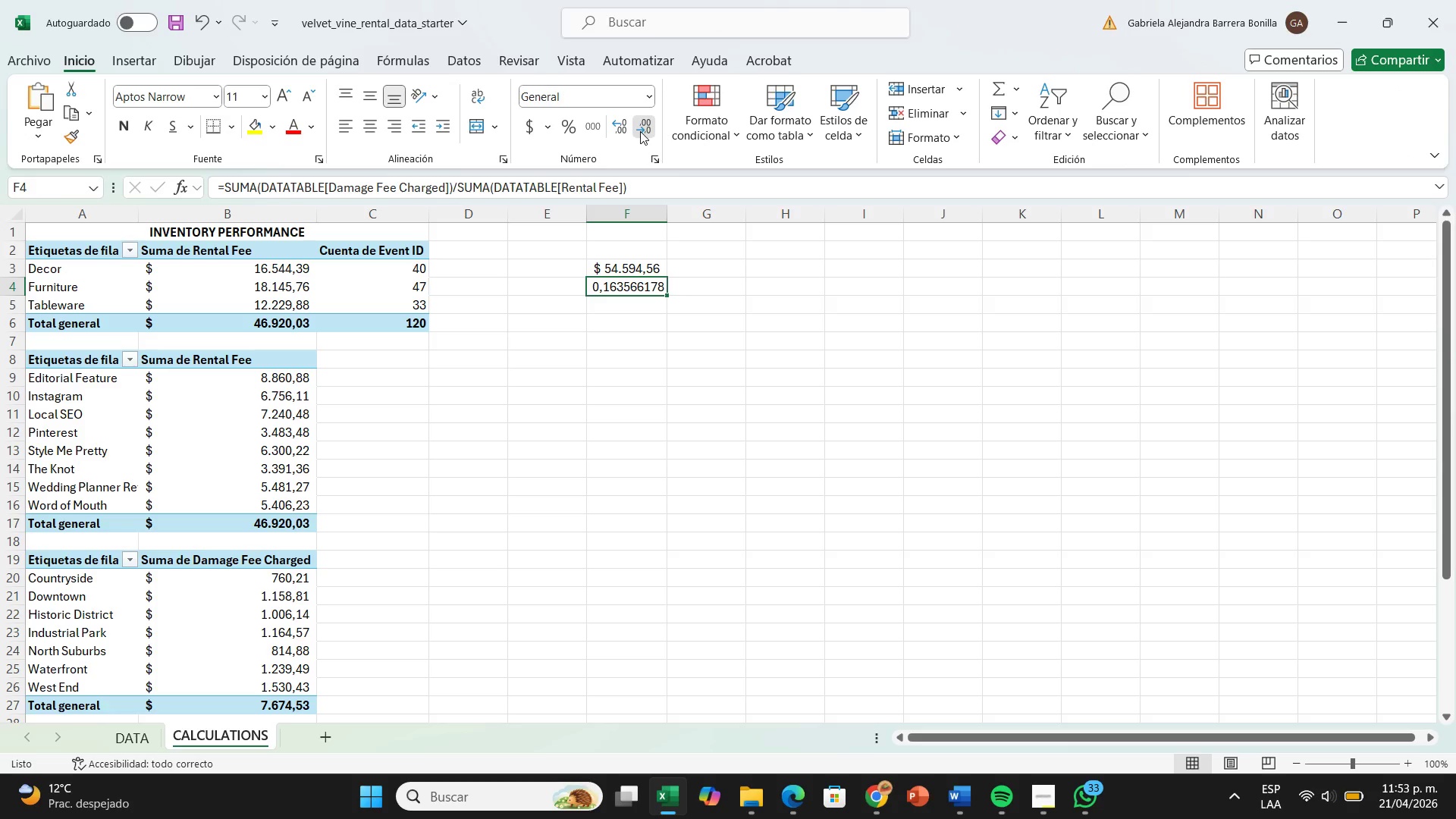 
left_click([640, 131])
 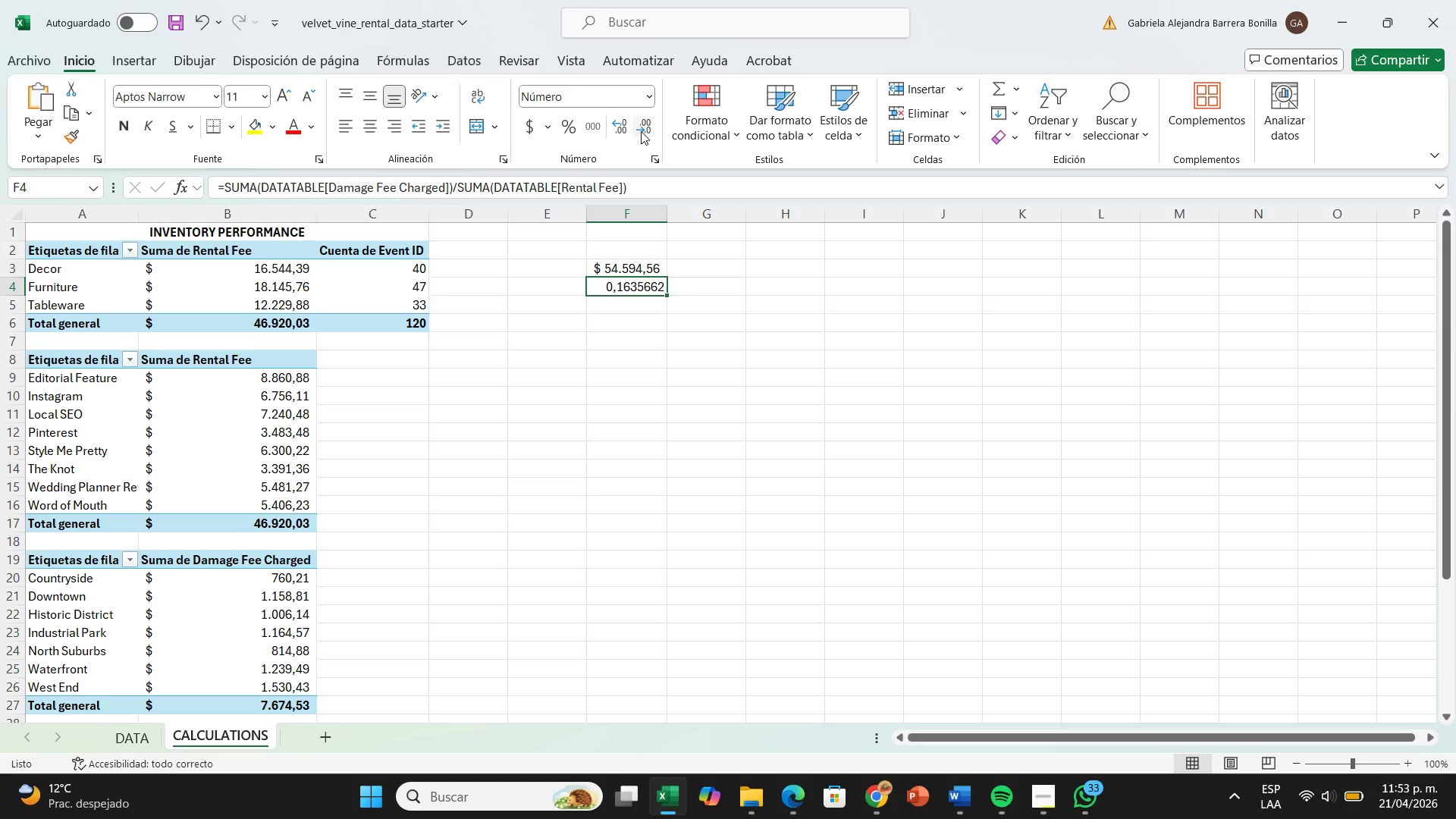 
double_click([641, 131])
 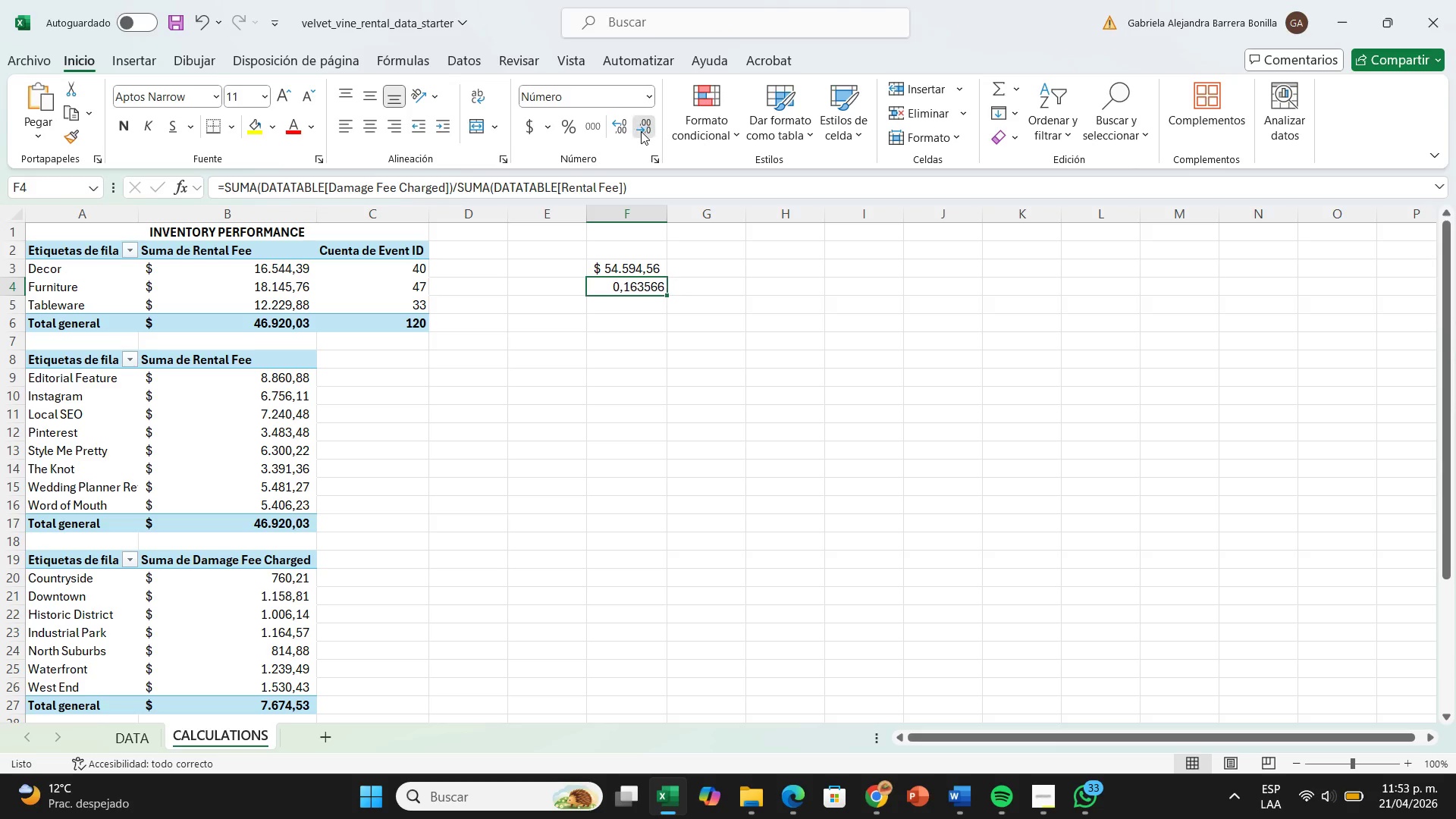 
triple_click([641, 131])
 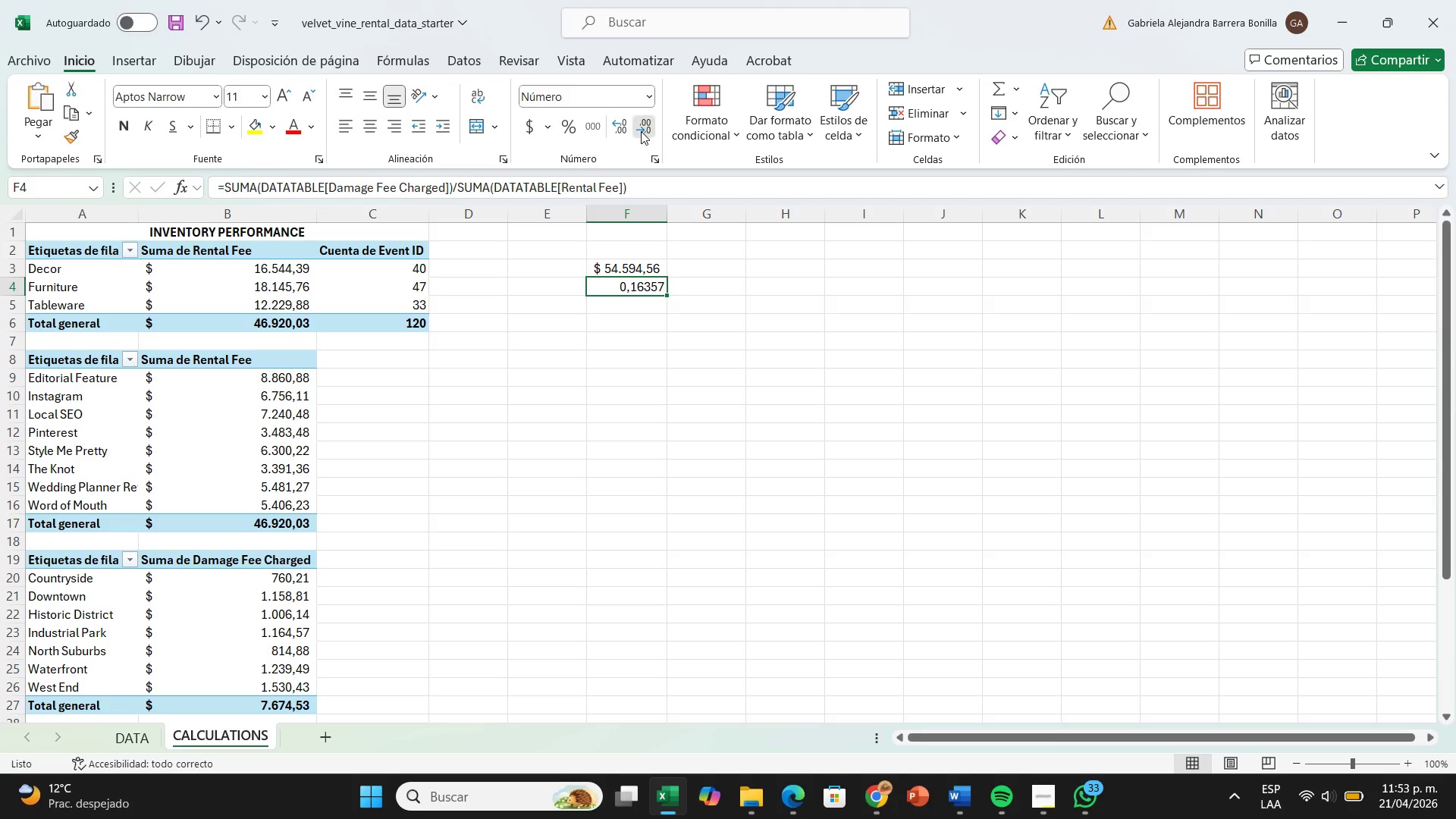 
triple_click([641, 131])
 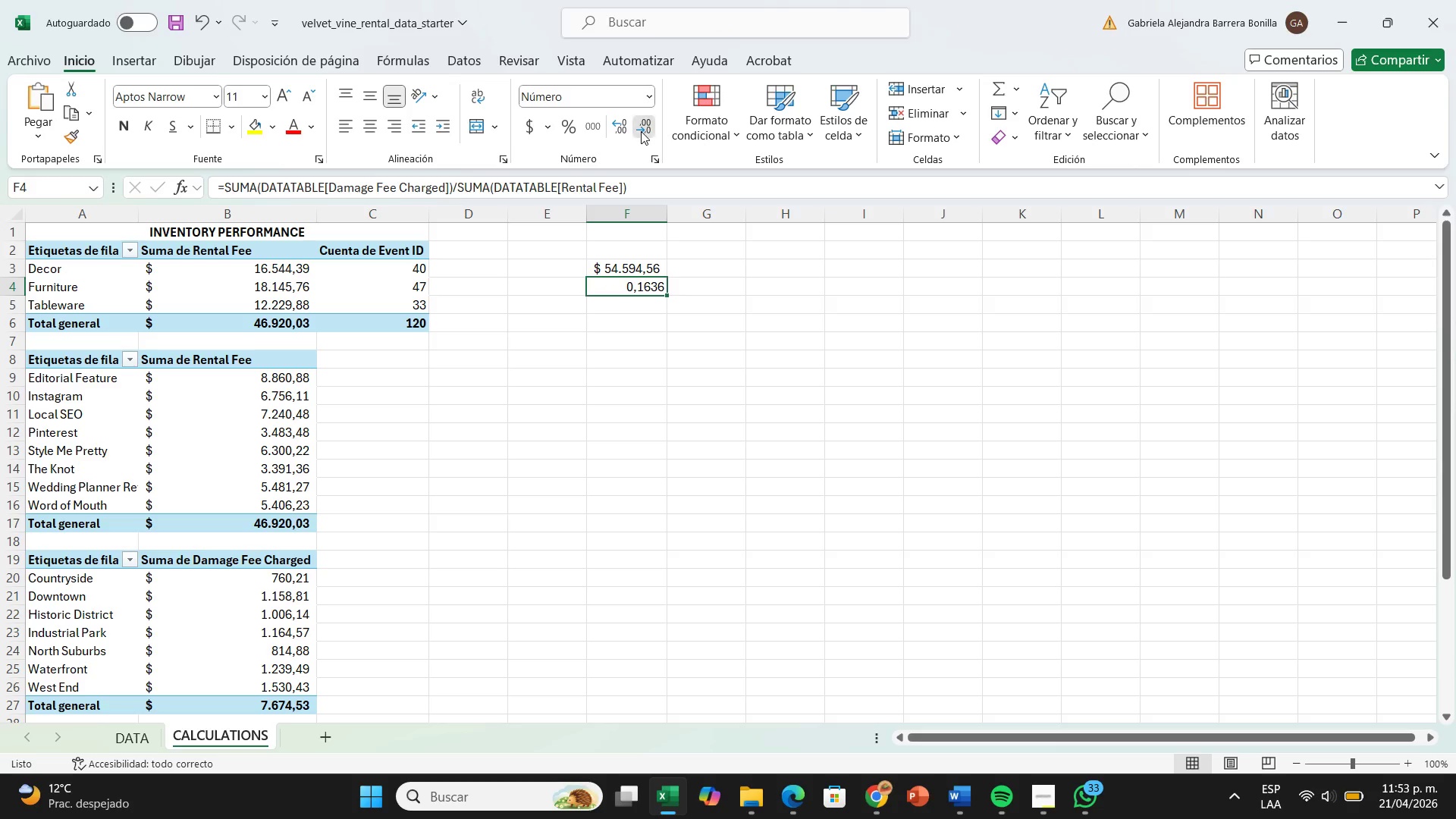 
triple_click([641, 131])
 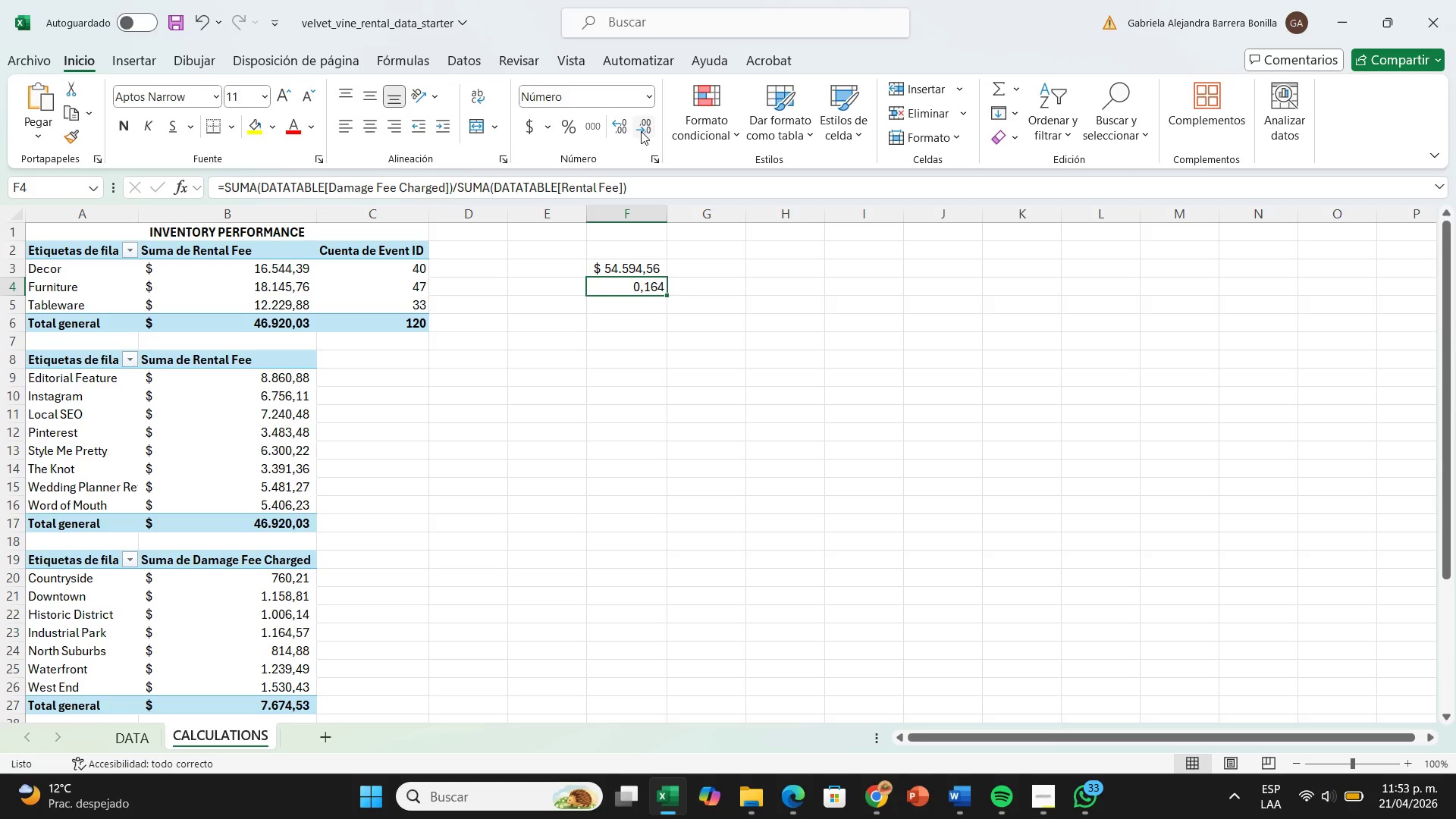 
left_click([641, 130])
 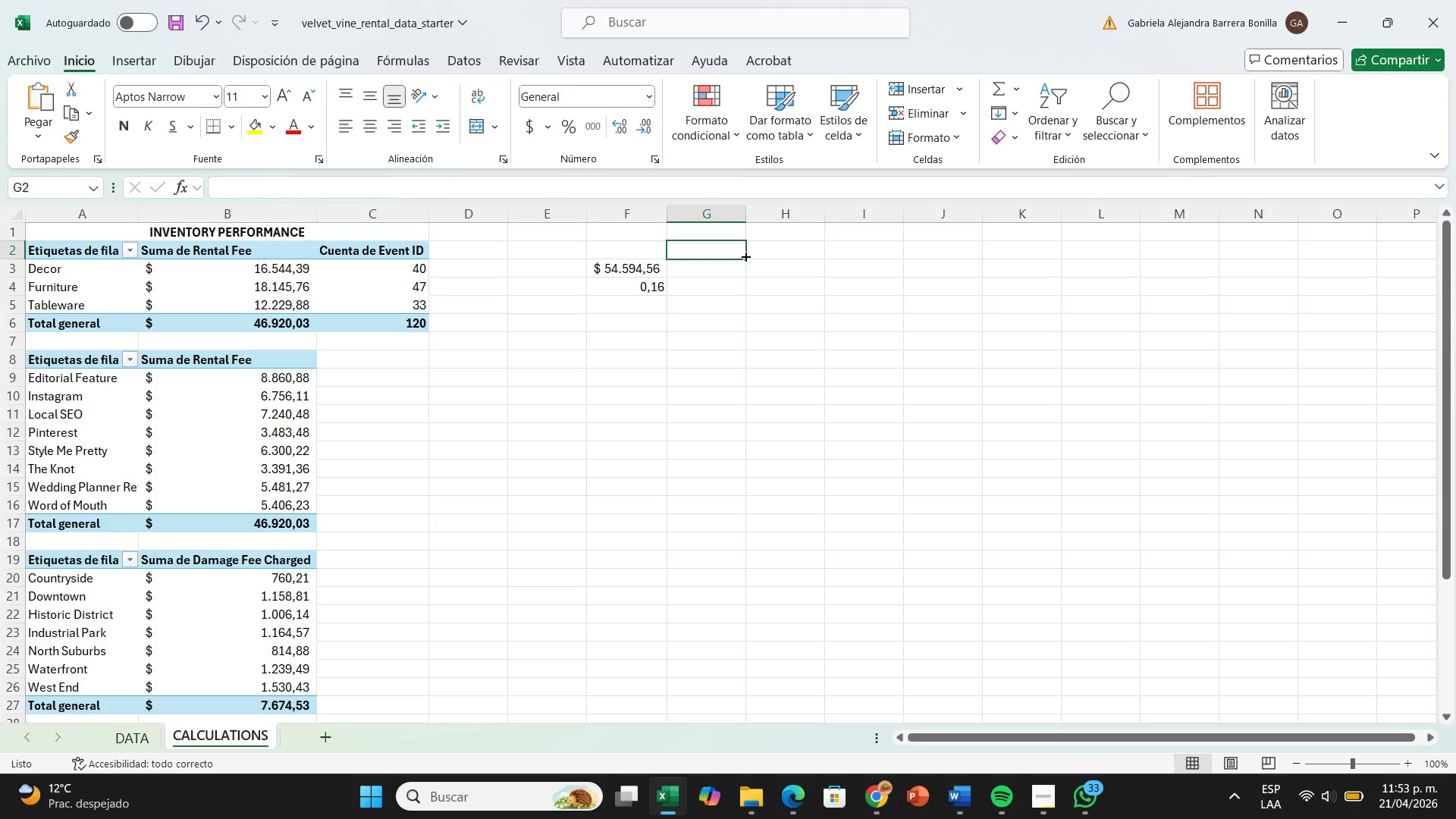 
wait(28.59)
 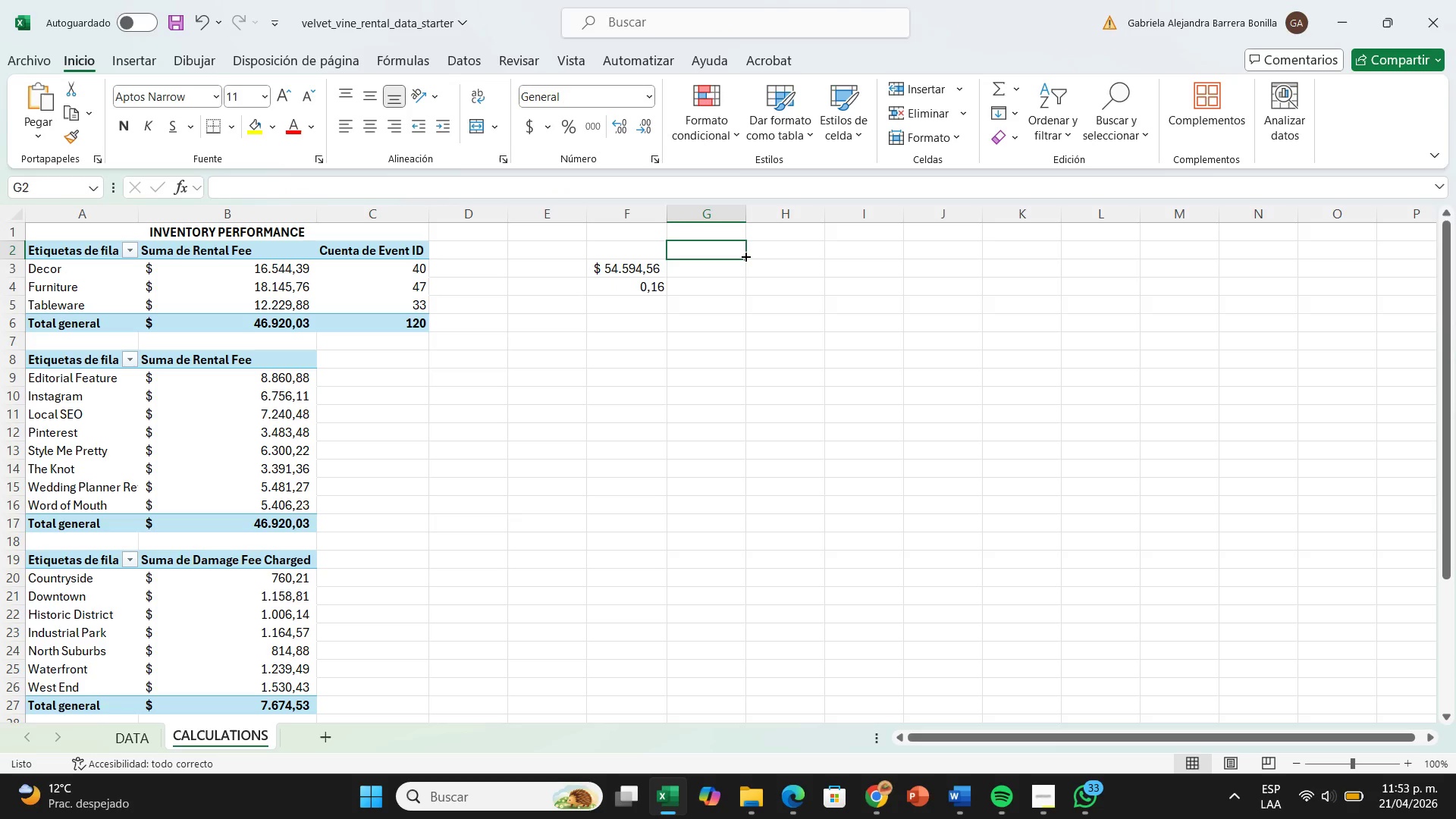 
left_click([639, 265])
 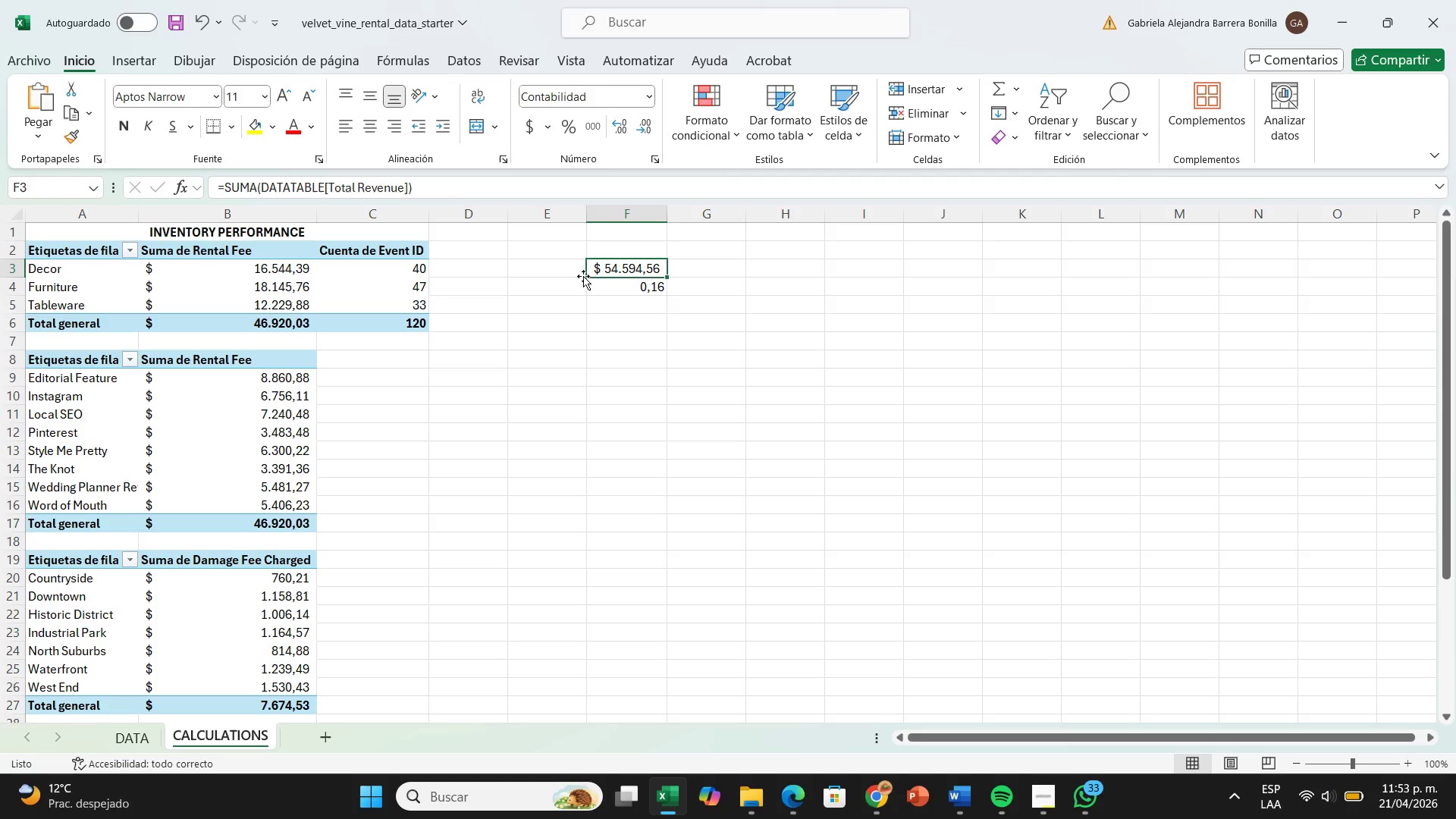 
wait(5.36)
 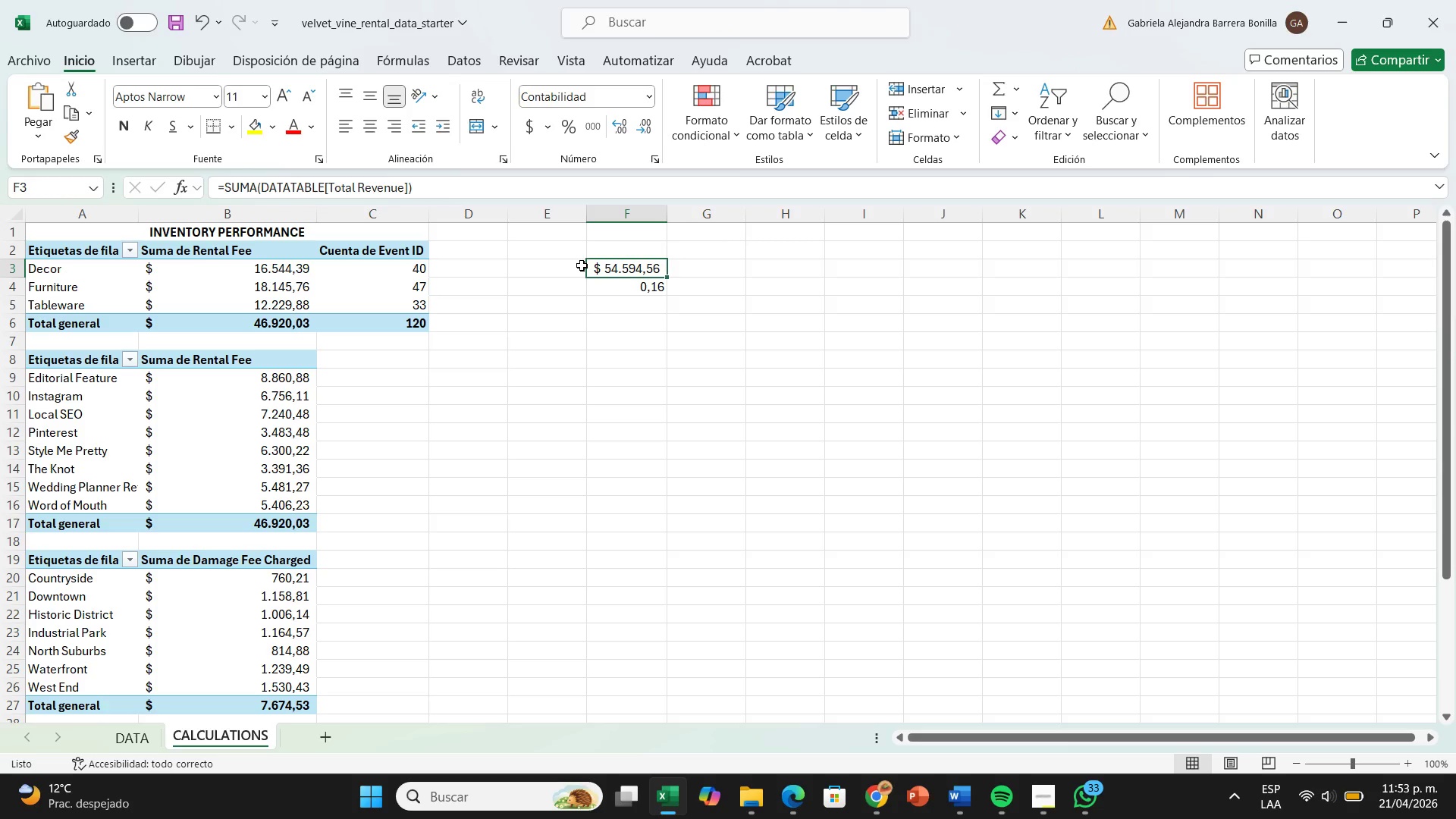 
left_click([568, 272])
 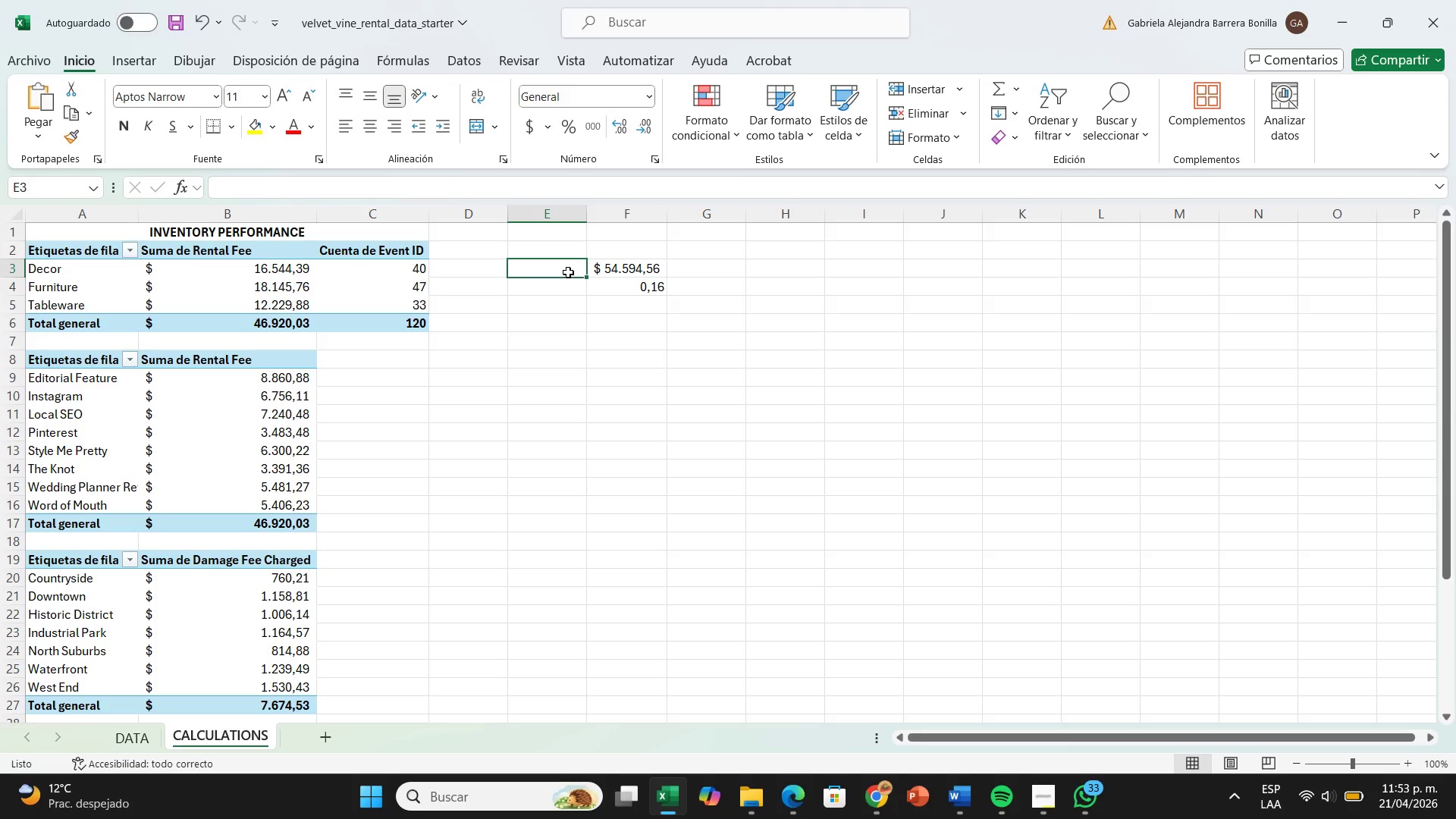 
double_click([568, 272])
 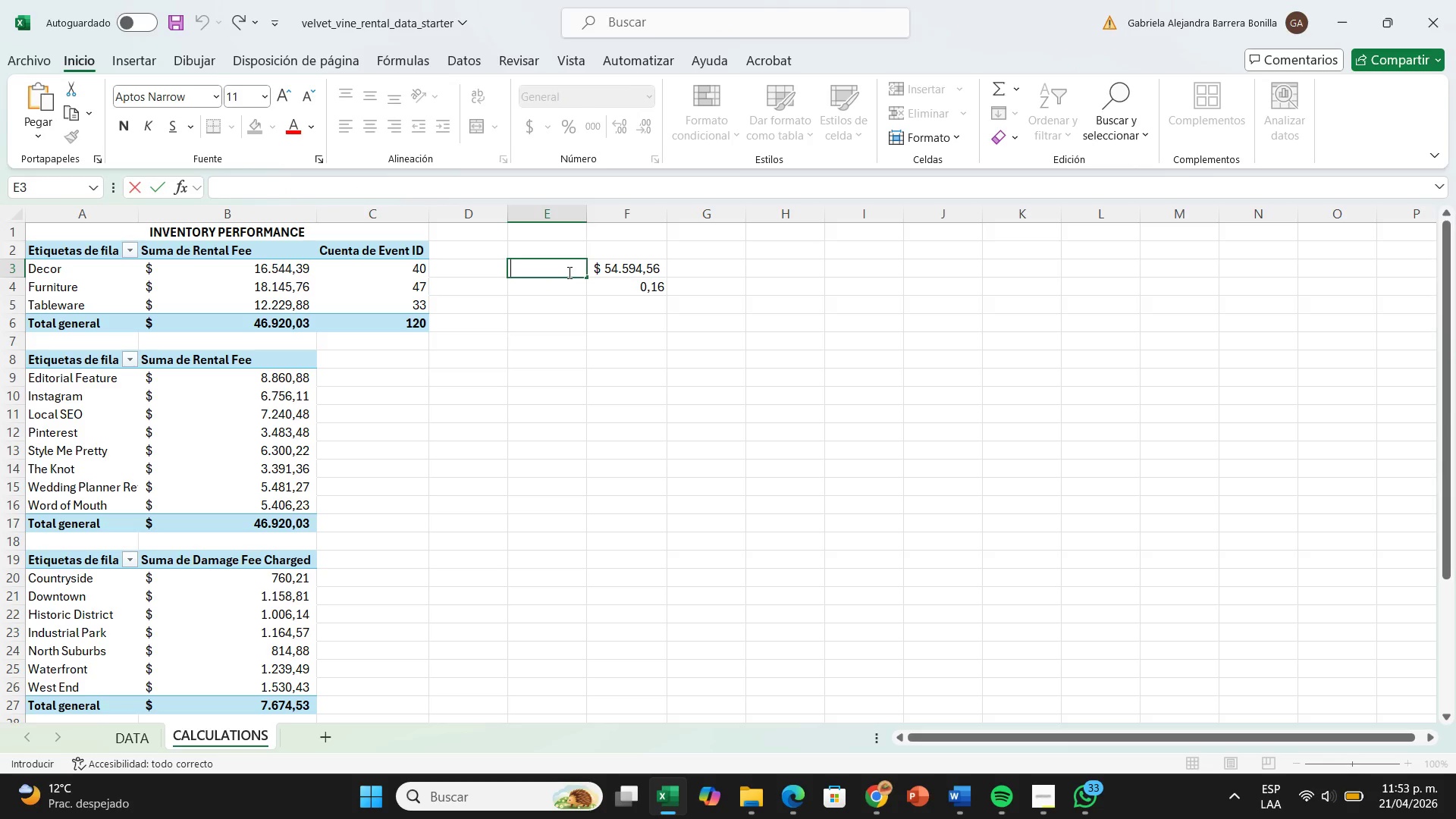 
type(tot)
key(Backspace)
key(Backspace)
key(Backspace)
type(TOTAL REVENUE)
 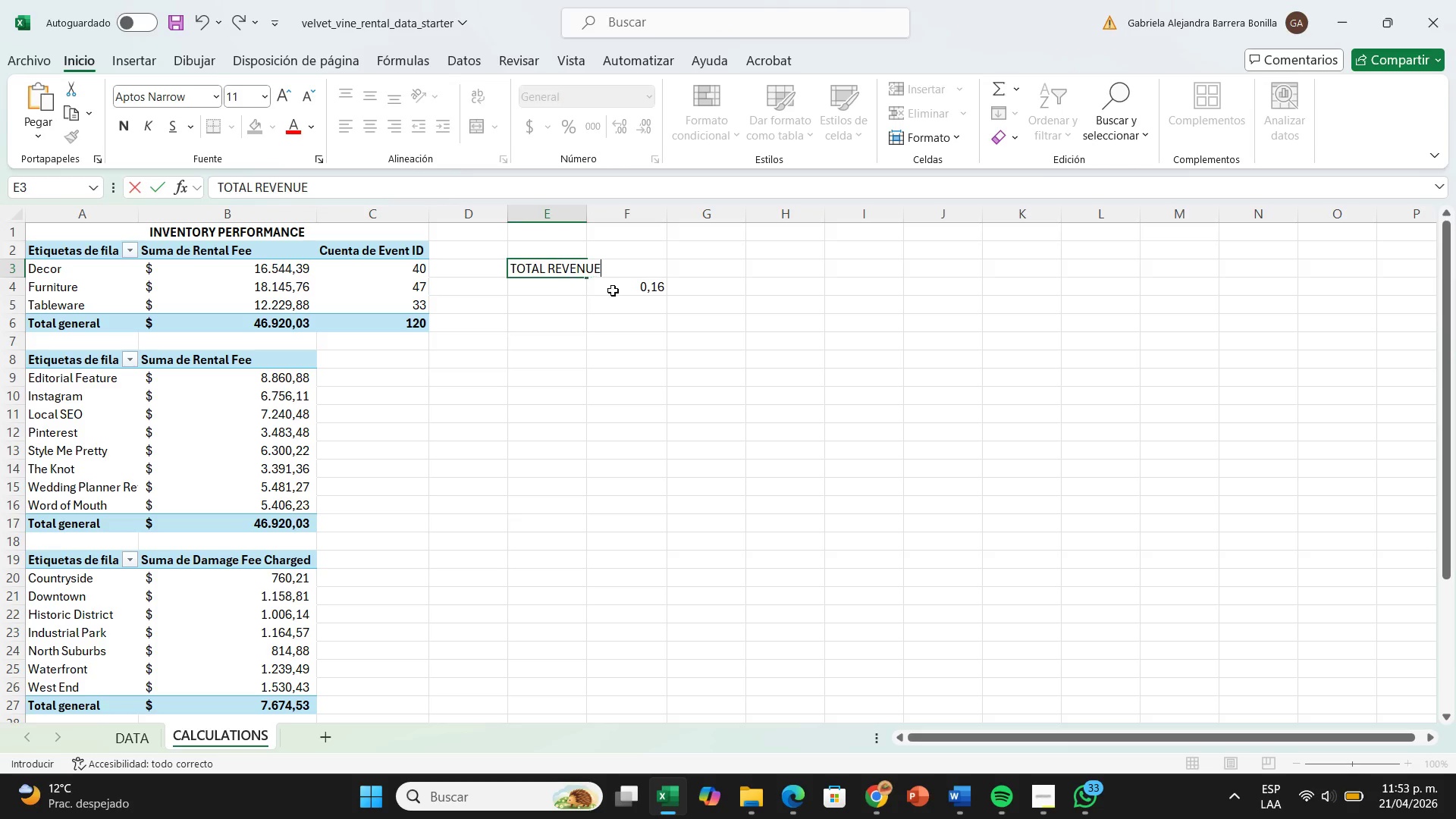 
left_click([645, 323])
 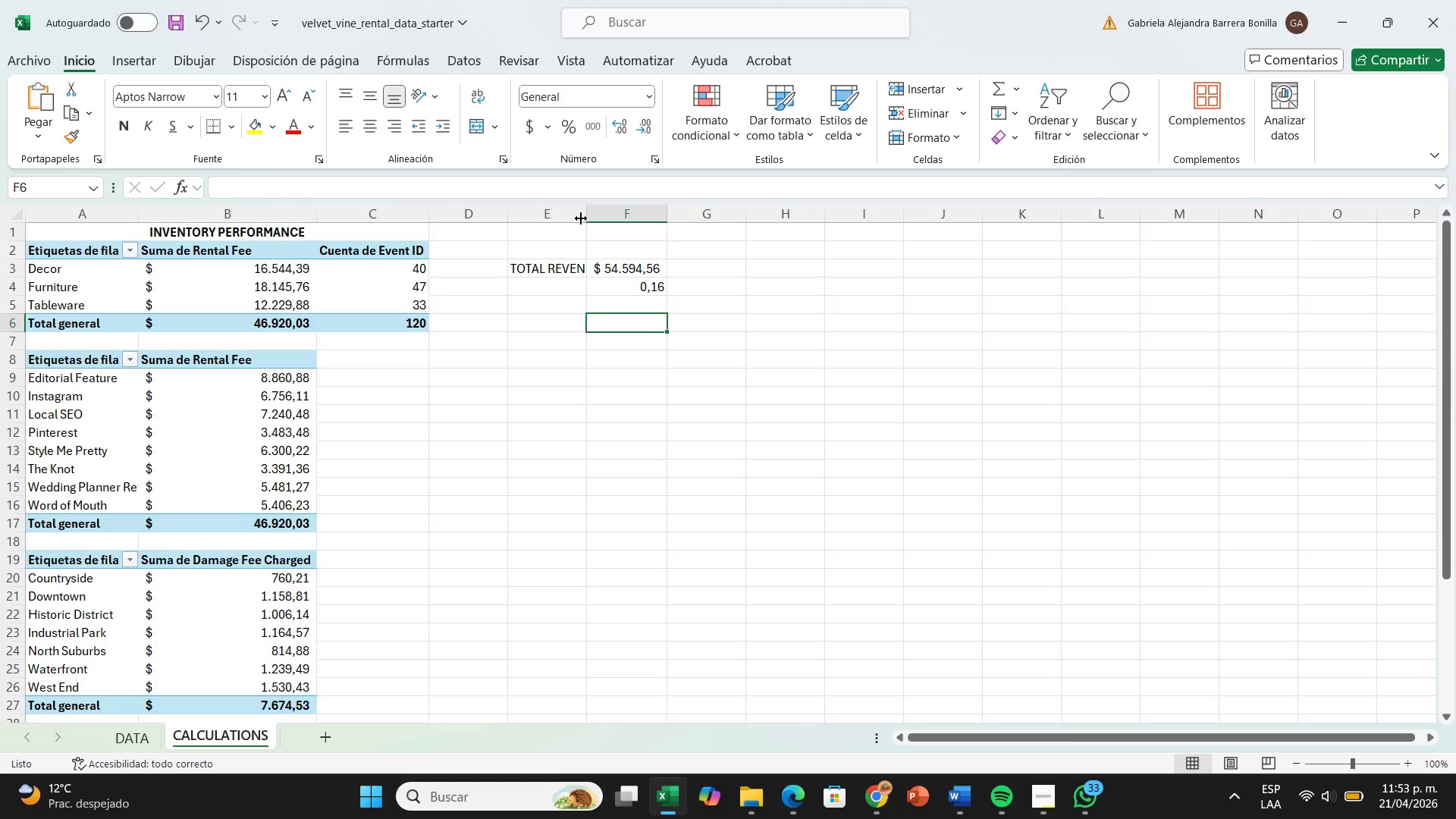 
left_click_drag(start_coordinate=[584, 216], to_coordinate=[615, 213])
 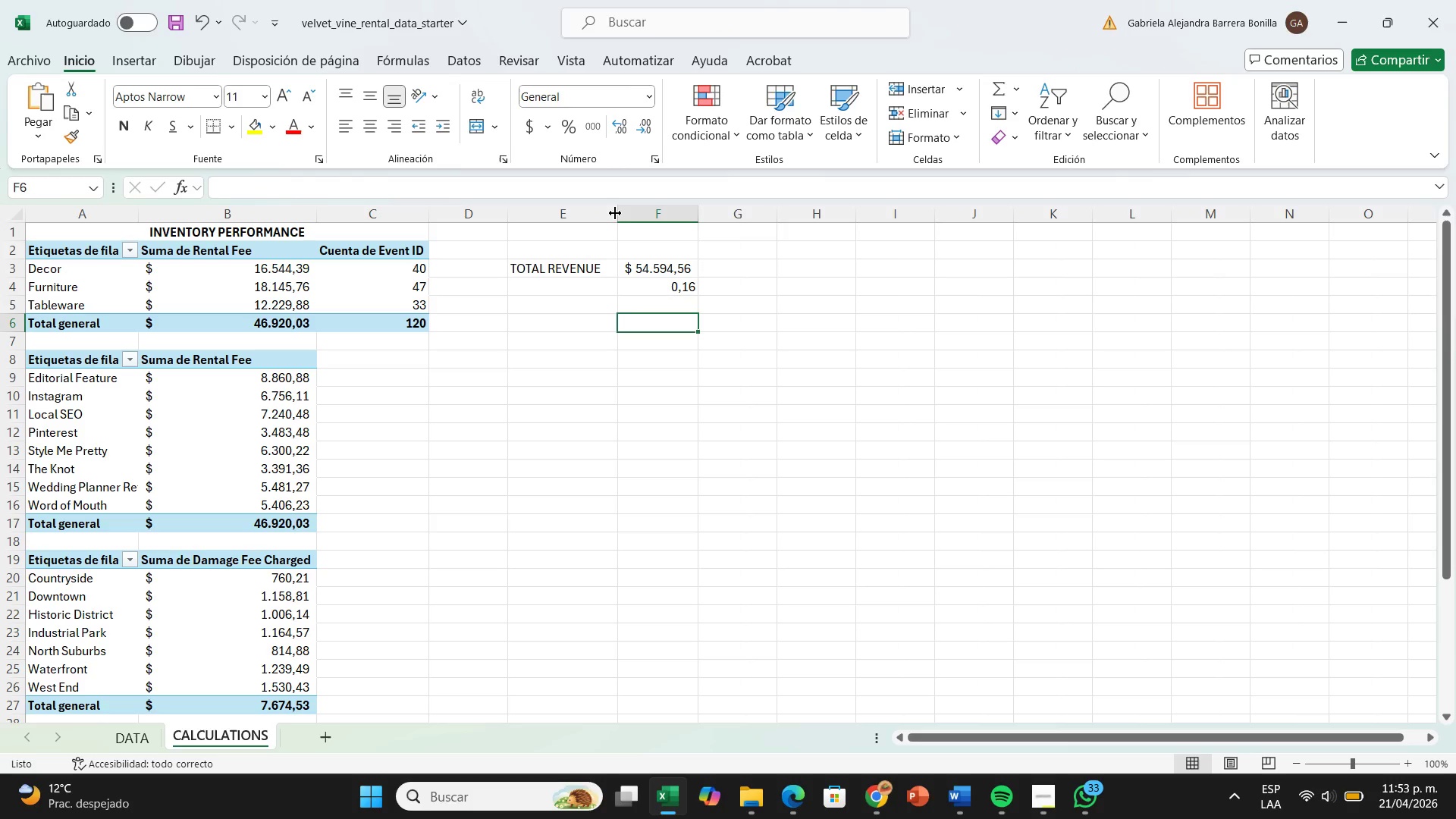 
wait(7.01)
 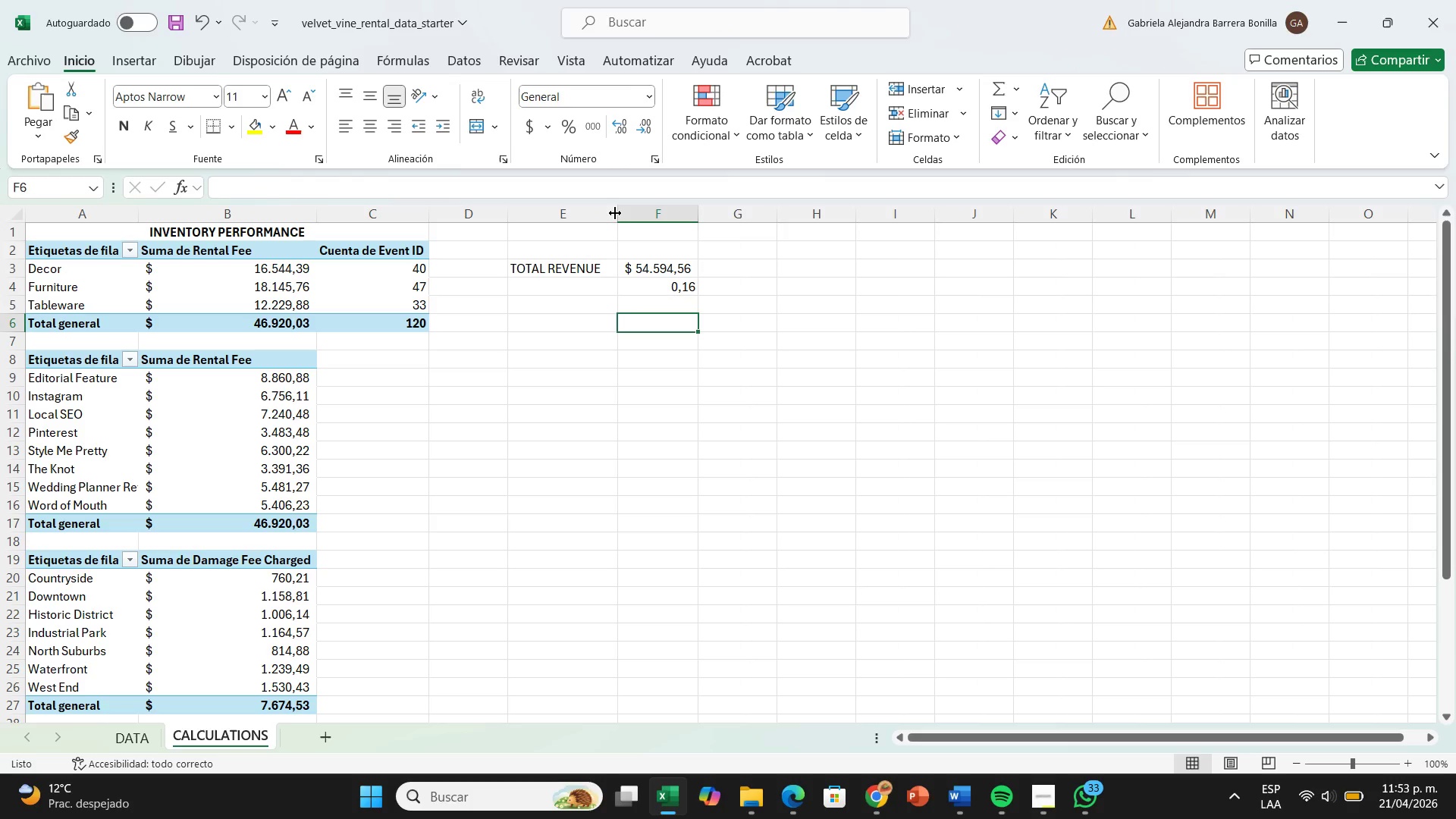 
left_click([668, 278])
 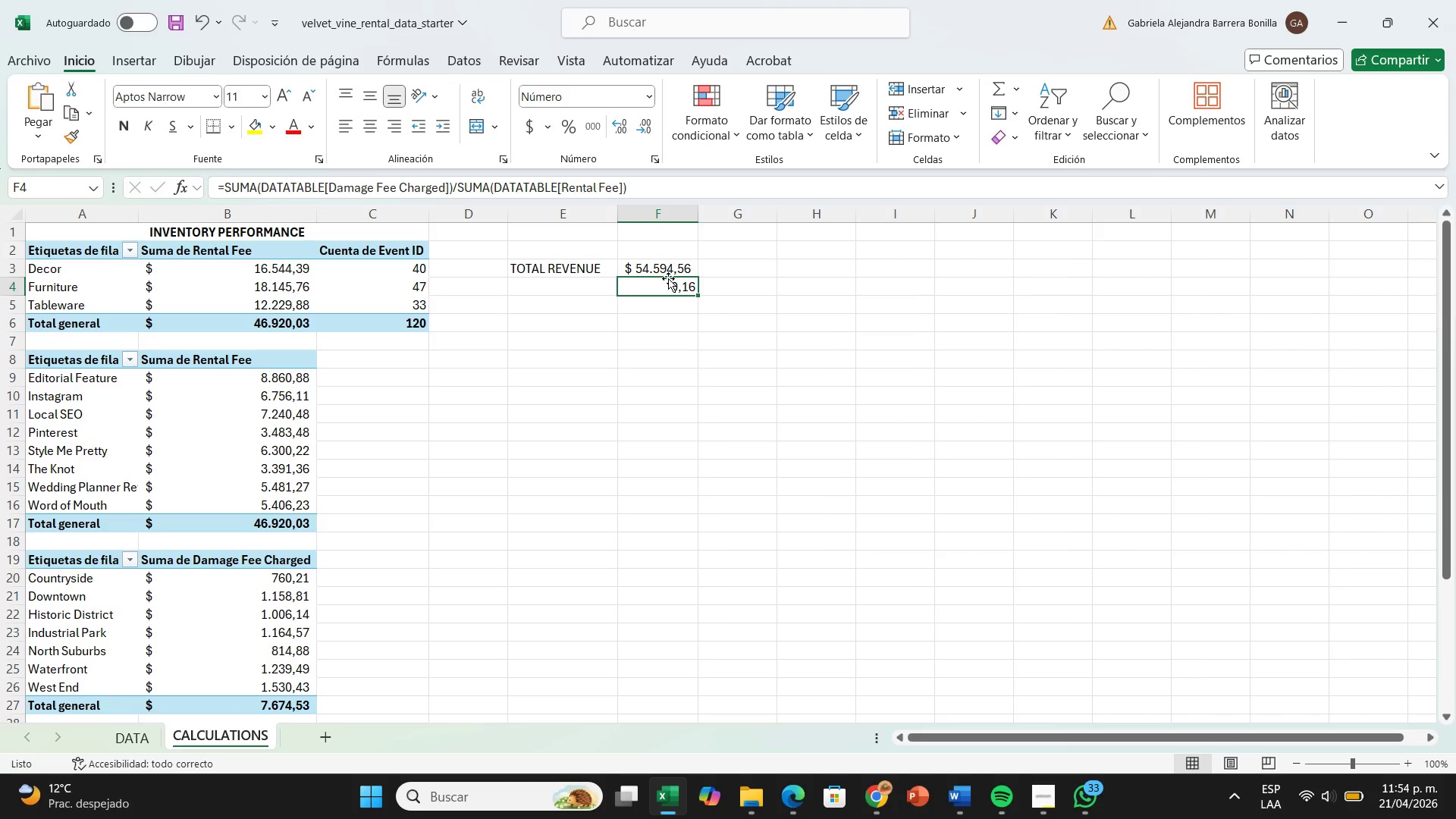 
wait(8.94)
 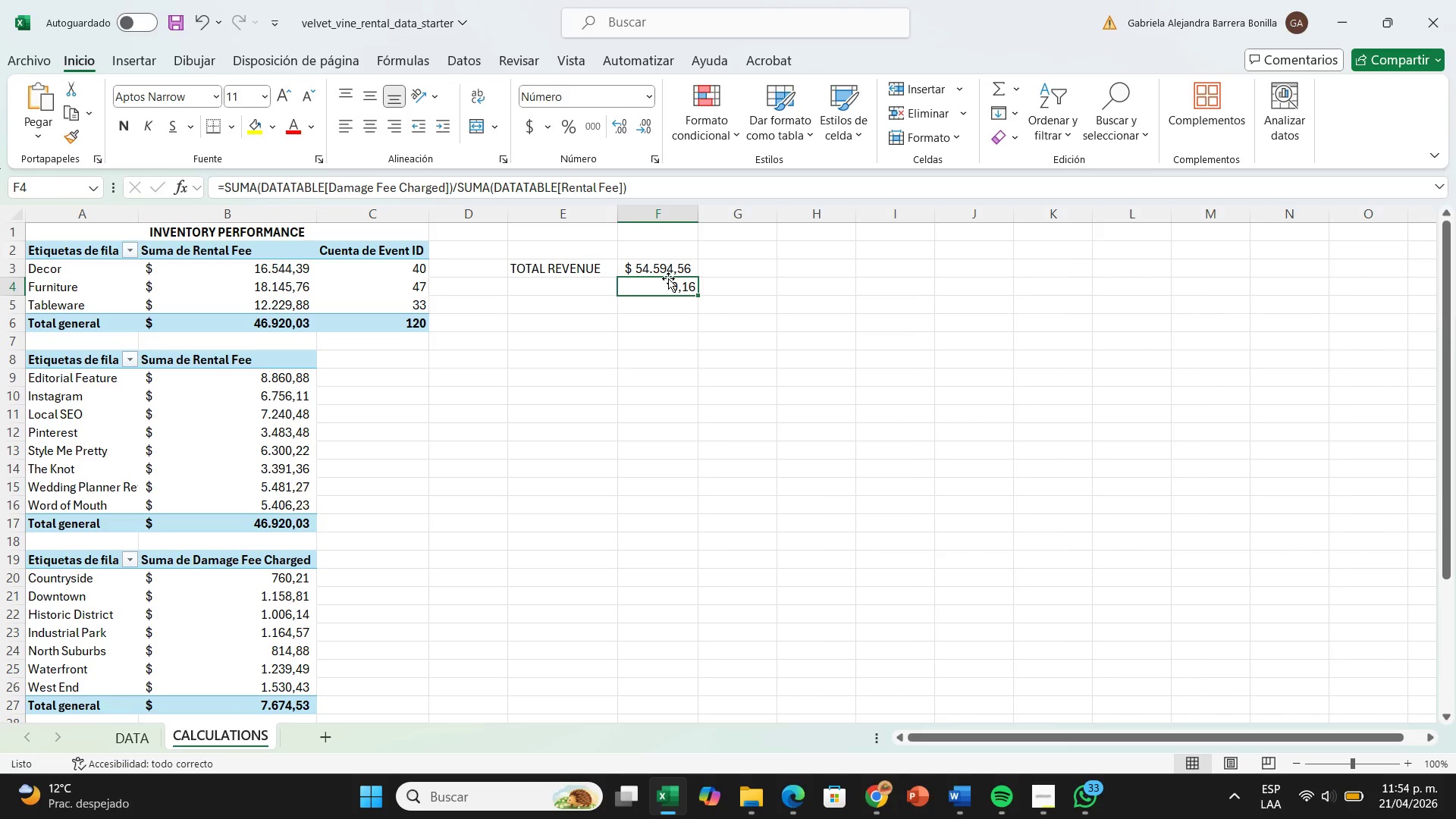 
left_click([561, 289])
 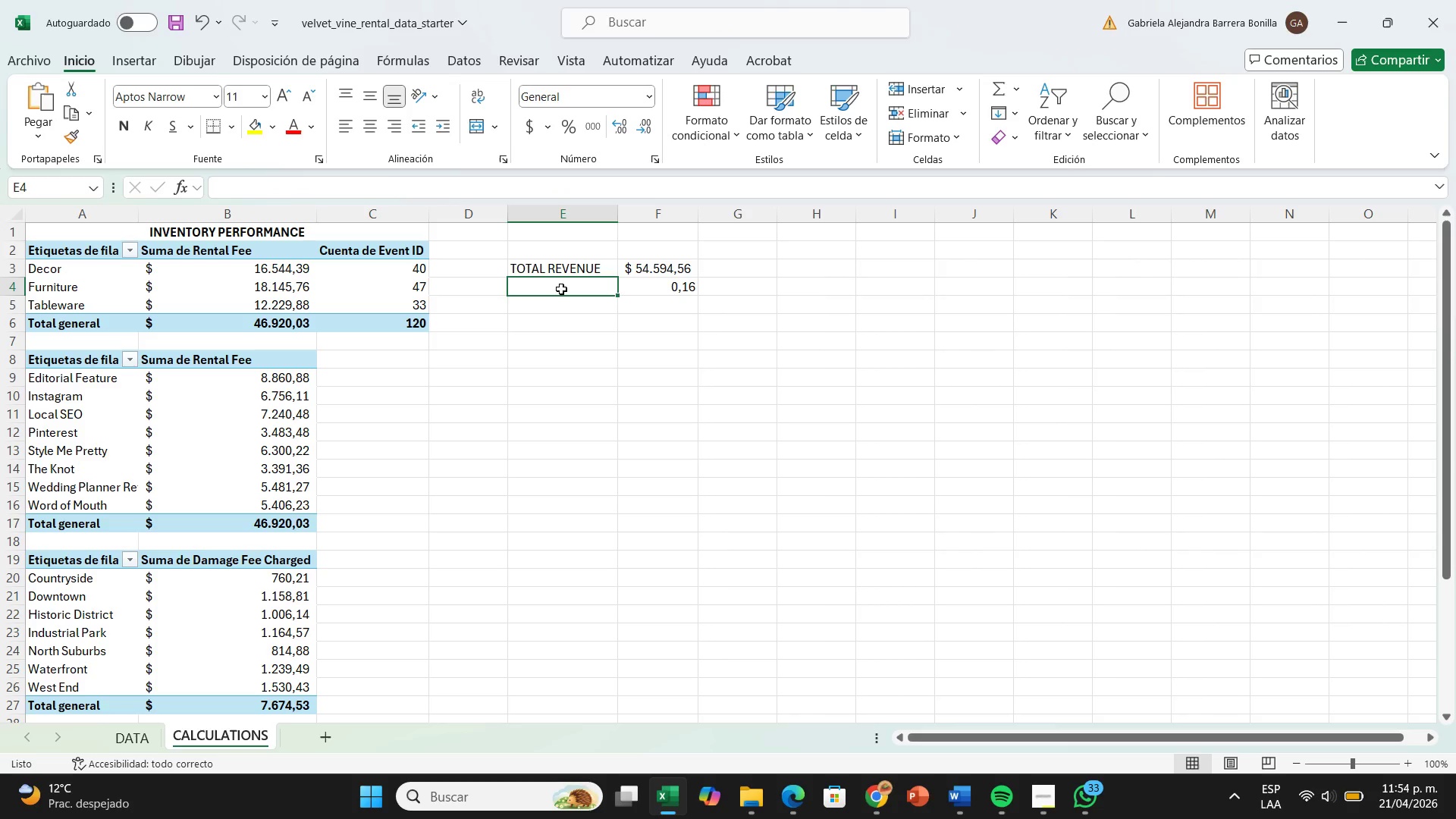 
left_click([561, 289])
 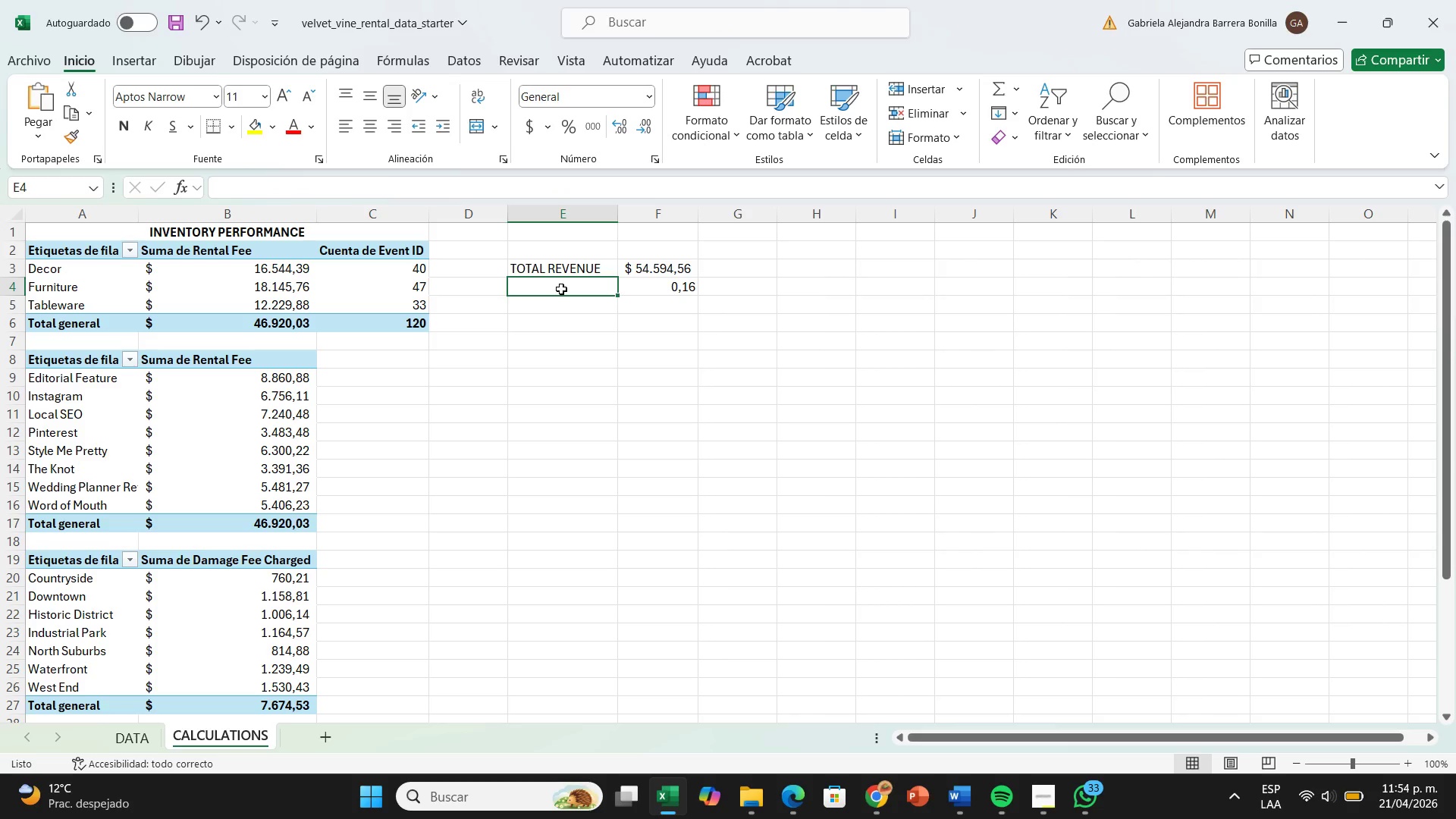 
double_click([561, 289])
 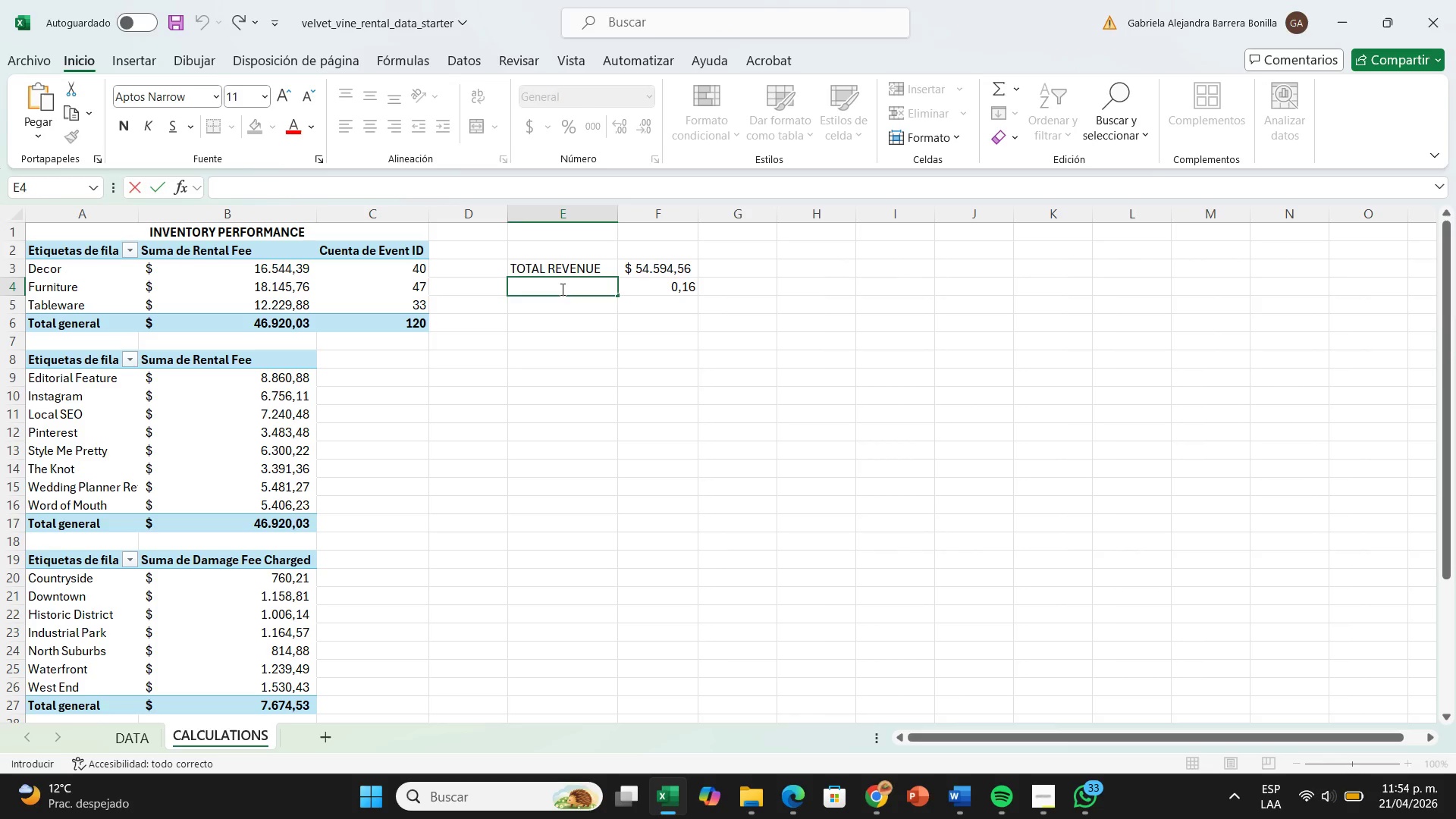 
type(DAMAGE%)
 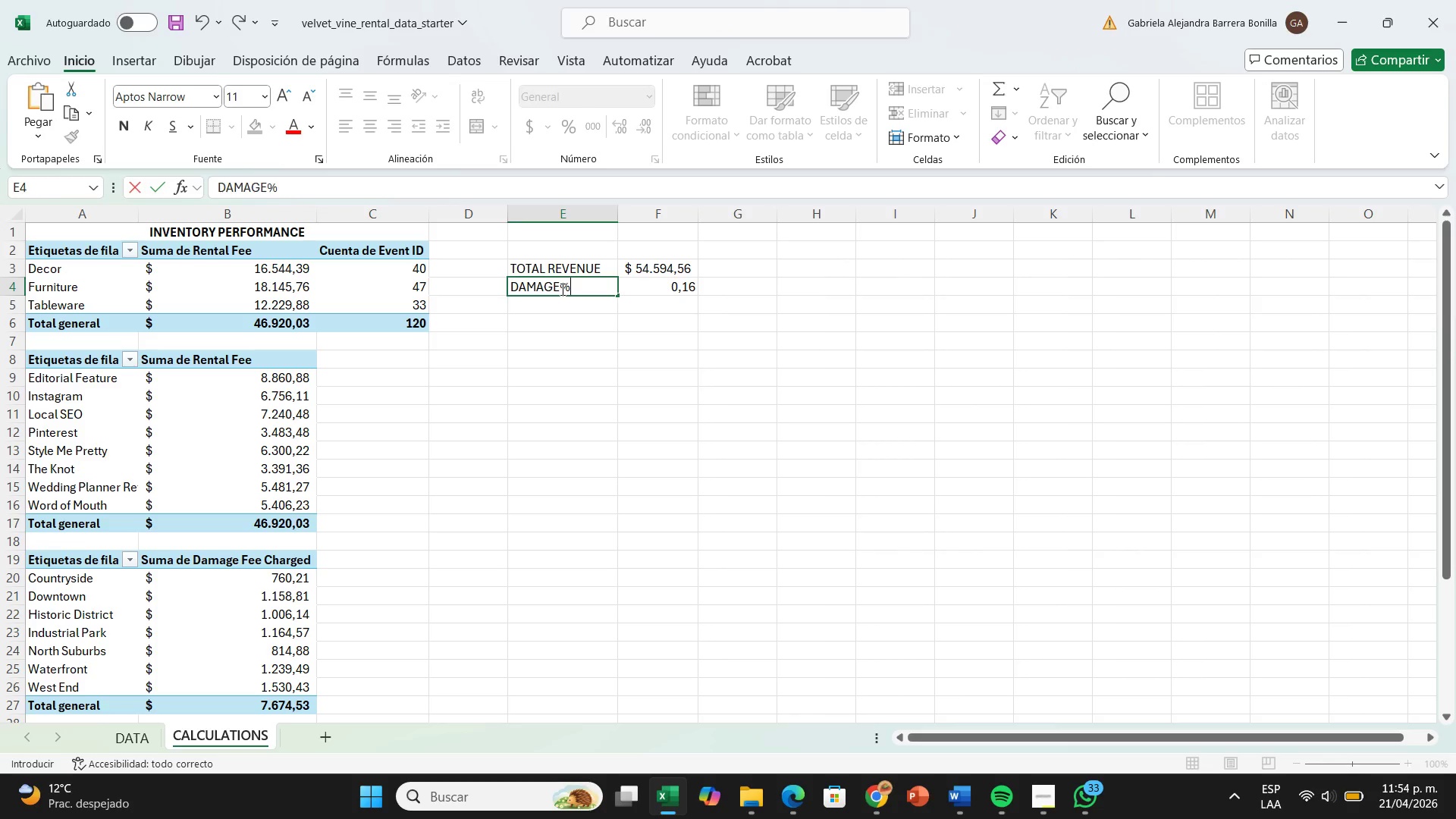 
key(Enter)
 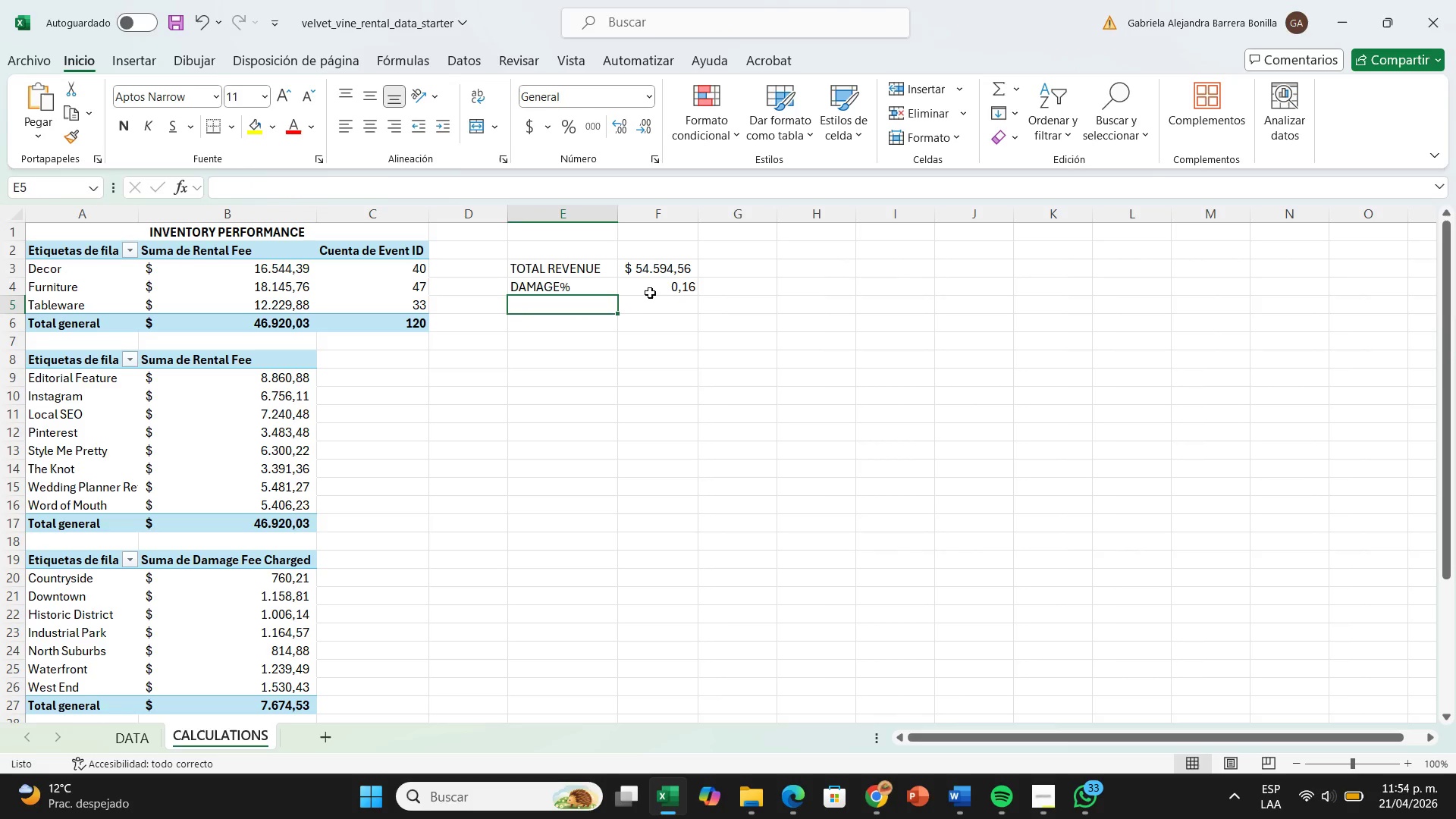 
left_click([651, 289])
 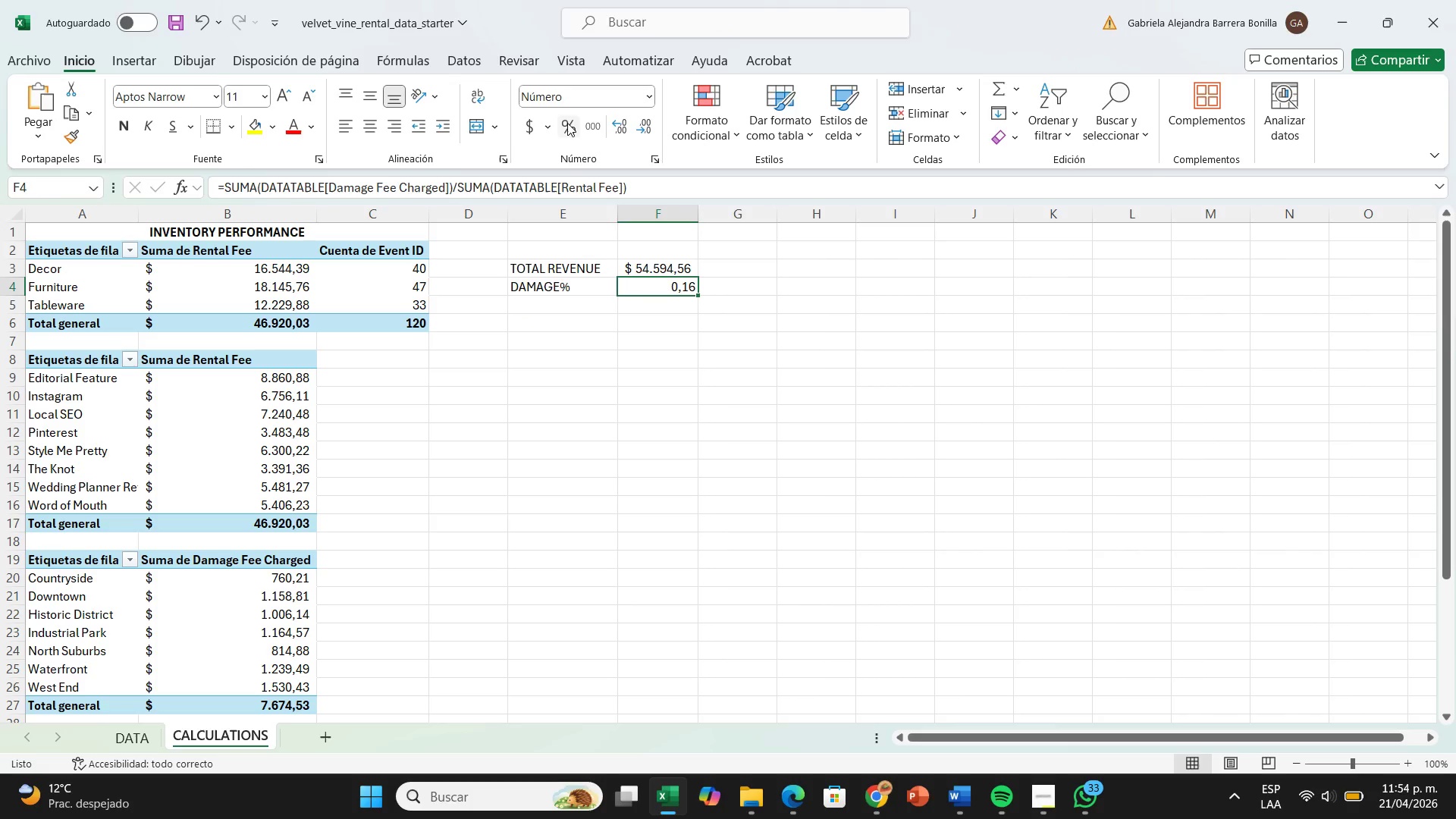 
left_click([567, 123])
 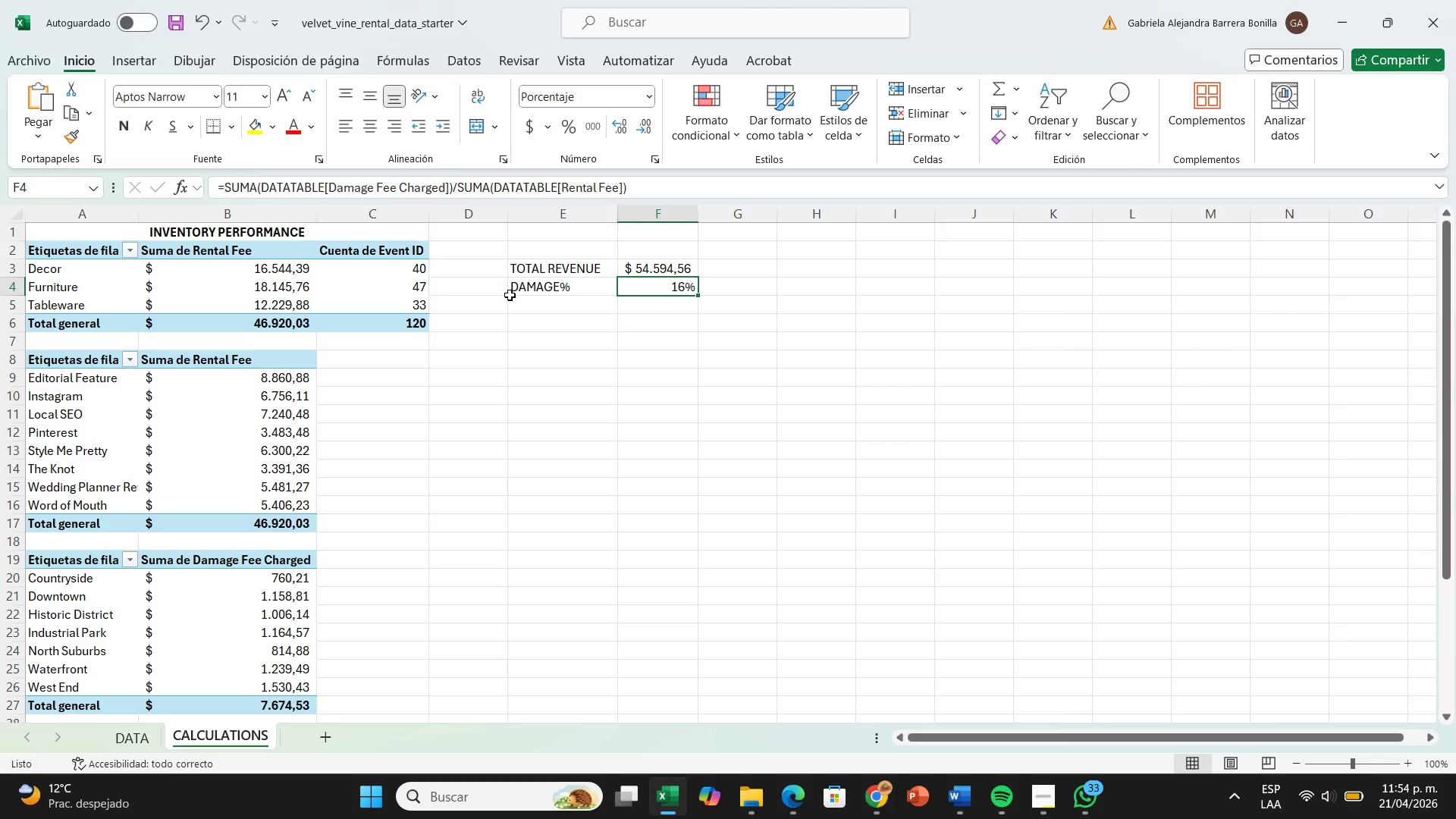 
left_click([540, 303])
 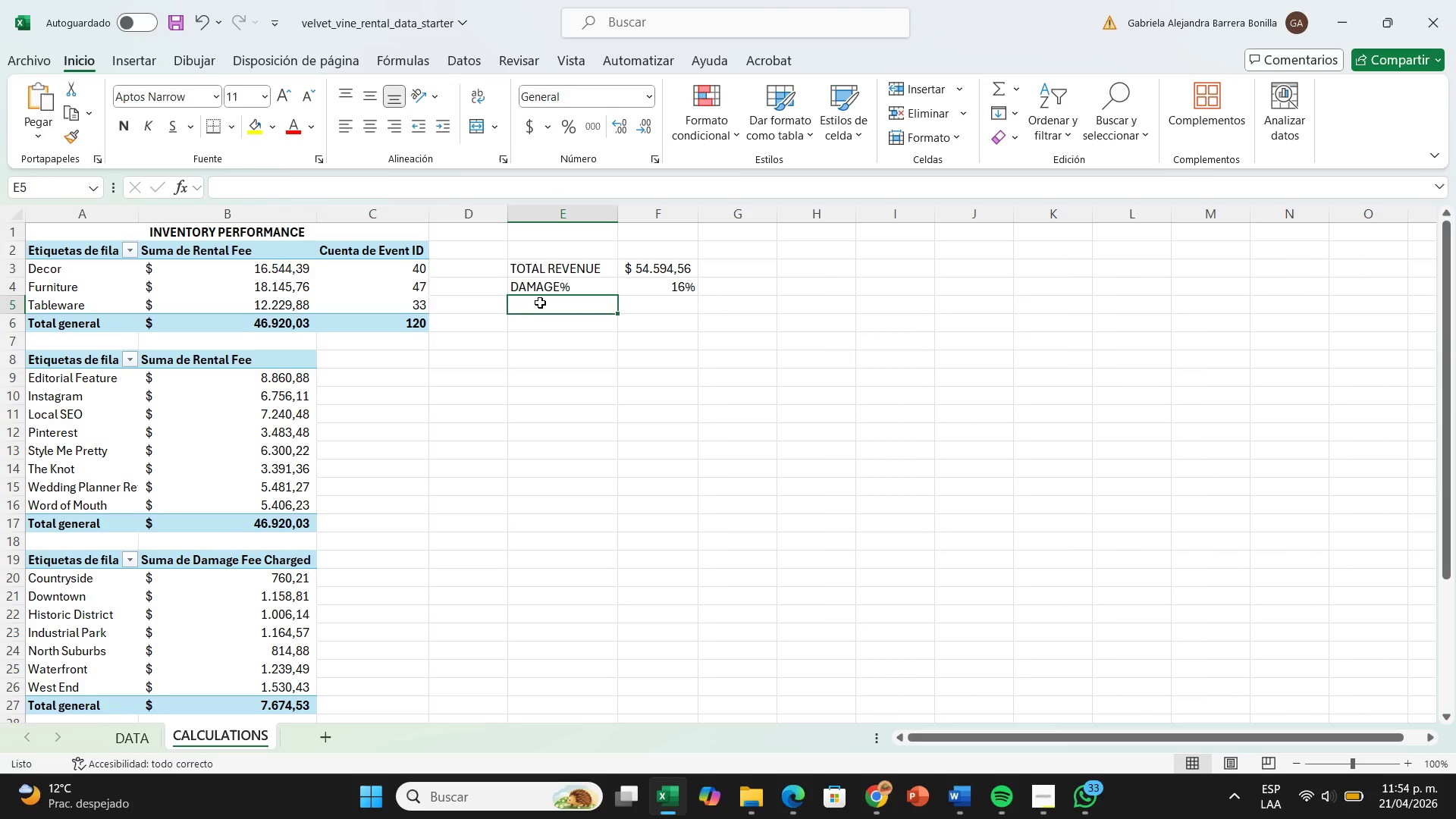 
wait(5.05)
 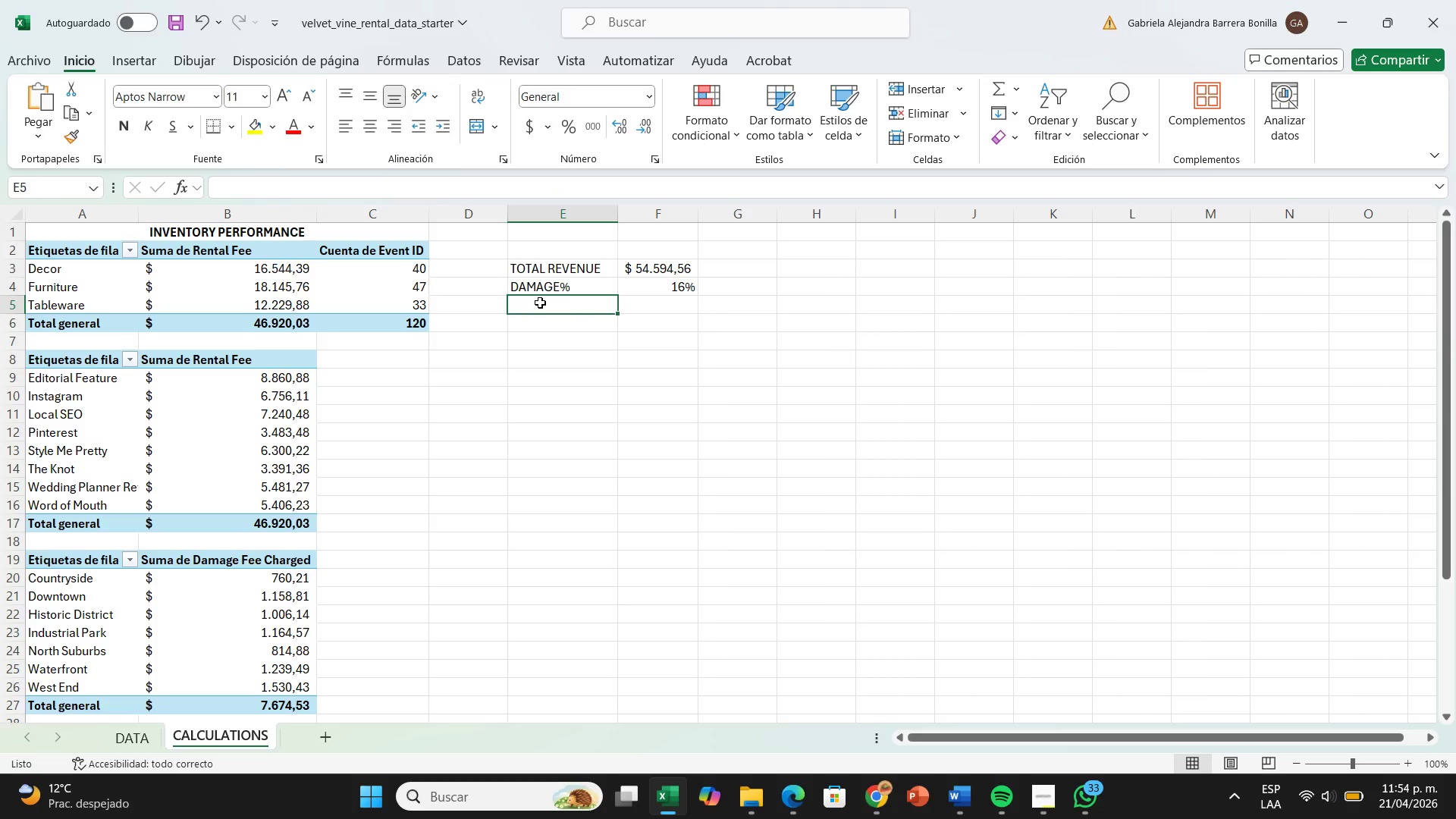 
type(TOTAL DAMAGE FEES)
 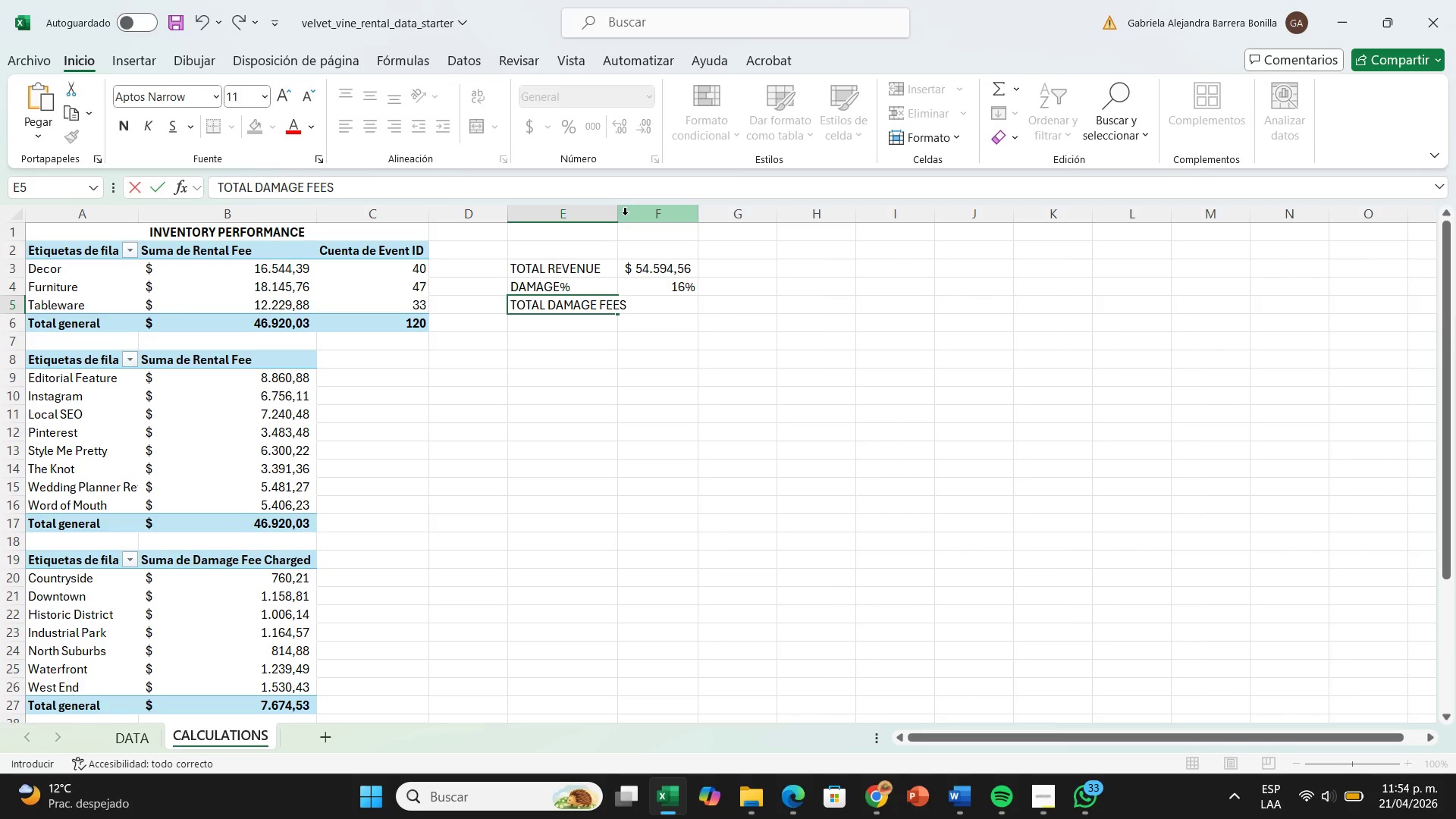 
left_click([787, 269])
 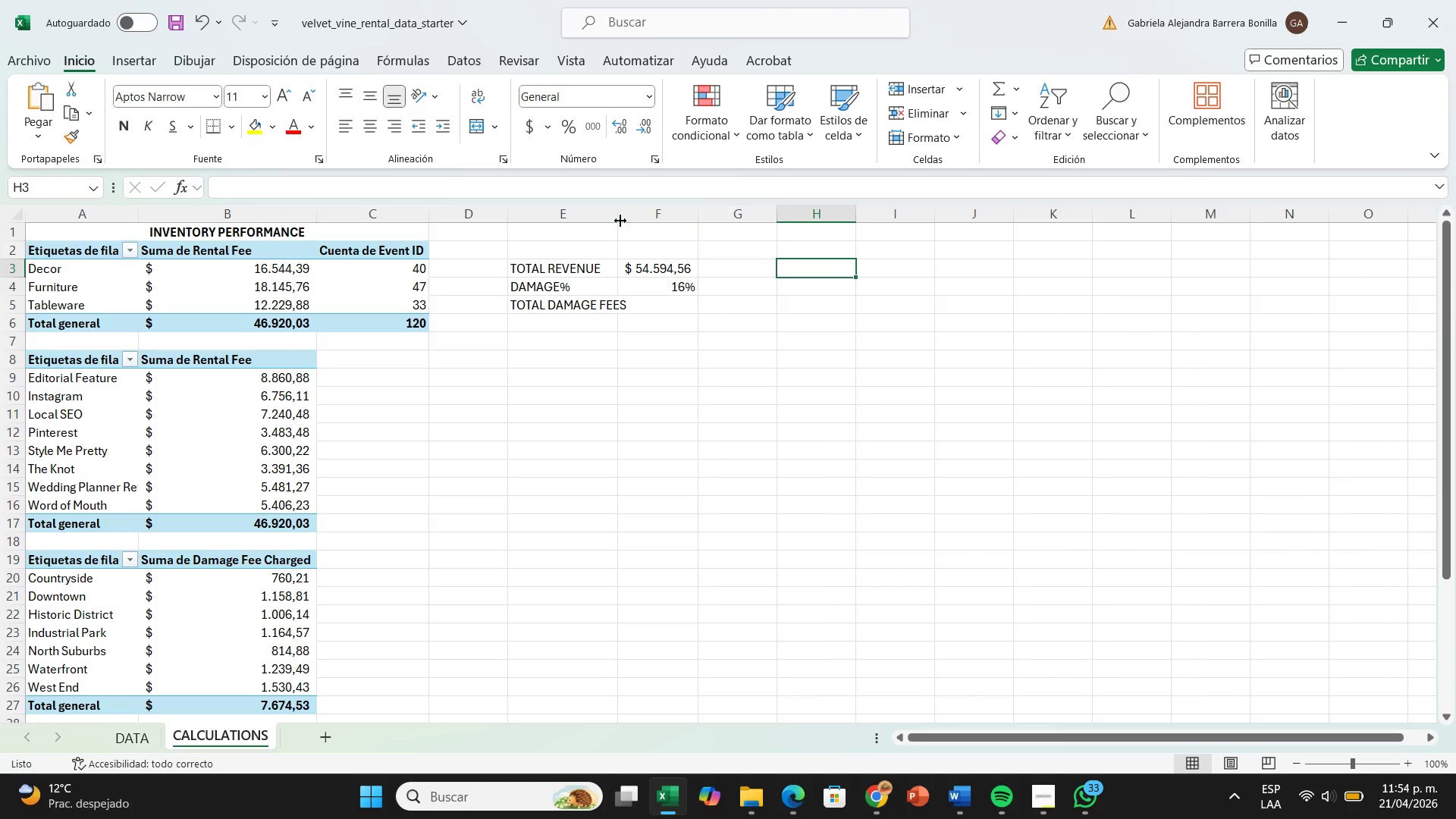 
left_click_drag(start_coordinate=[613, 218], to_coordinate=[639, 218])
 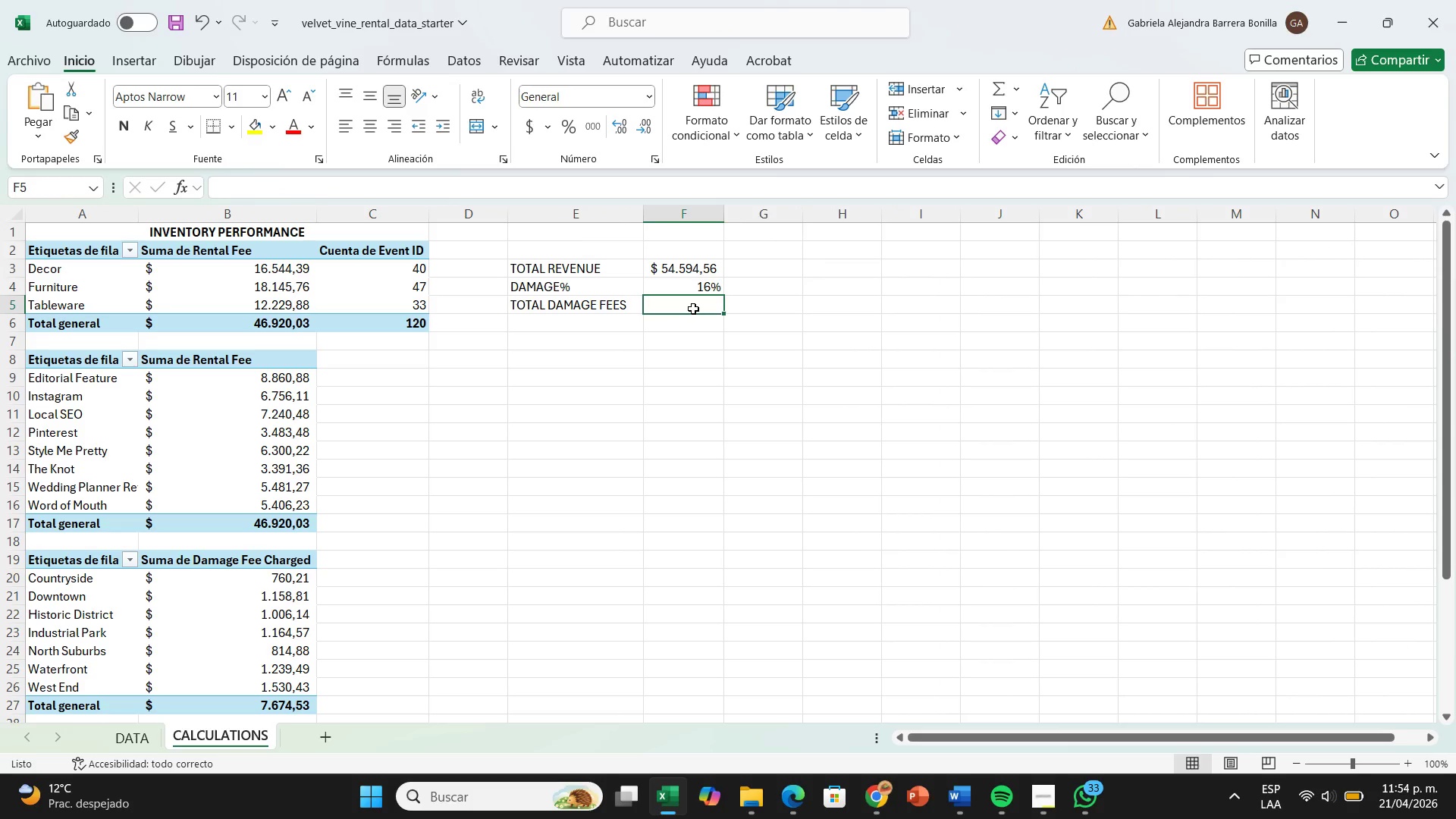 
left_click([693, 309])
 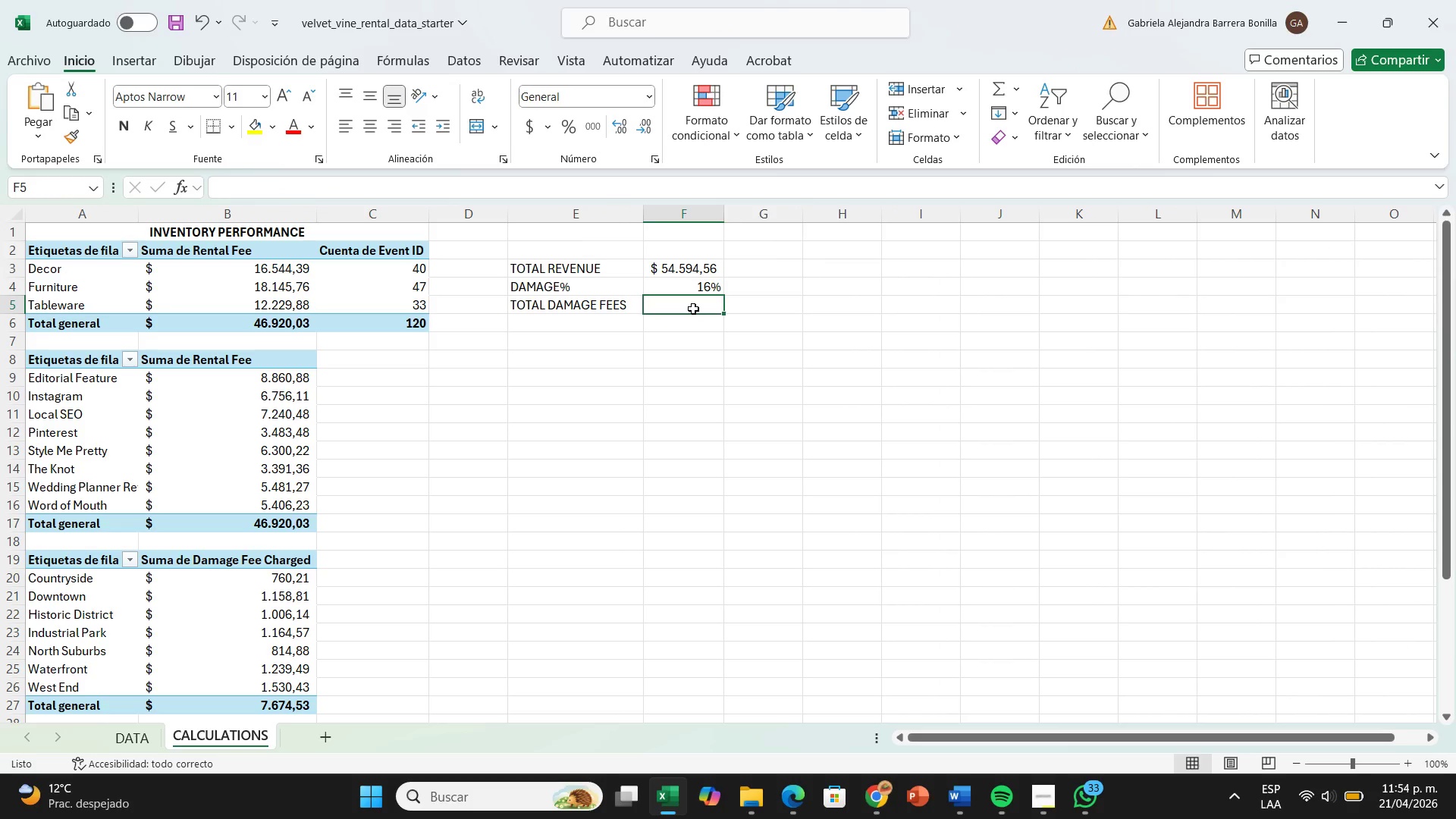 
key(Shift+0)
 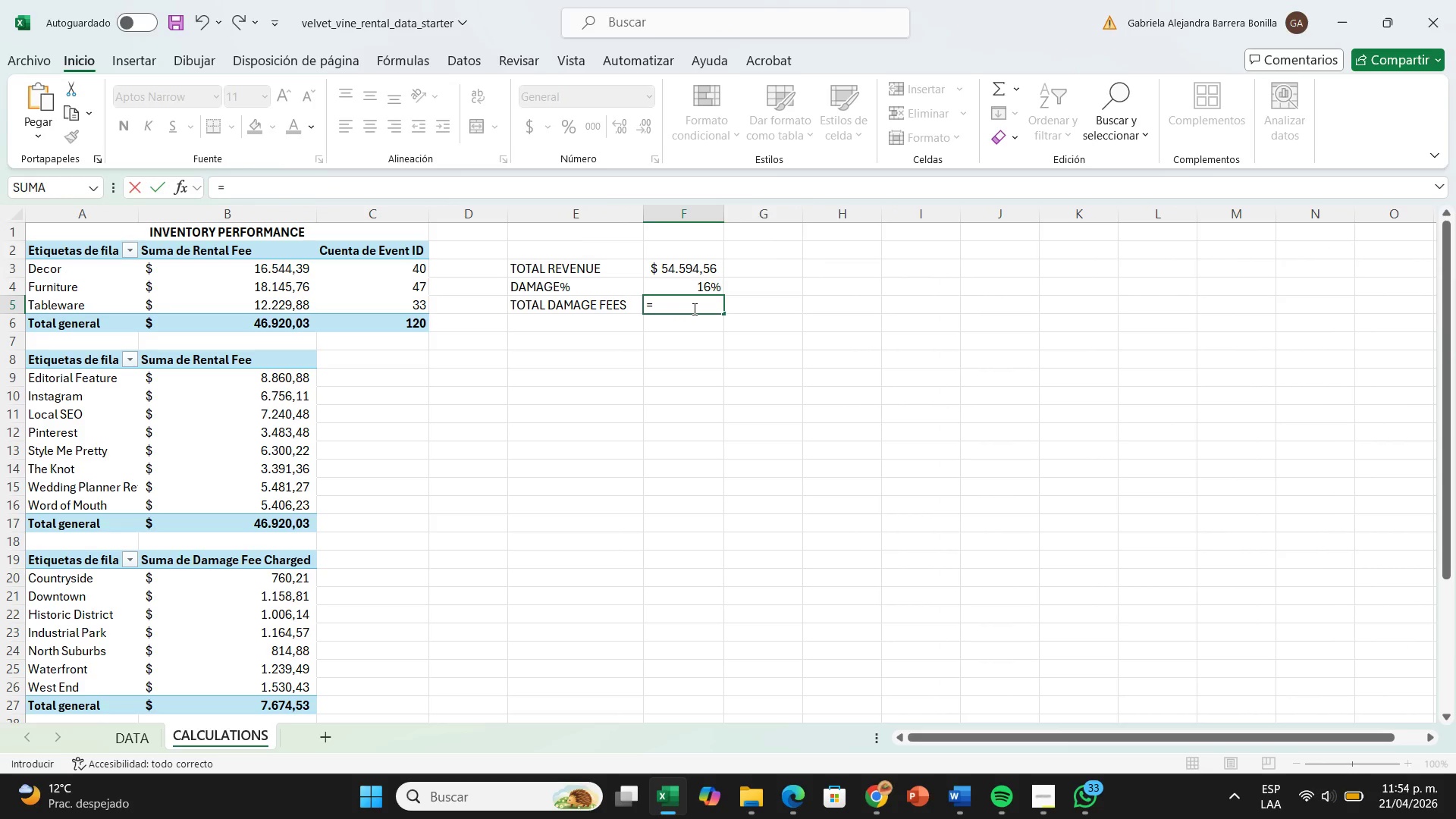 
type(SUM)
 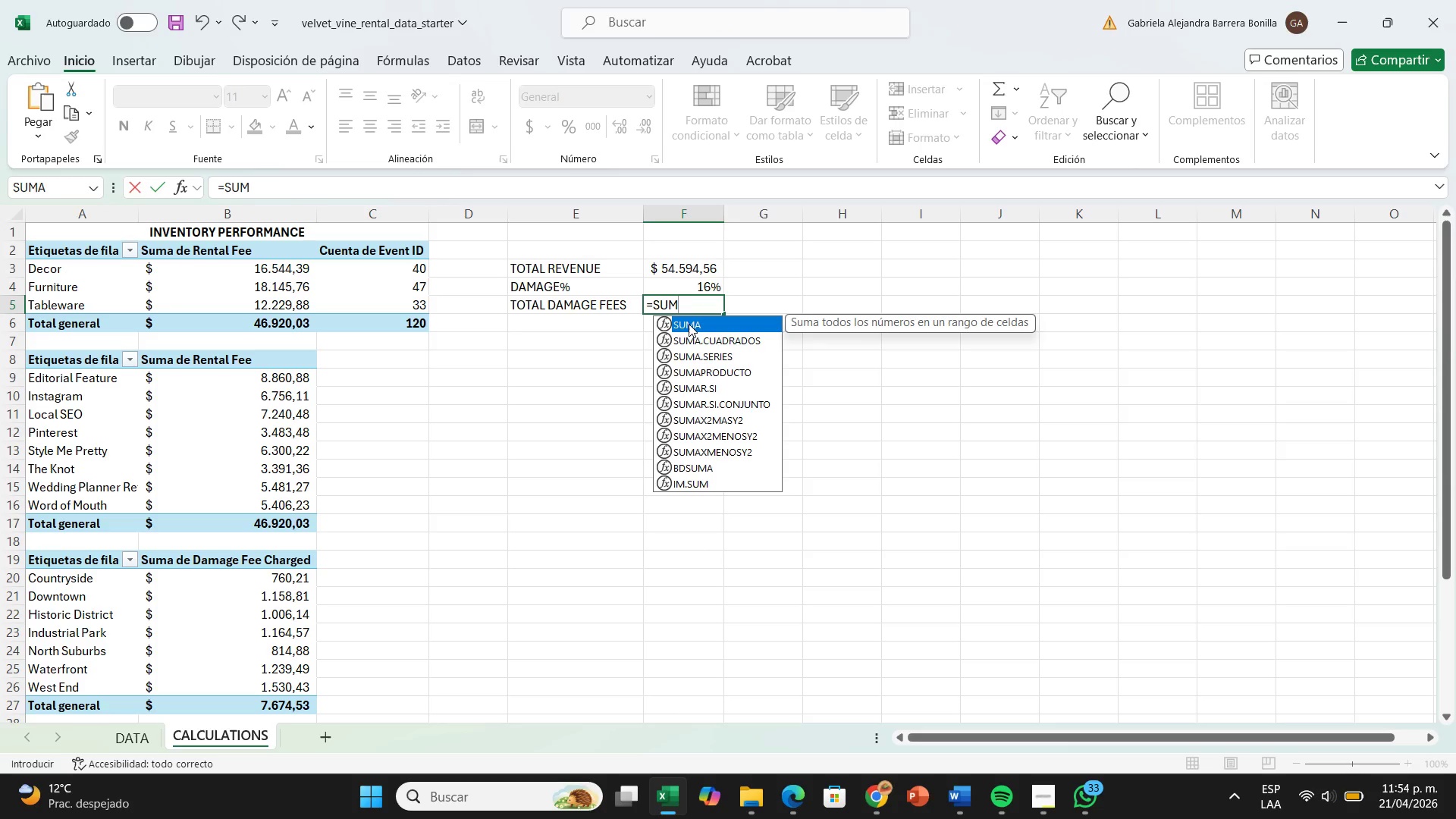 
double_click([689, 324])
 